 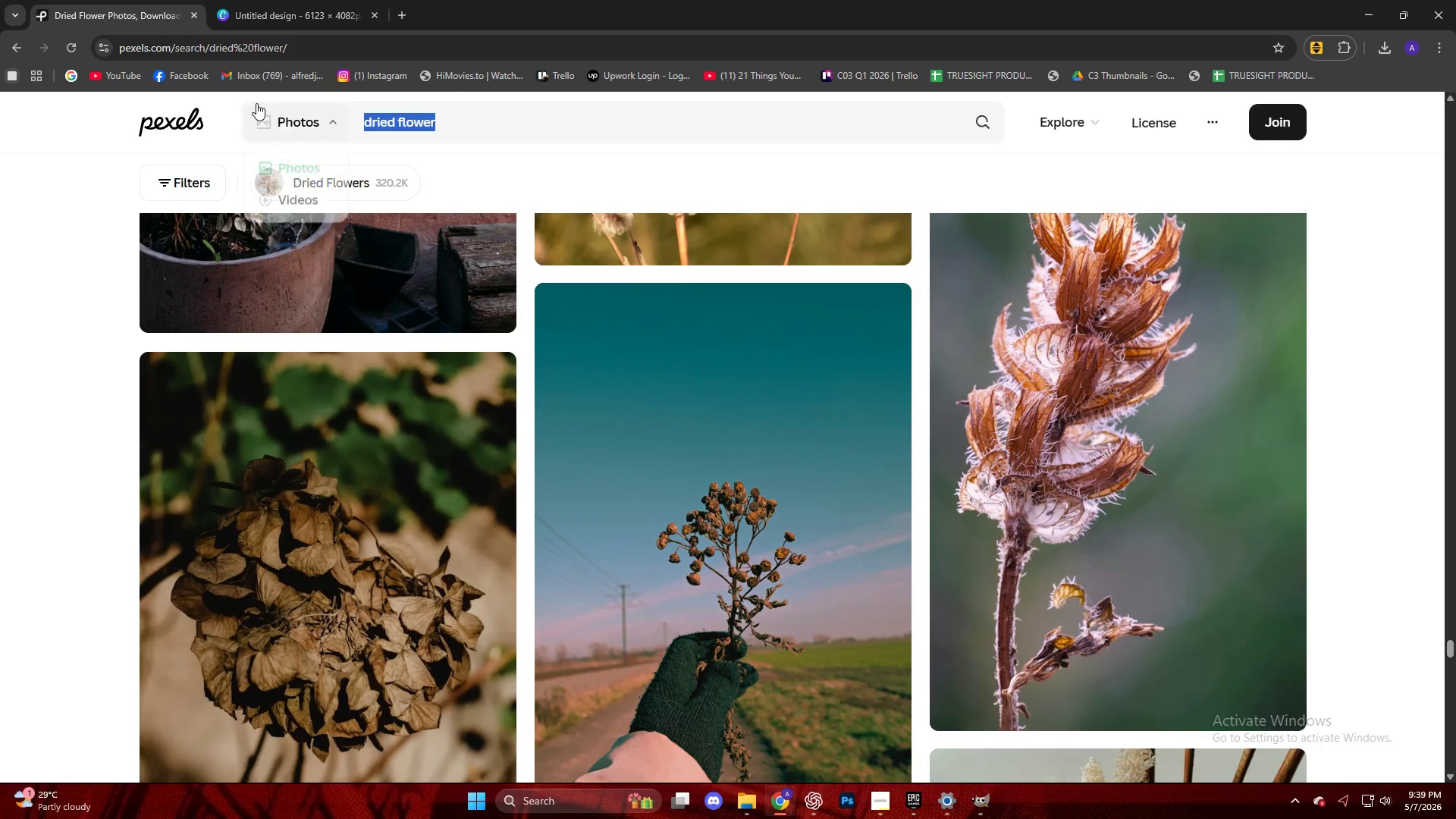 
key(Control+V)
 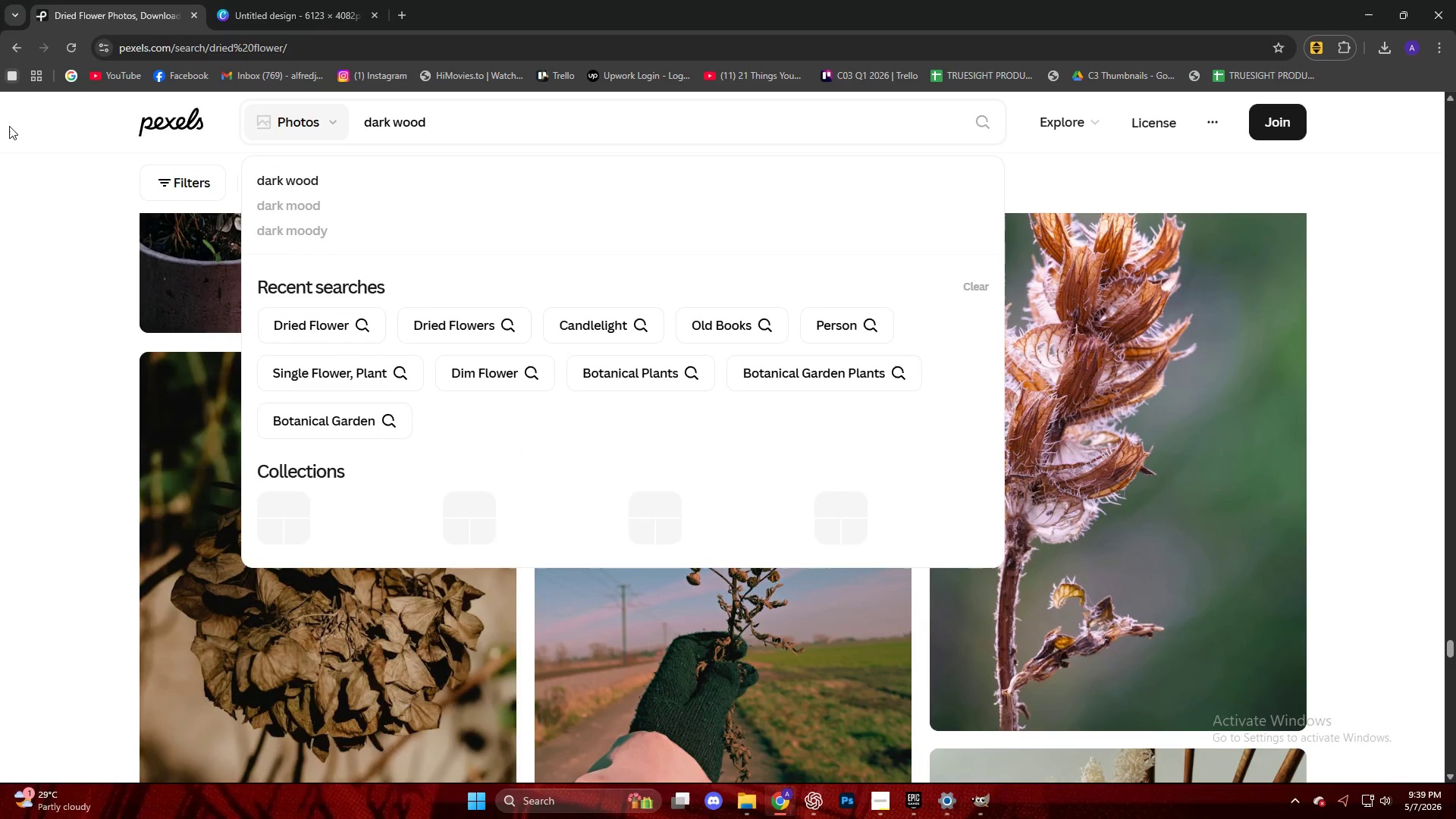 
key(NumpadEnter)
 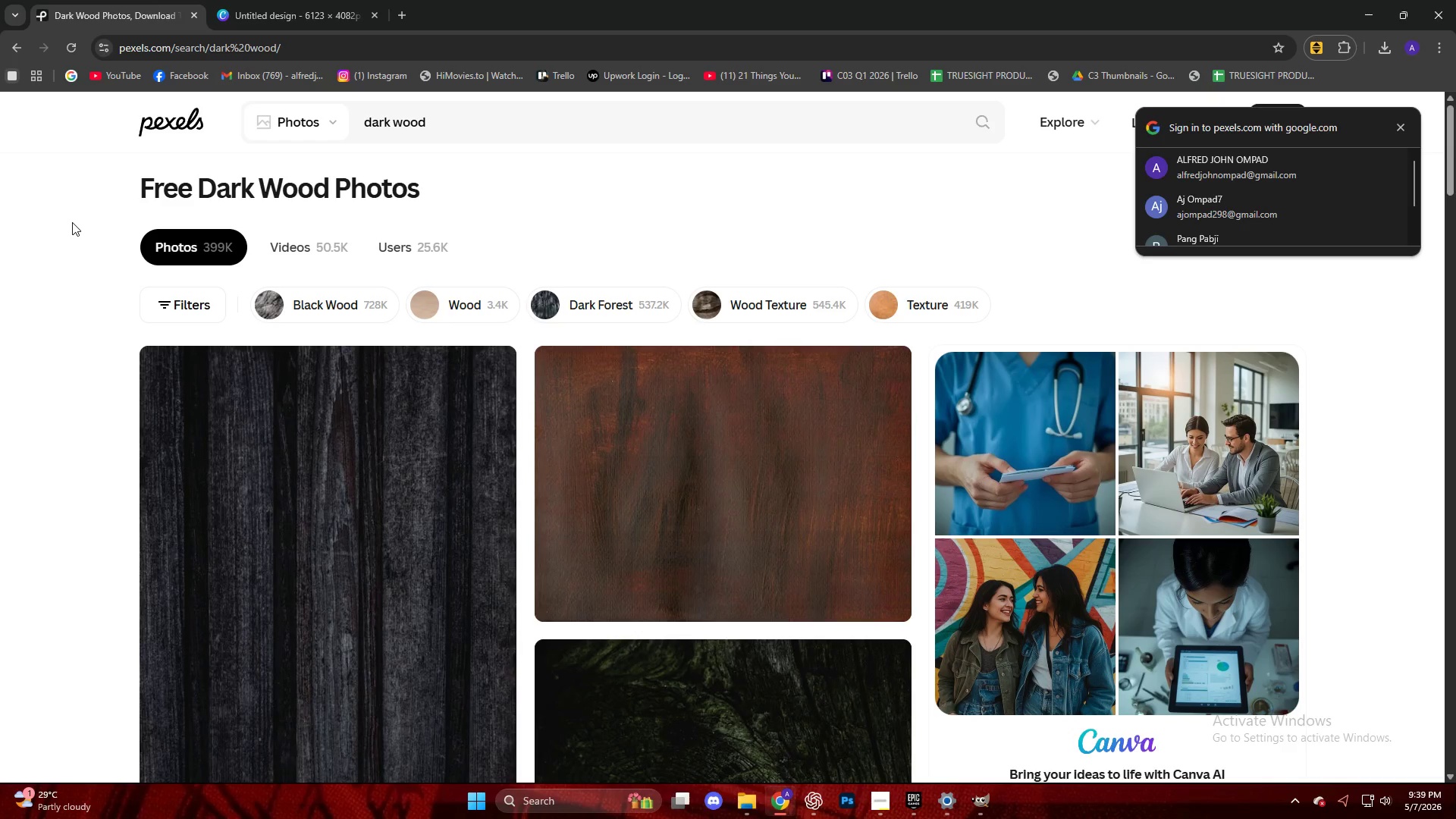 
wait(6.33)
 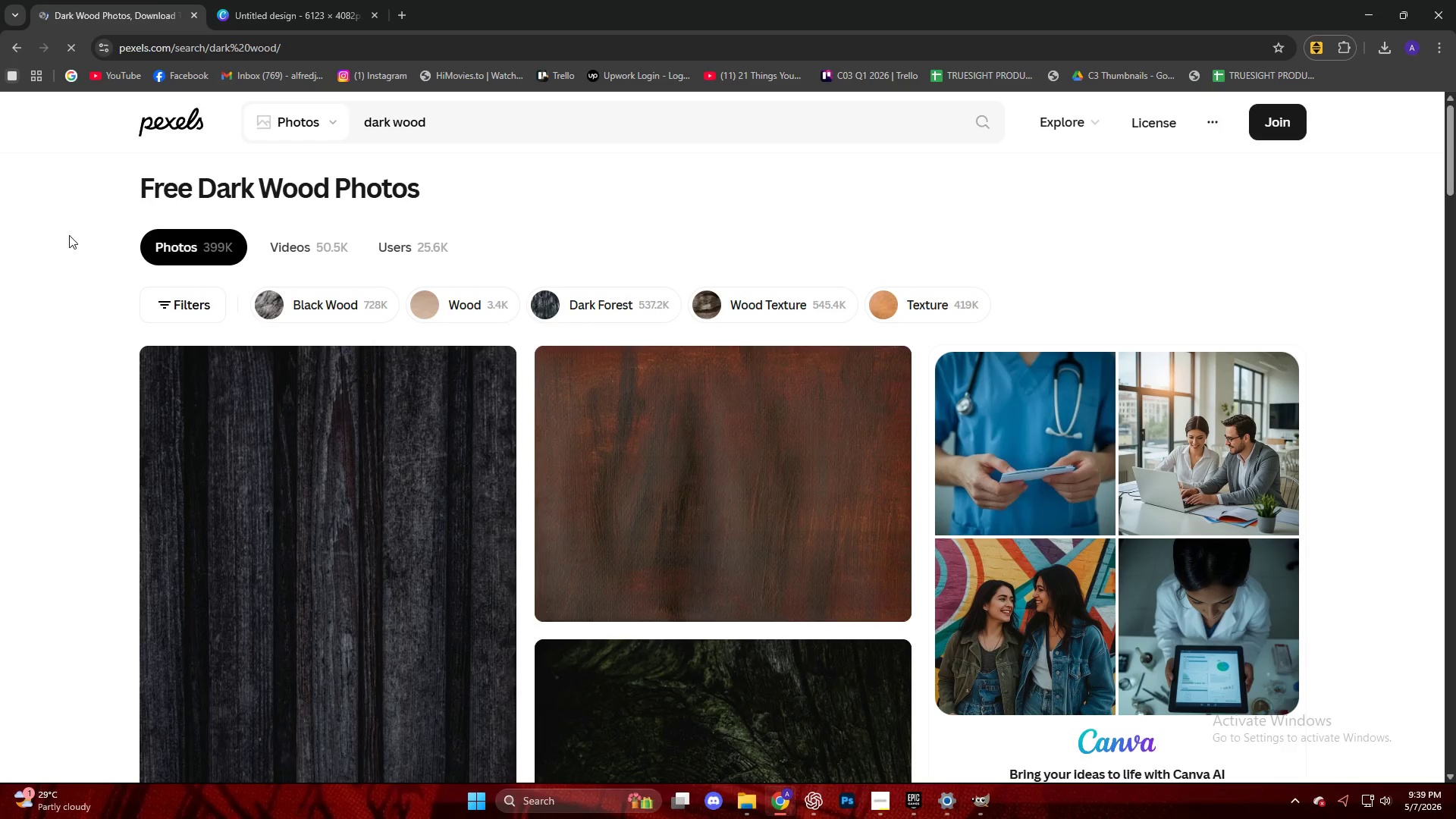 
scroll: coordinate [684, 303], scroll_direction: down, amount: 11.0
 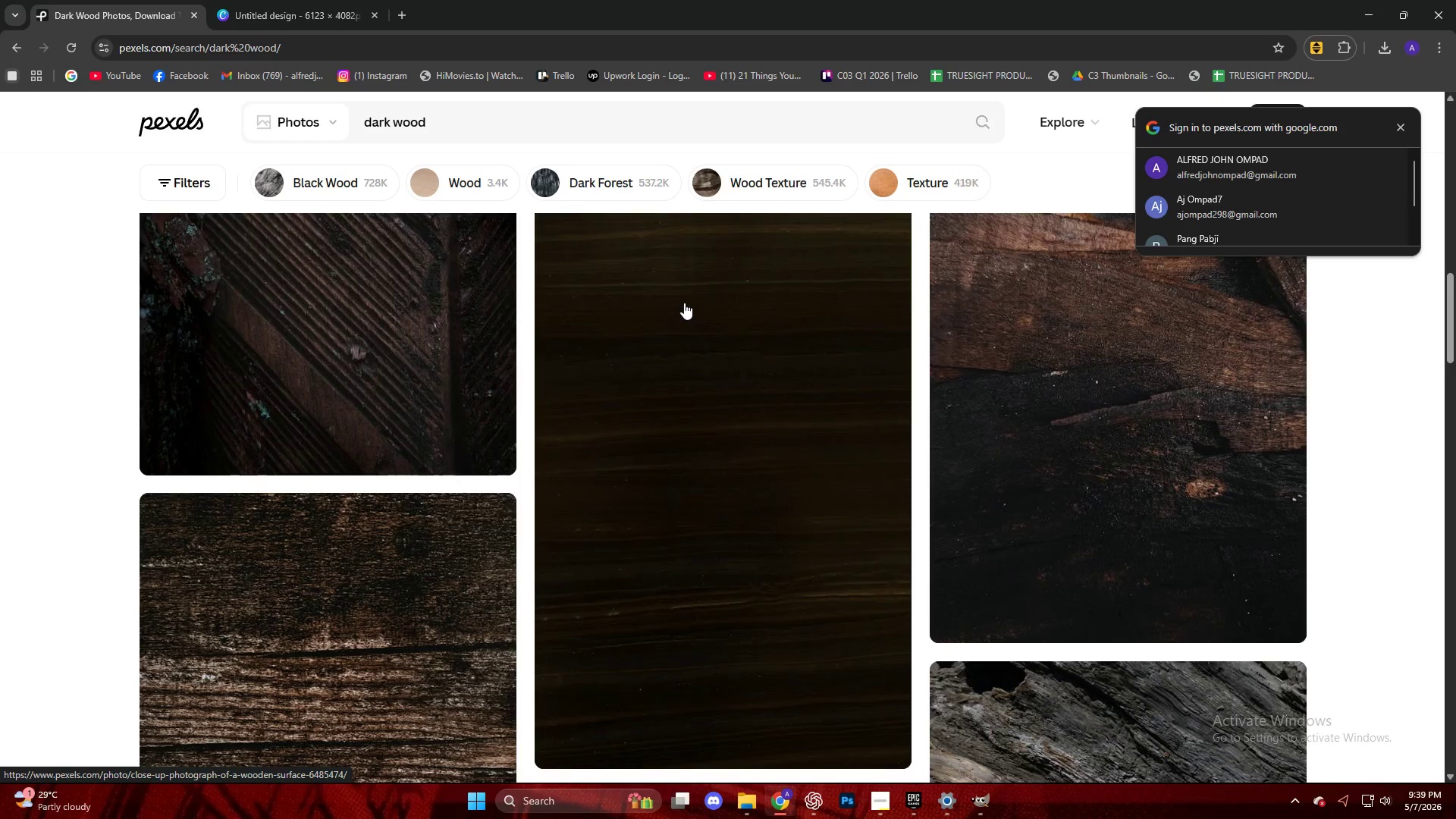 
scroll: coordinate [682, 300], scroll_direction: up, amount: 12.0
 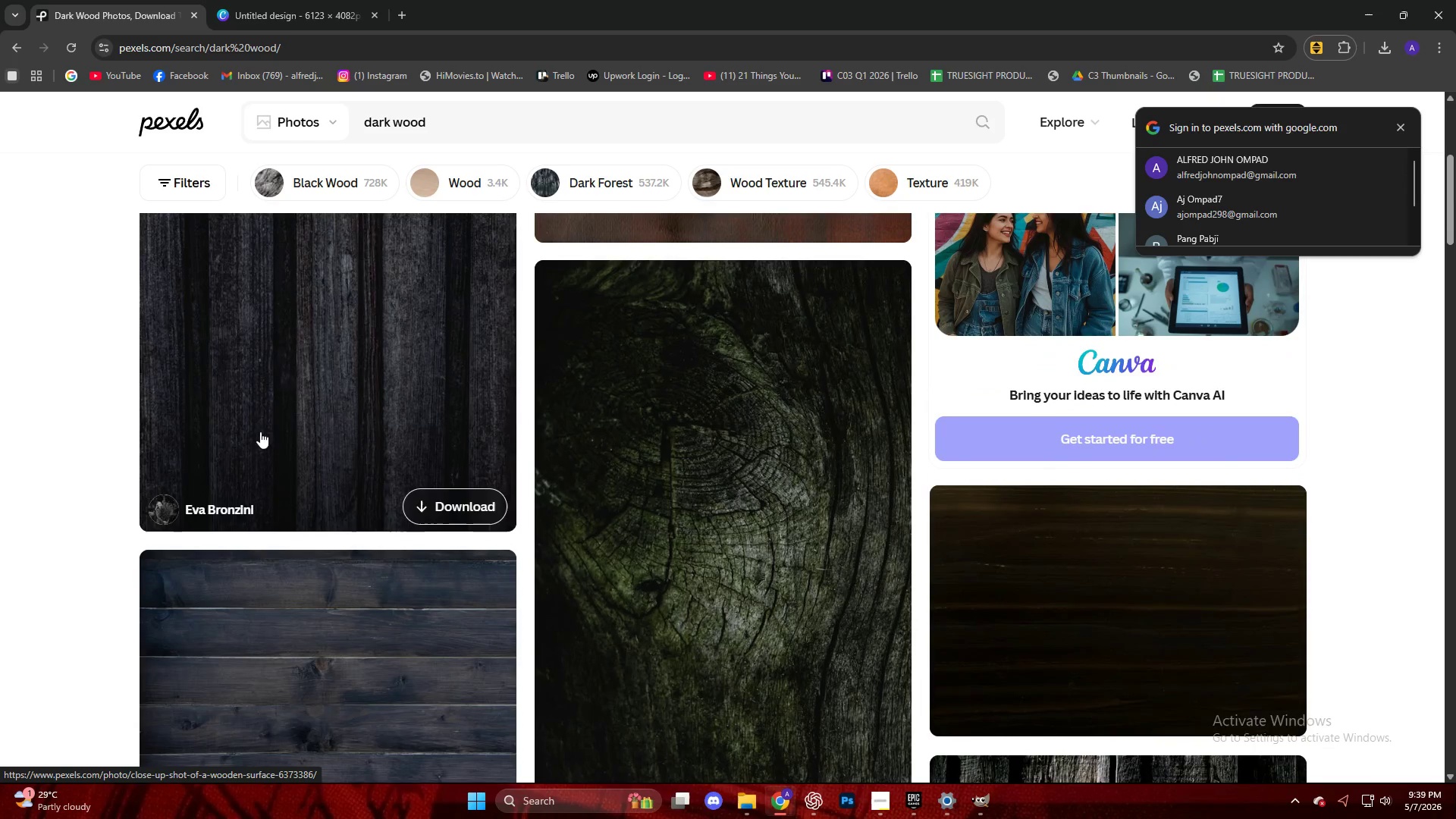 
left_click([357, 478])
 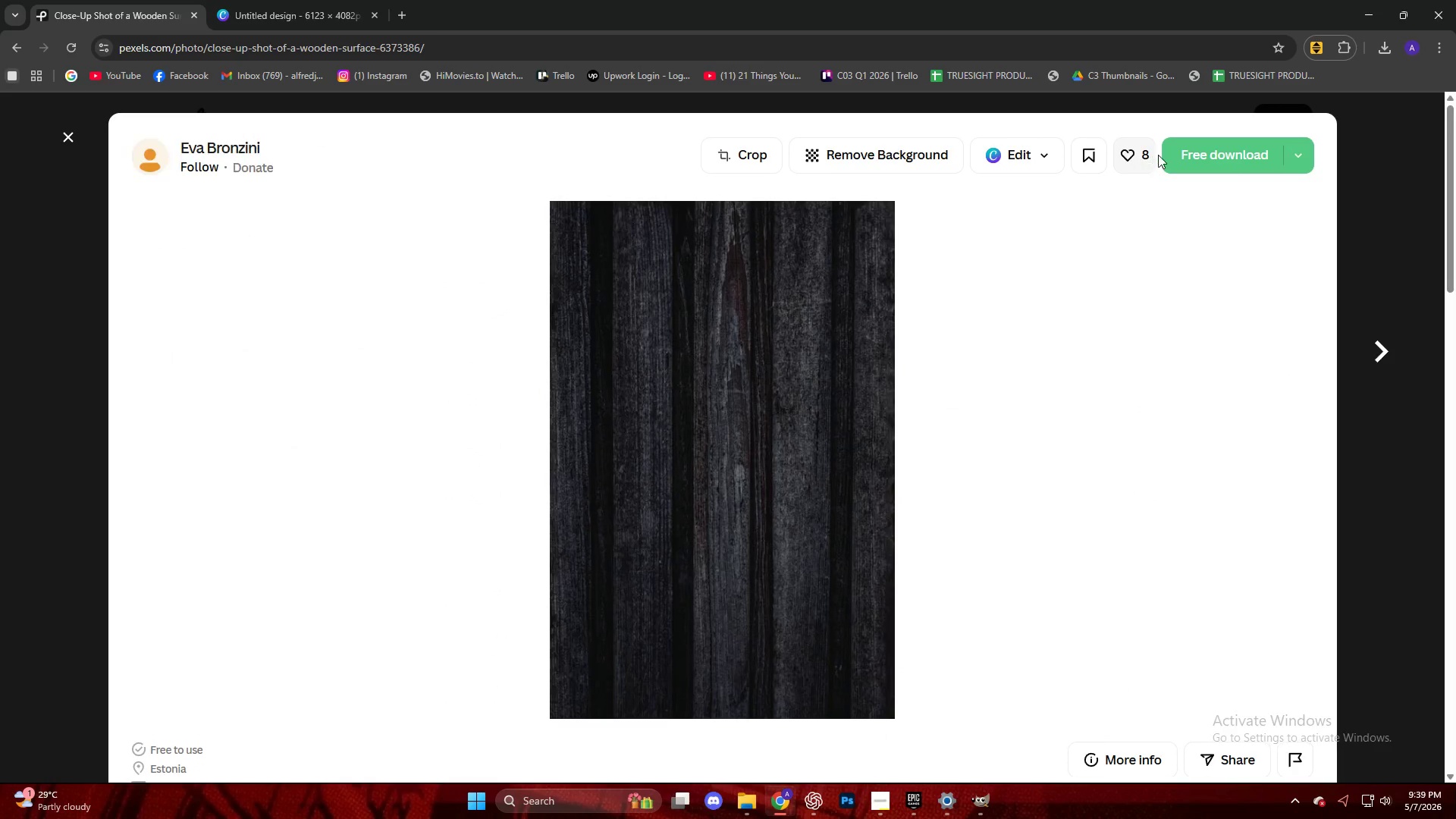 
scroll: coordinate [340, 438], scroll_direction: up, amount: 6.0
 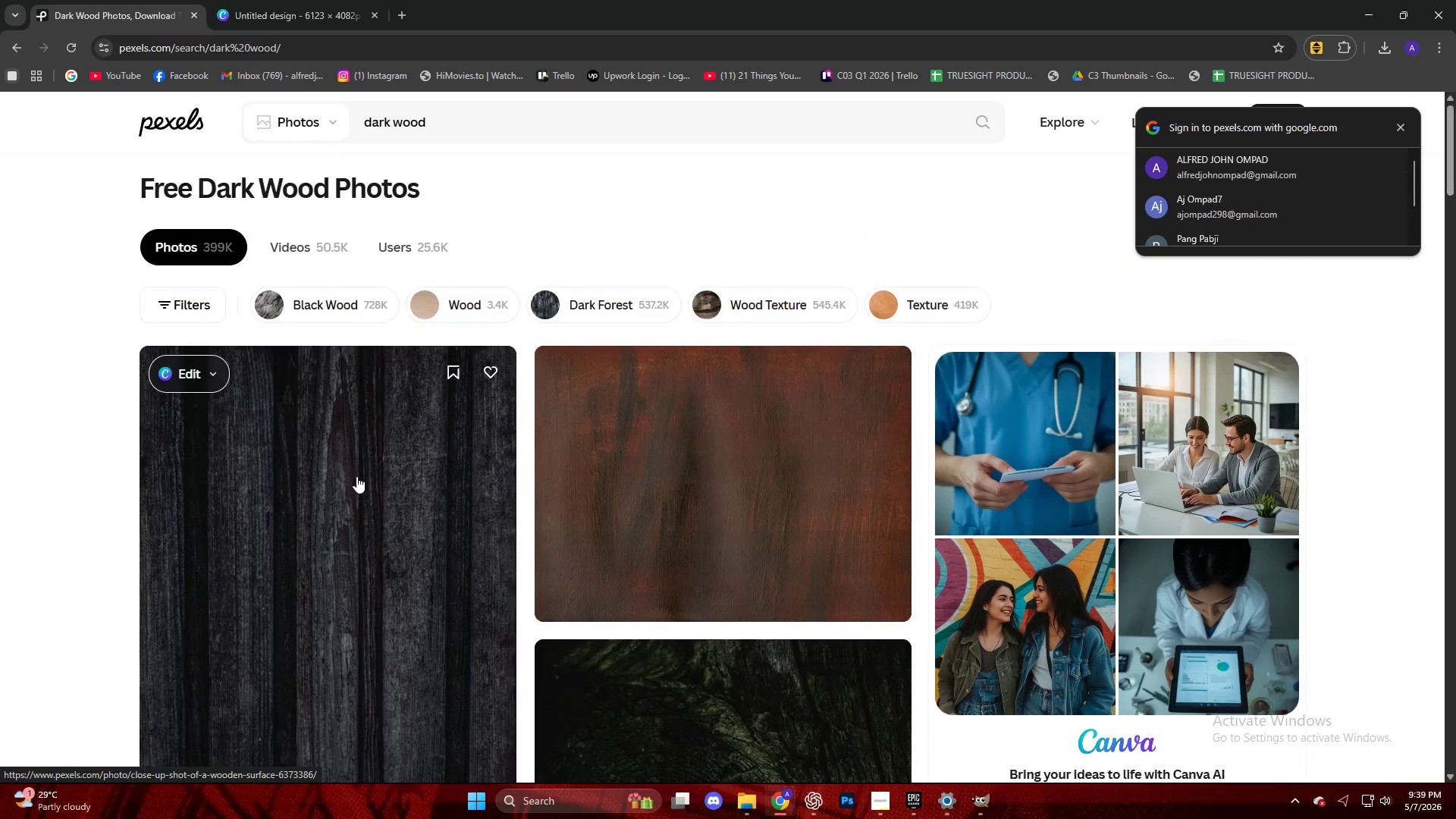 
double_click([1187, 157])
 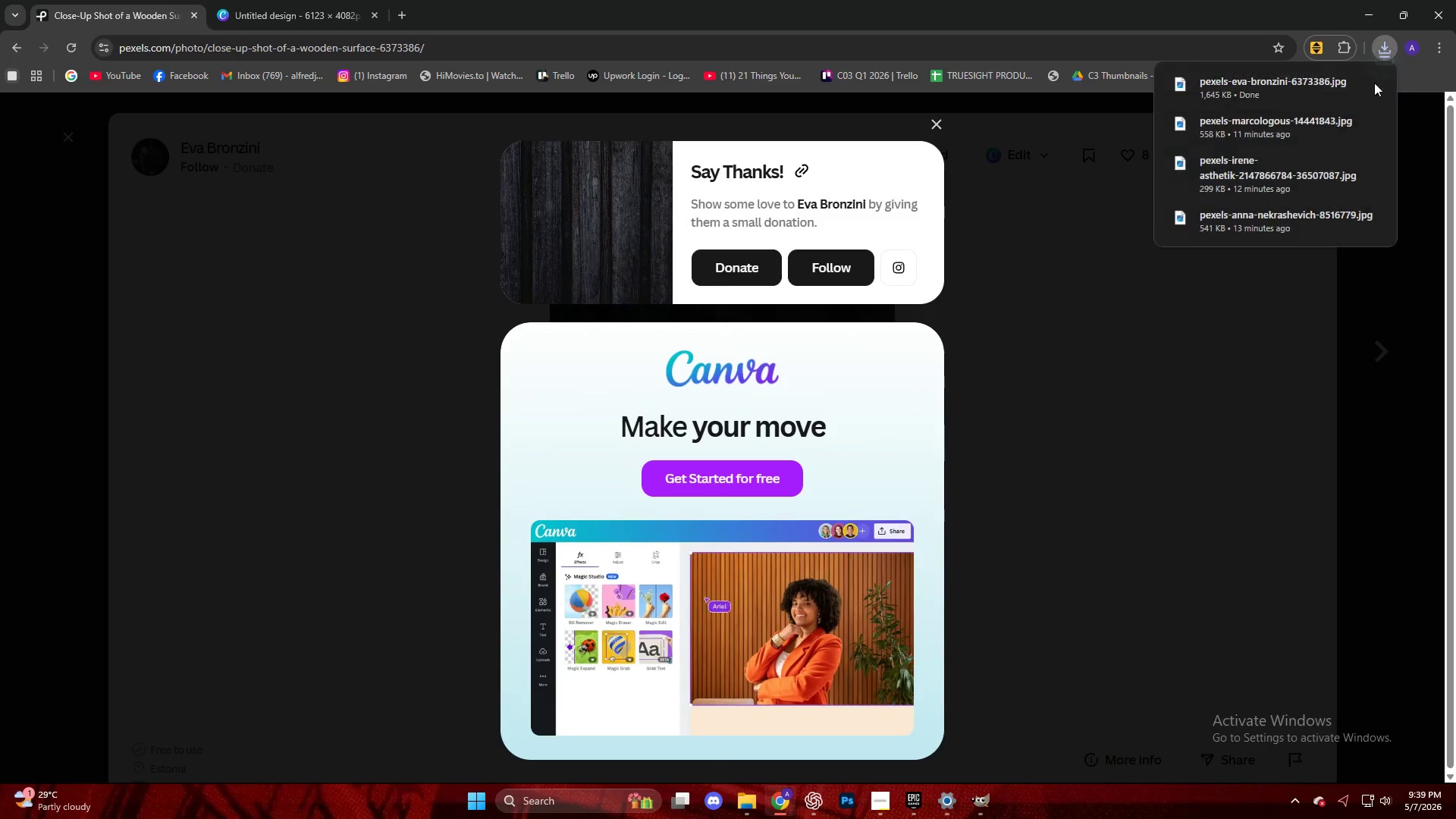 
left_click_drag(start_coordinate=[1320, 67], to_coordinate=[752, 309])
 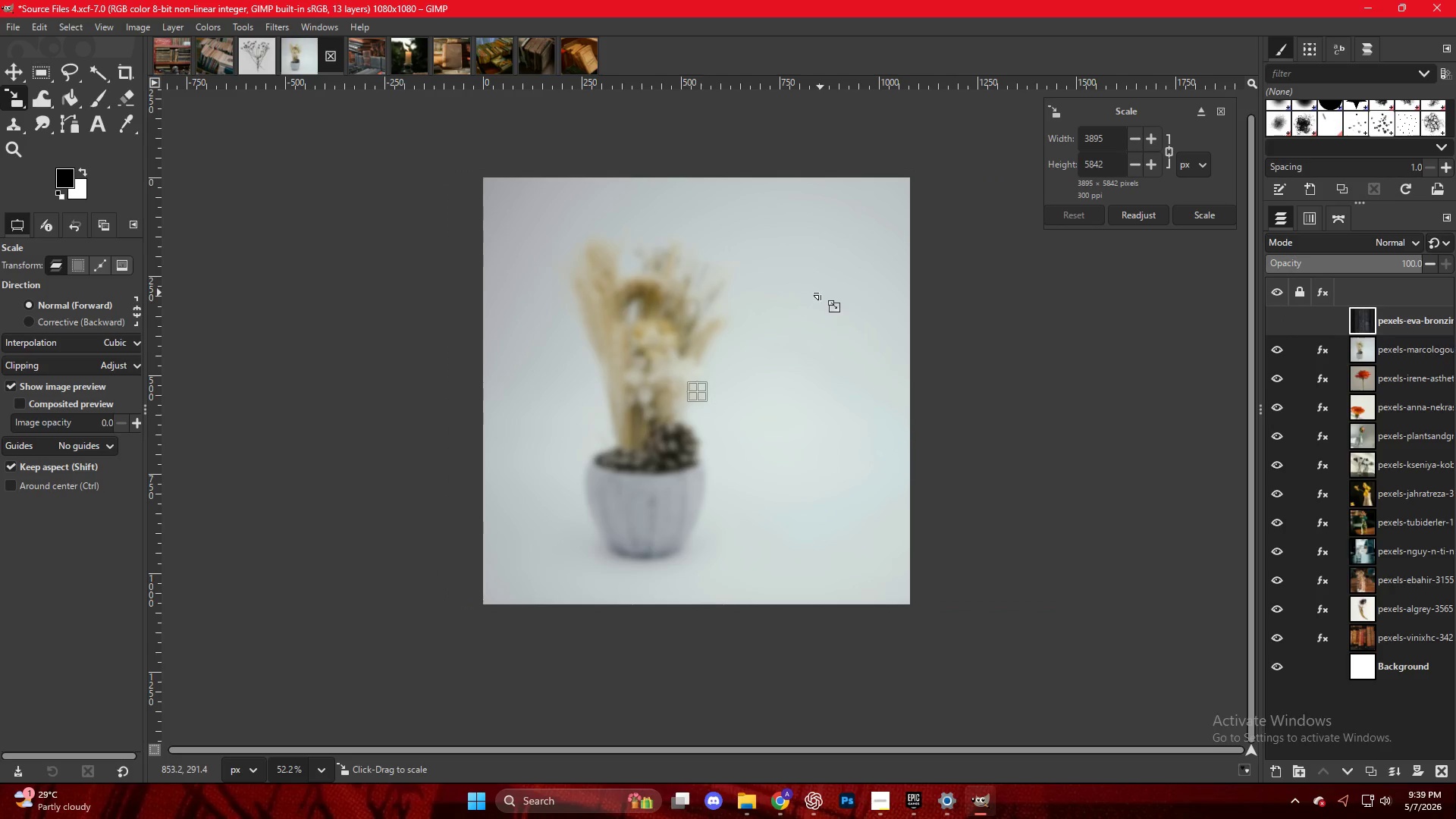 
hold_key(key=ControlLeft, duration=0.5)
scroll: coordinate [827, 303], scroll_direction: down, amount: 12.0
 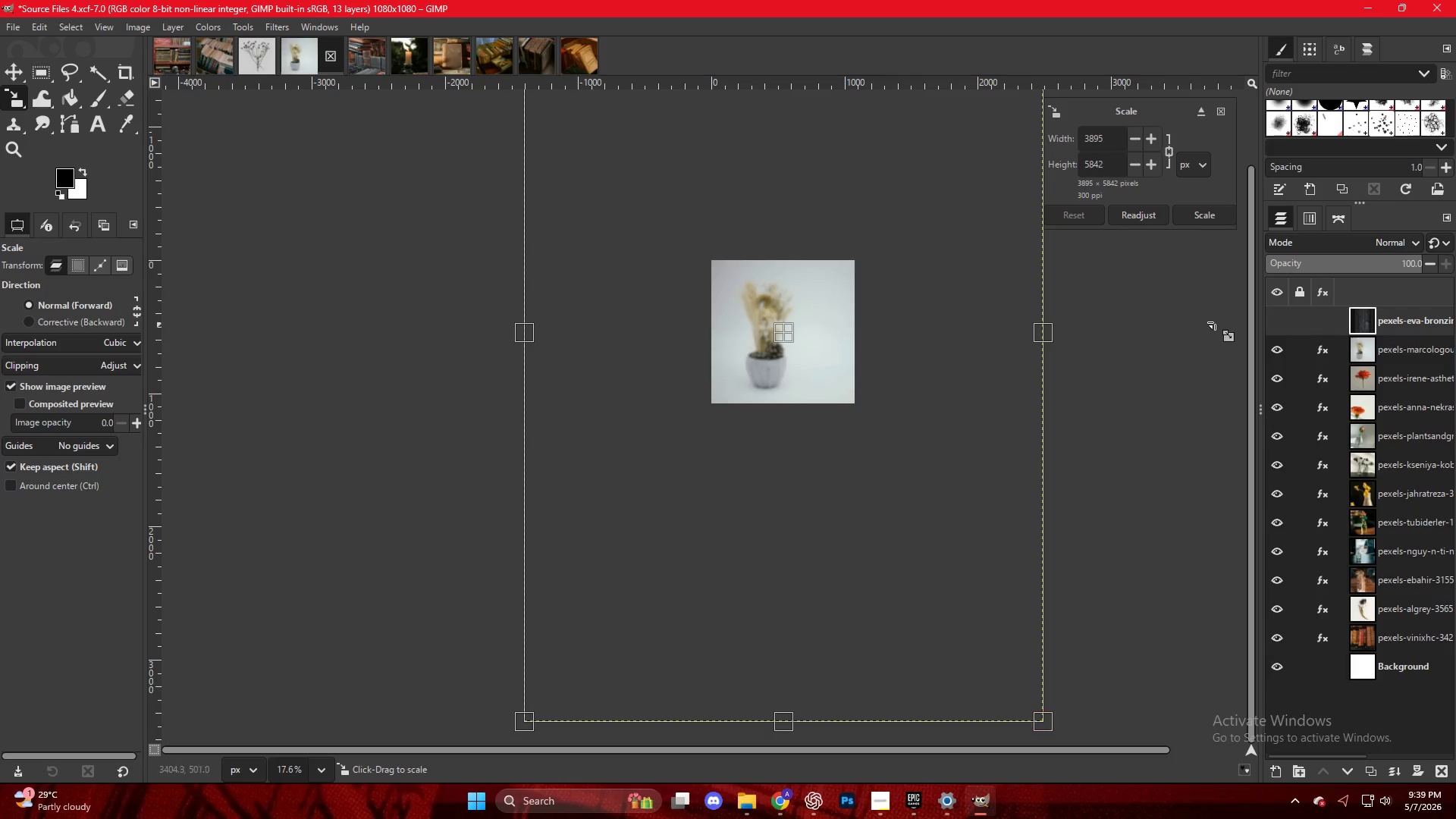 
left_click([1281, 318])
 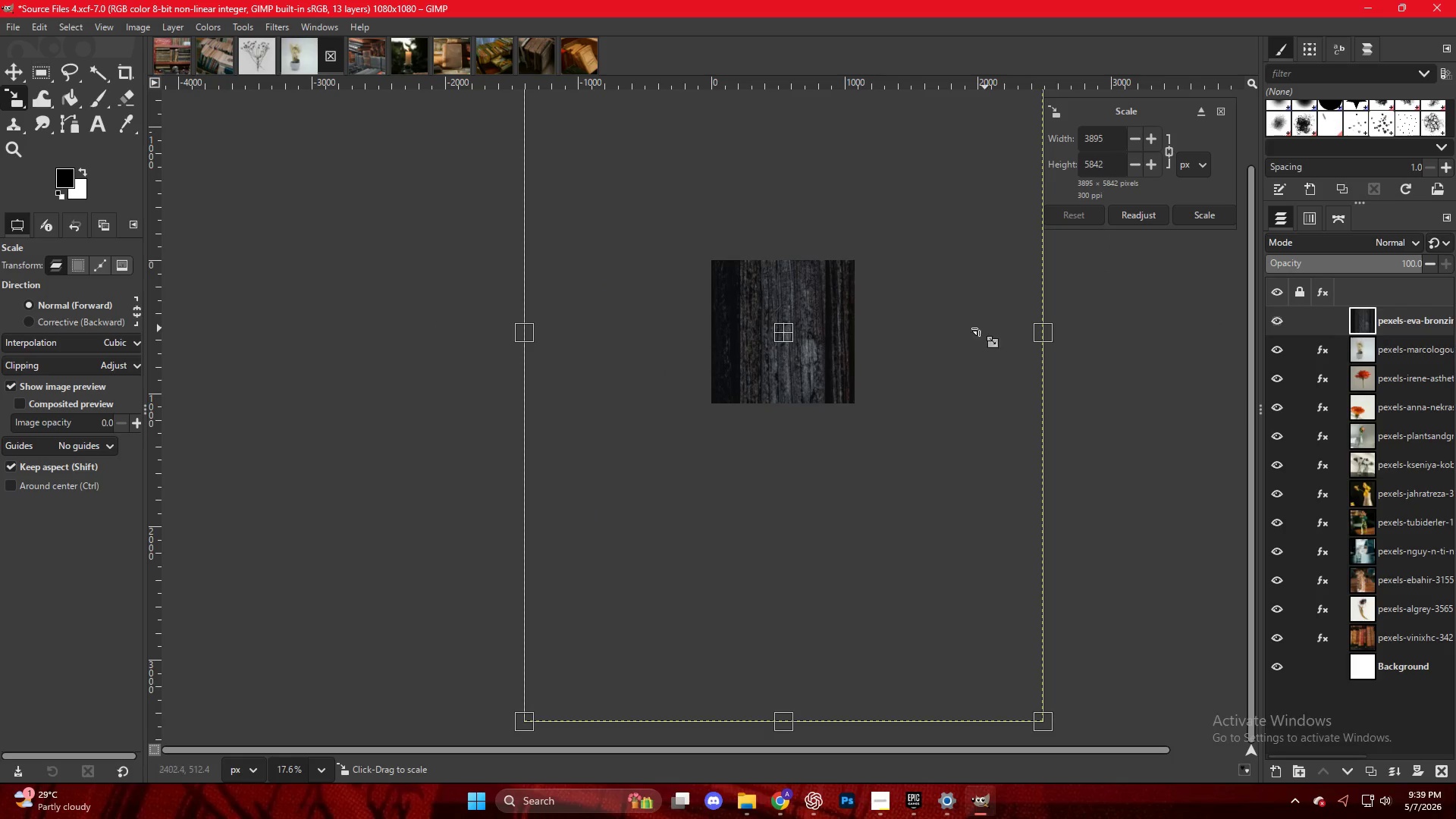 
hold_key(key=ControlLeft, duration=1.76)
left_click_drag(start_coordinate=[1043, 337], to_coordinate=[858, 316])
 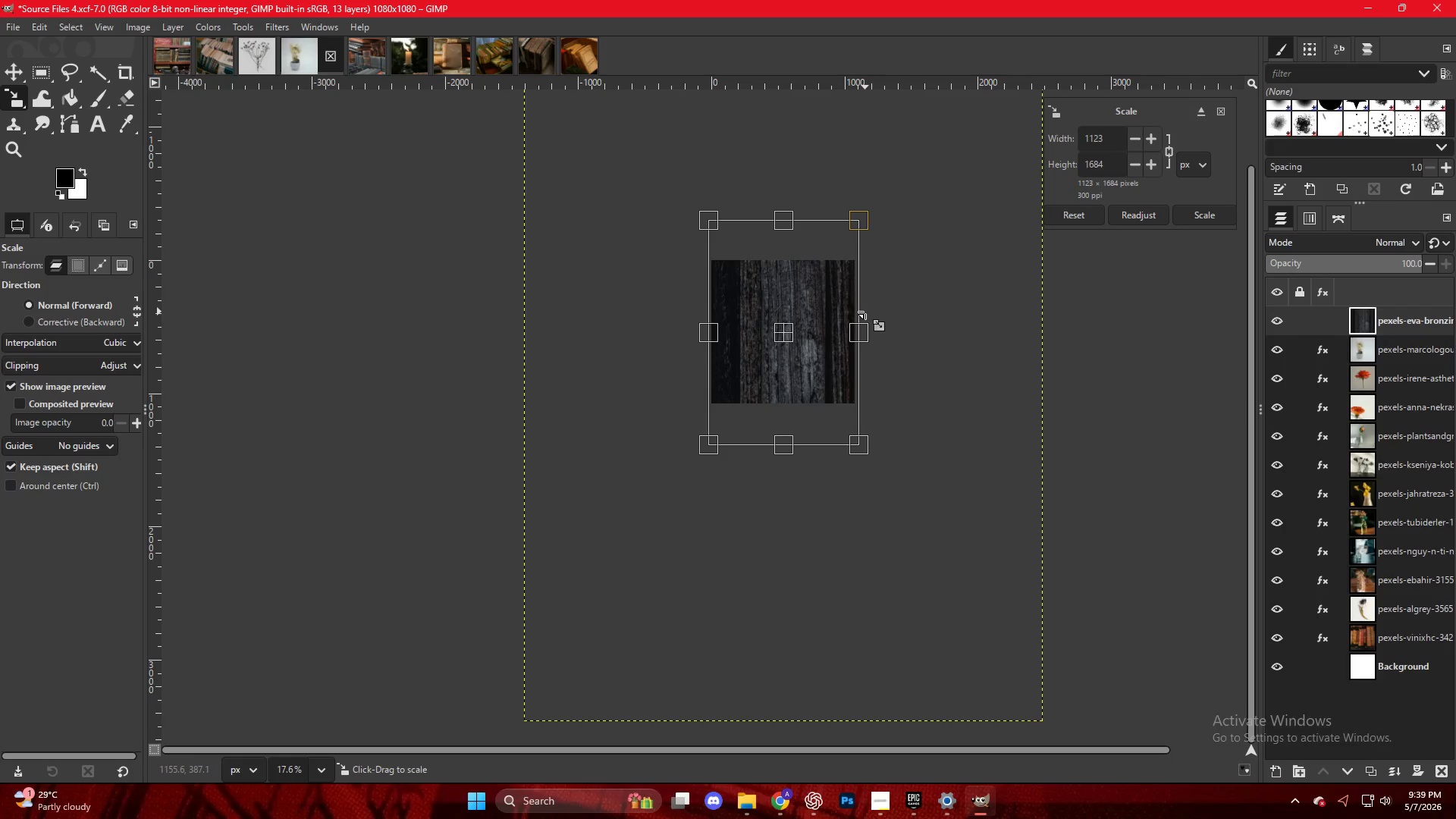 
key(NumpadEnter)
 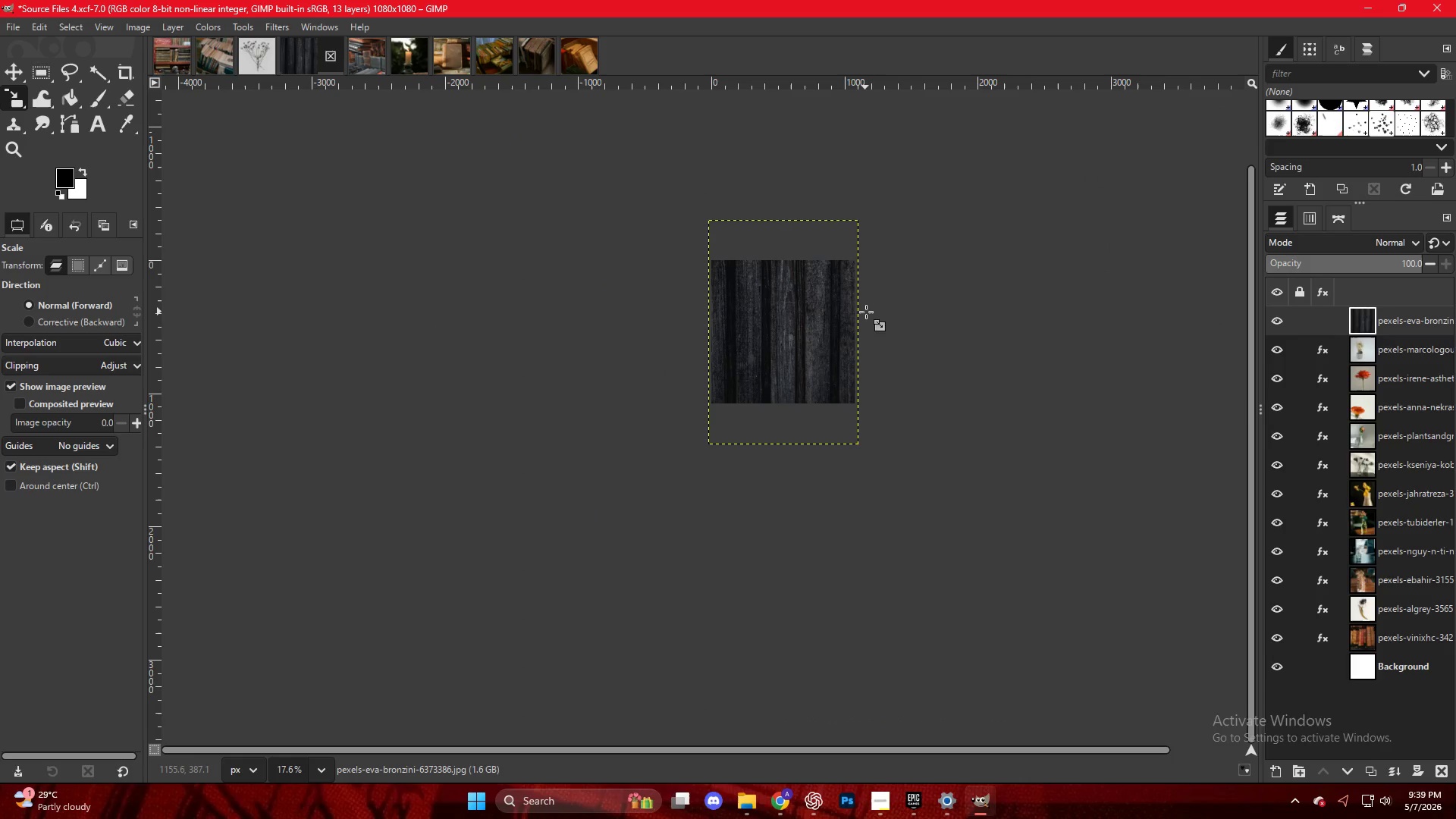 
hold_key(key=ControlLeft, duration=0.75)
scroll: coordinate [885, 455], scroll_direction: up, amount: 13.0
 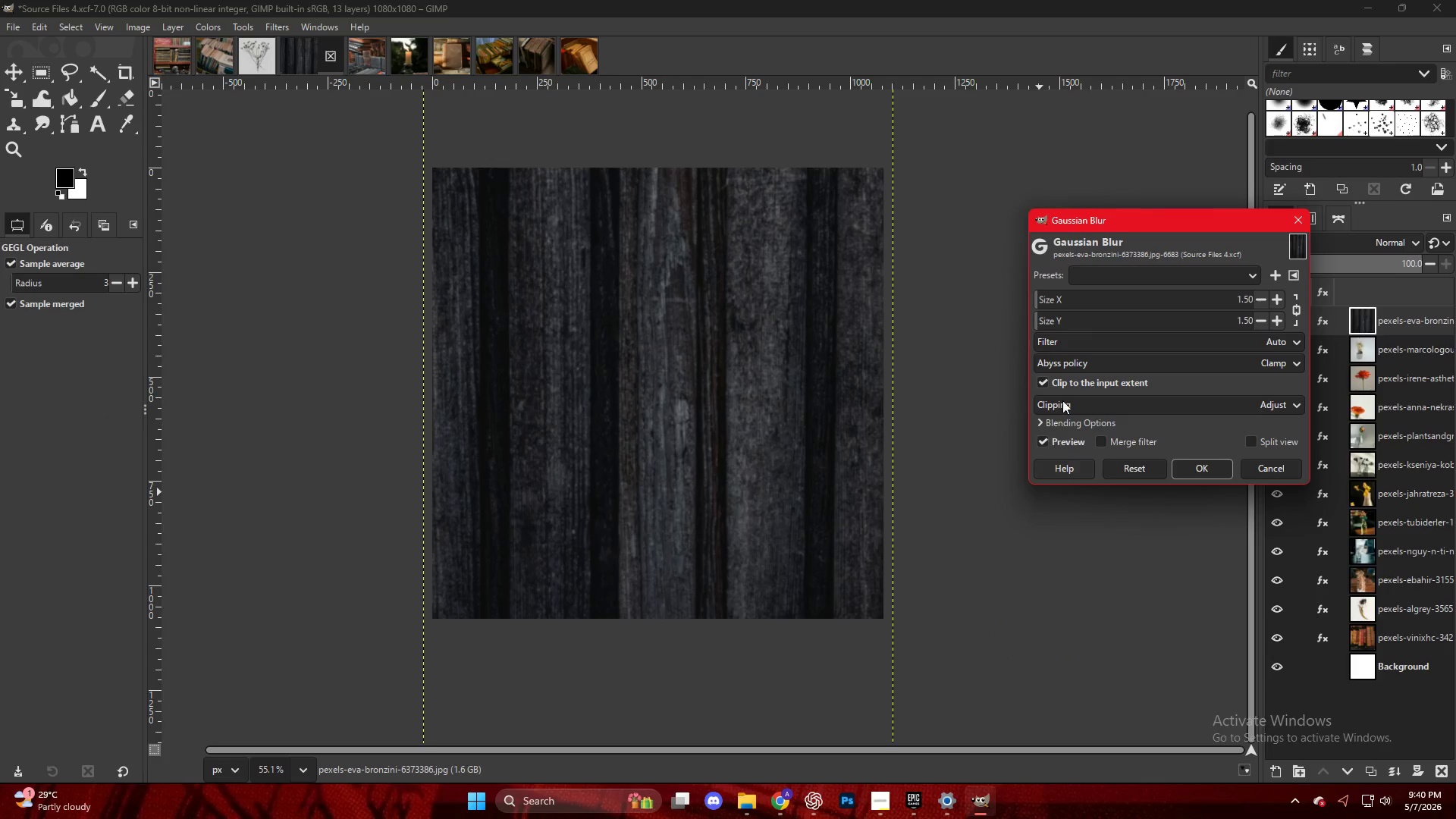 
left_click_drag(start_coordinate=[1047, 293], to_coordinate=[1050, 301])
 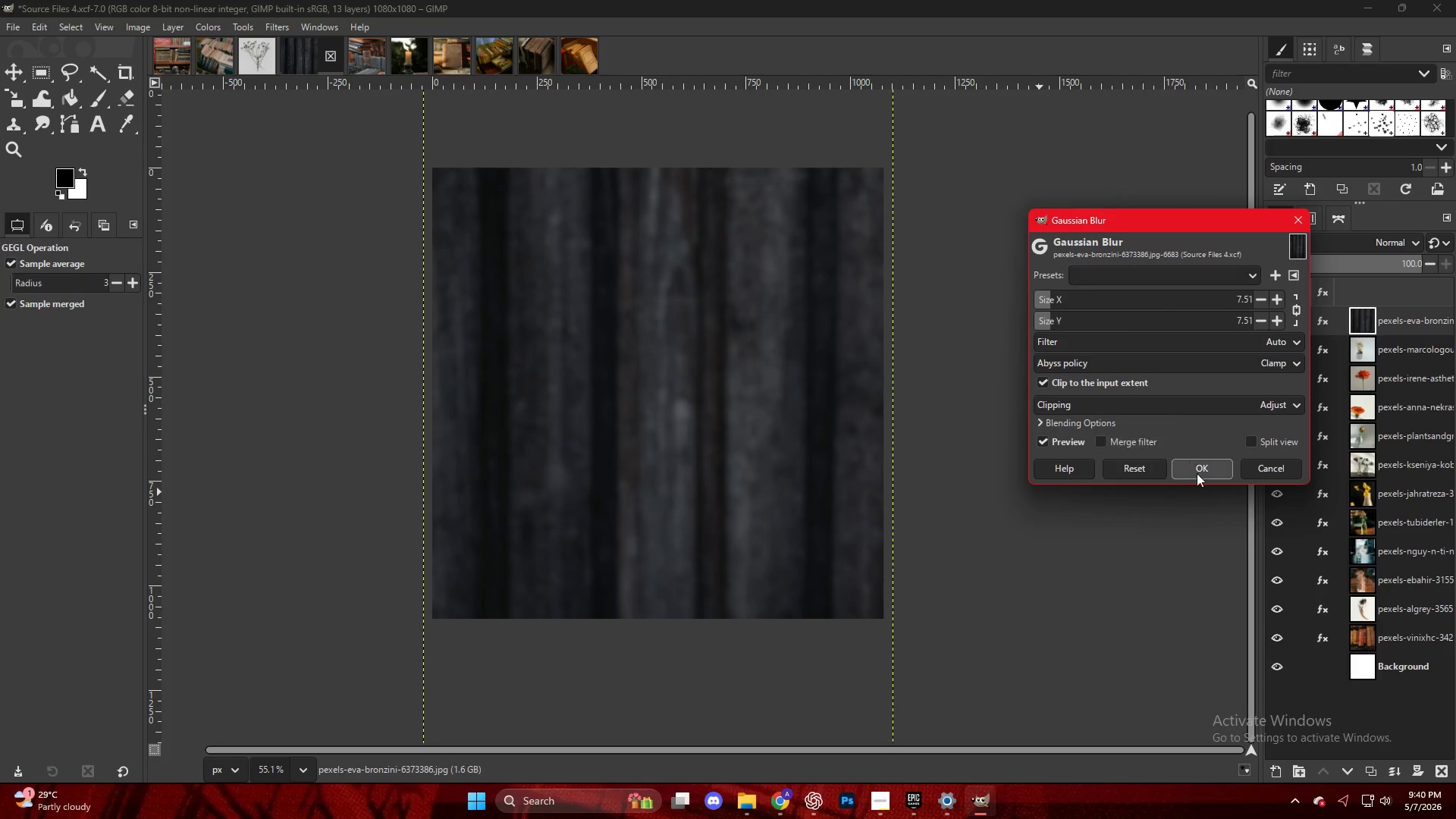 
left_click([1197, 475])
 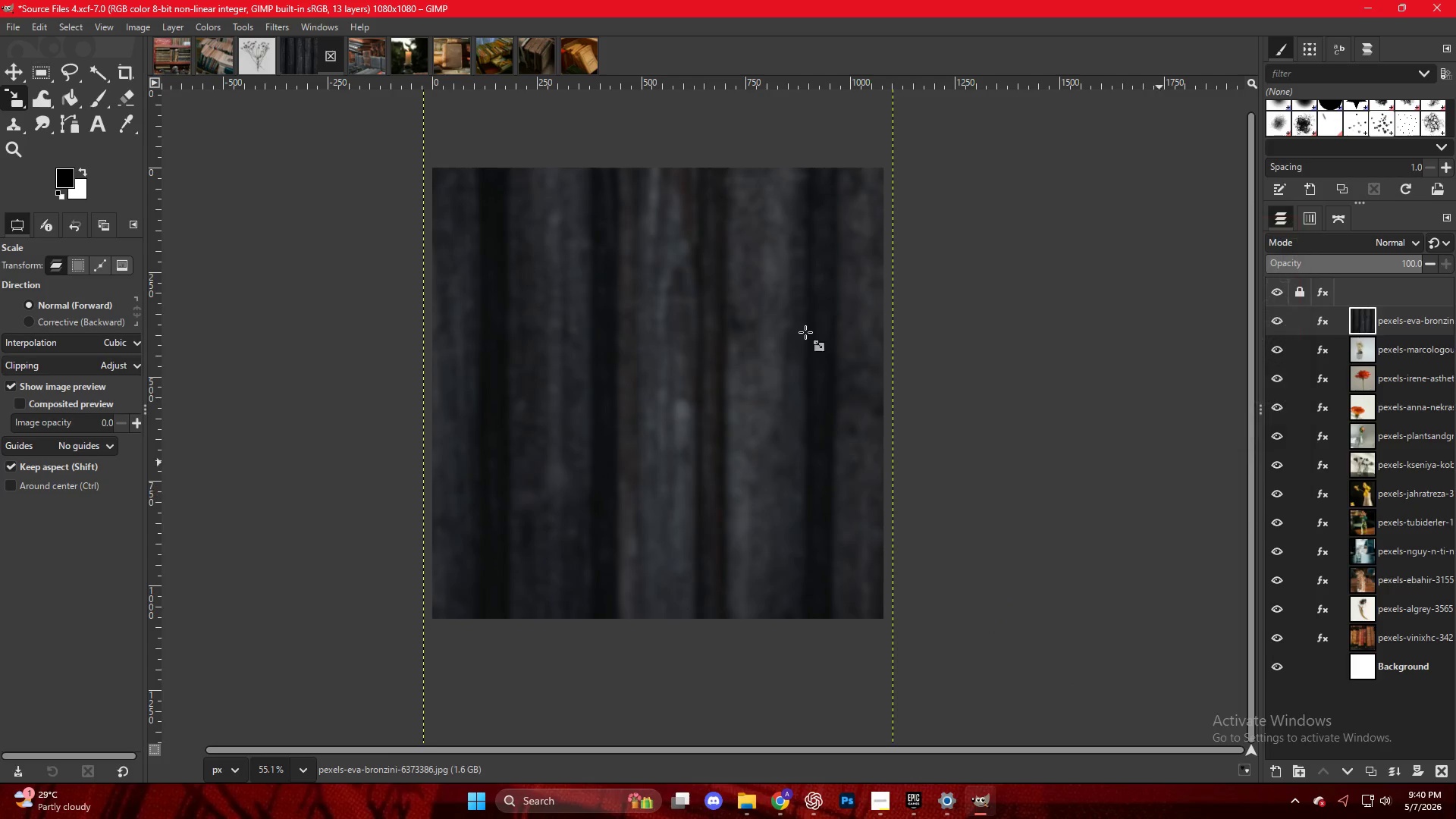 
right_click([604, 292])
 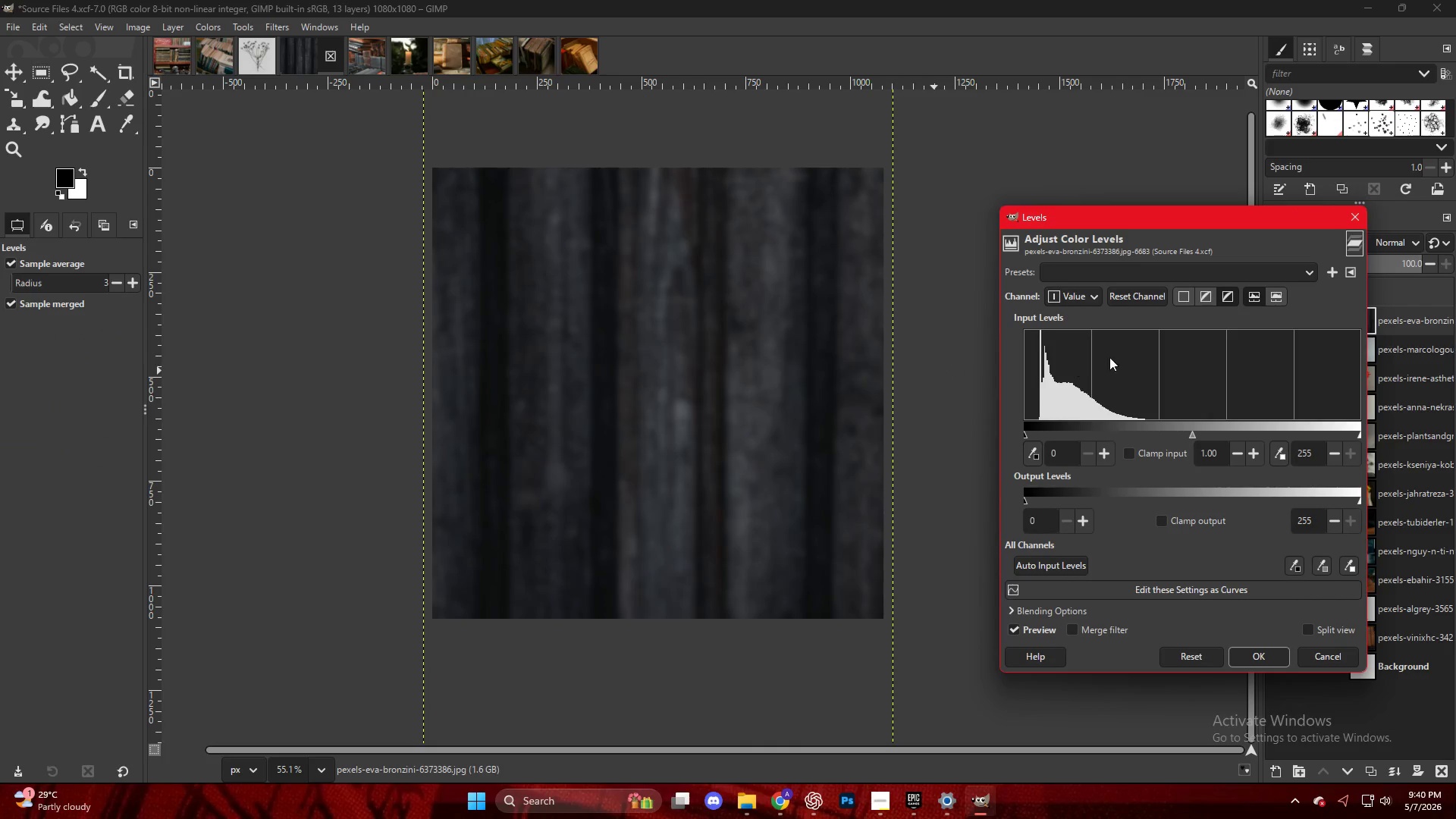 
left_click([1207, 436])
 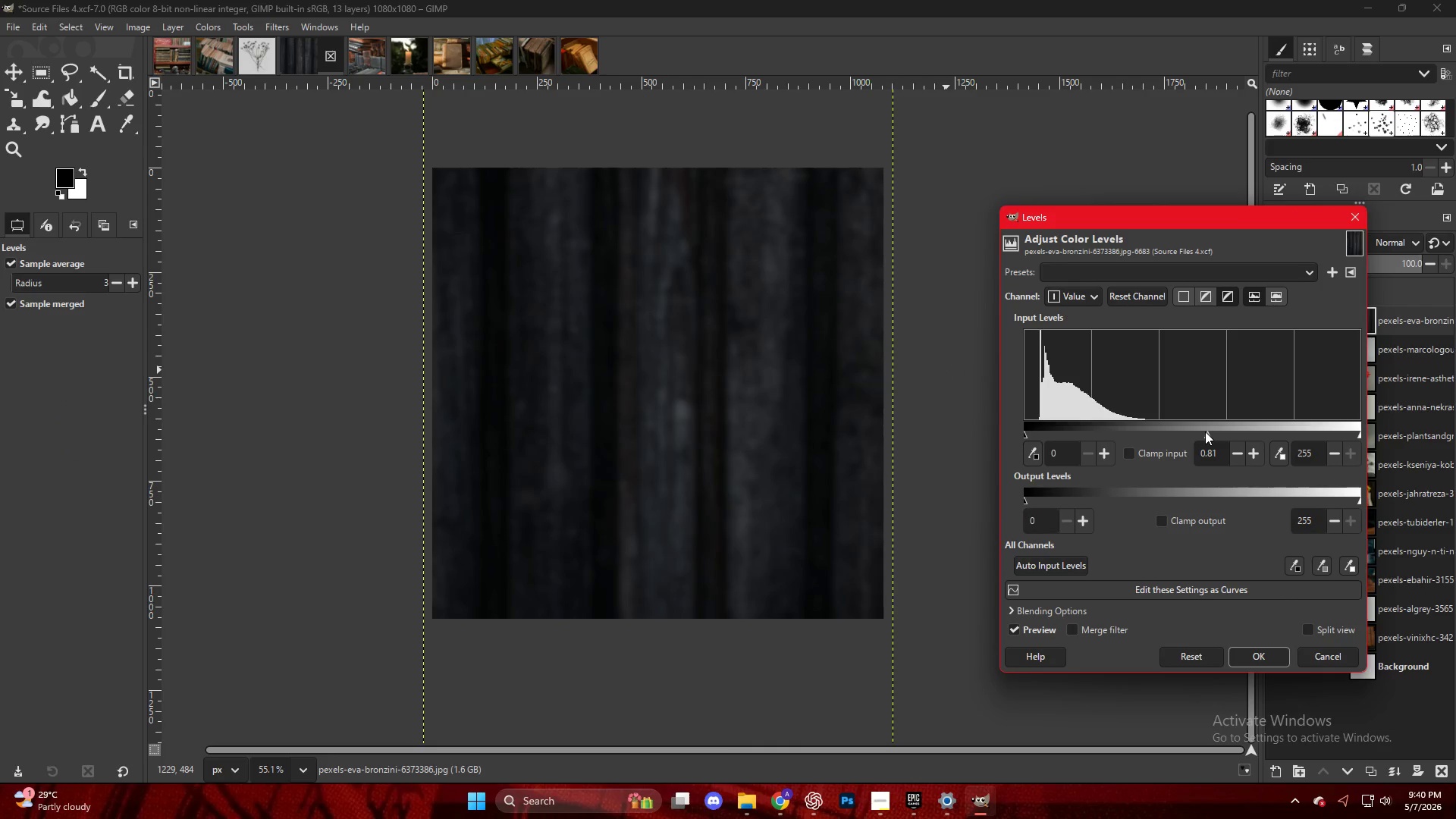 
key(NumpadEnter)
 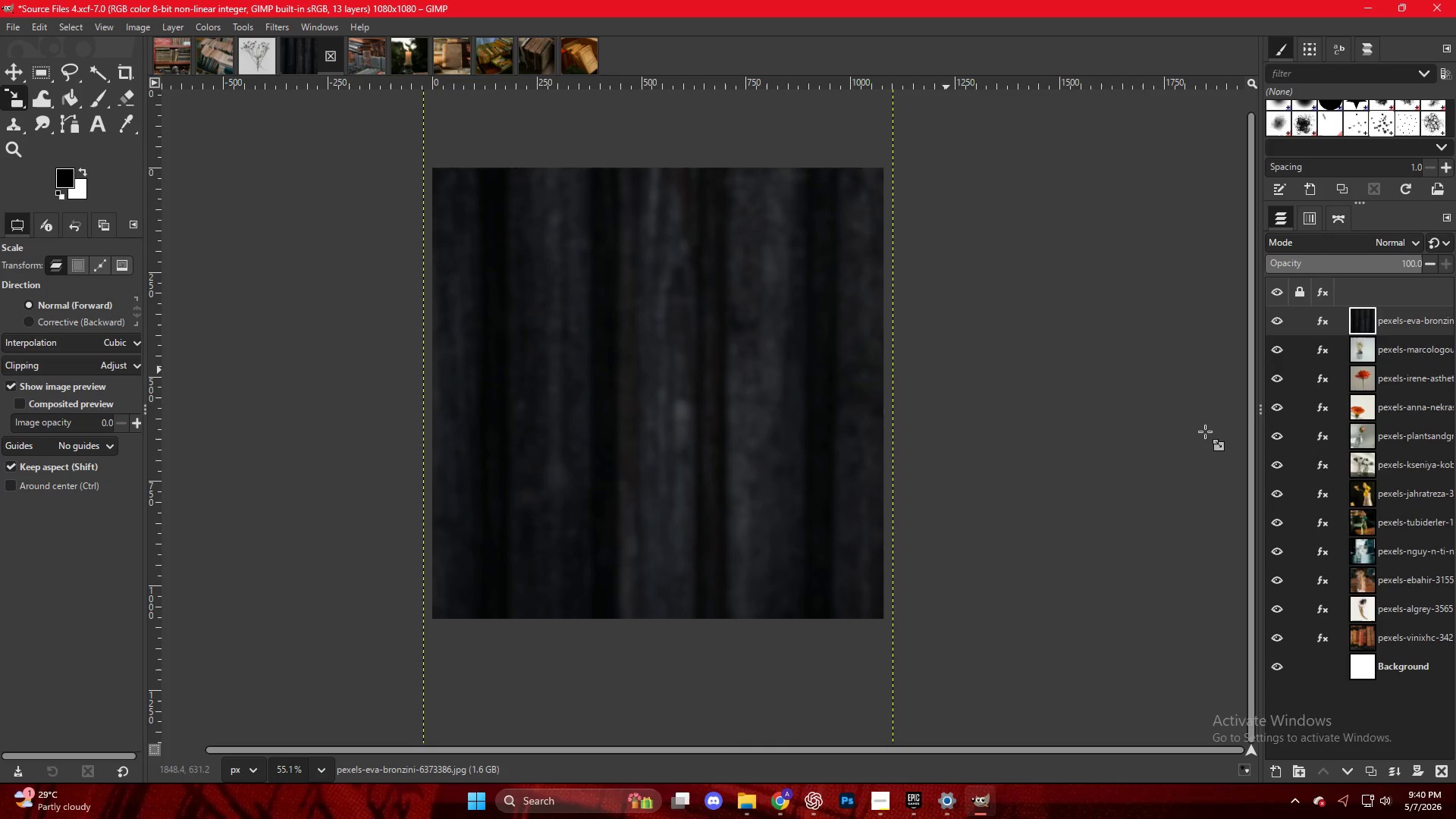 
key(Control+Shift+E)
 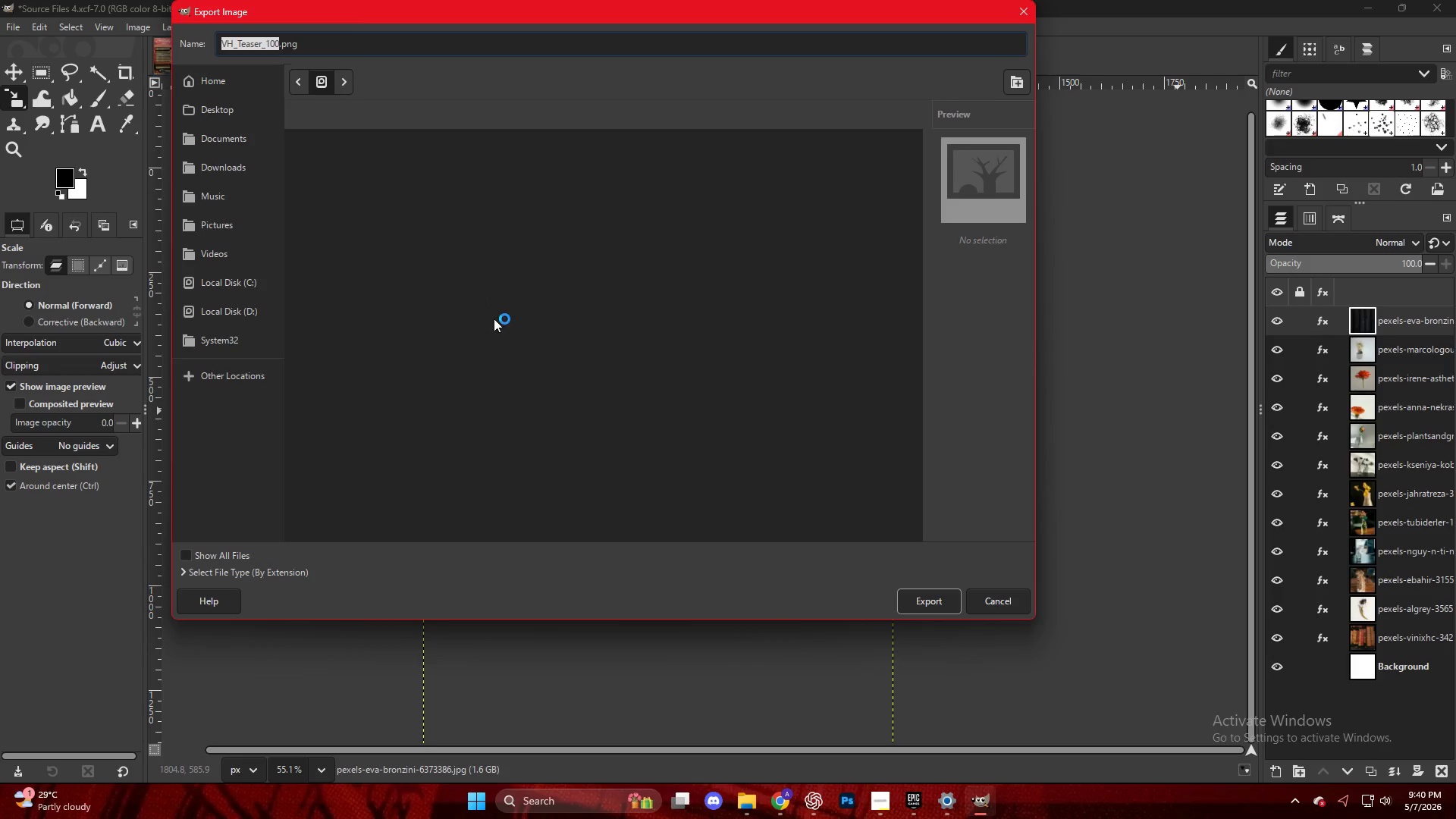 
scroll: coordinate [372, 521], scroll_direction: down, amount: 37.0
 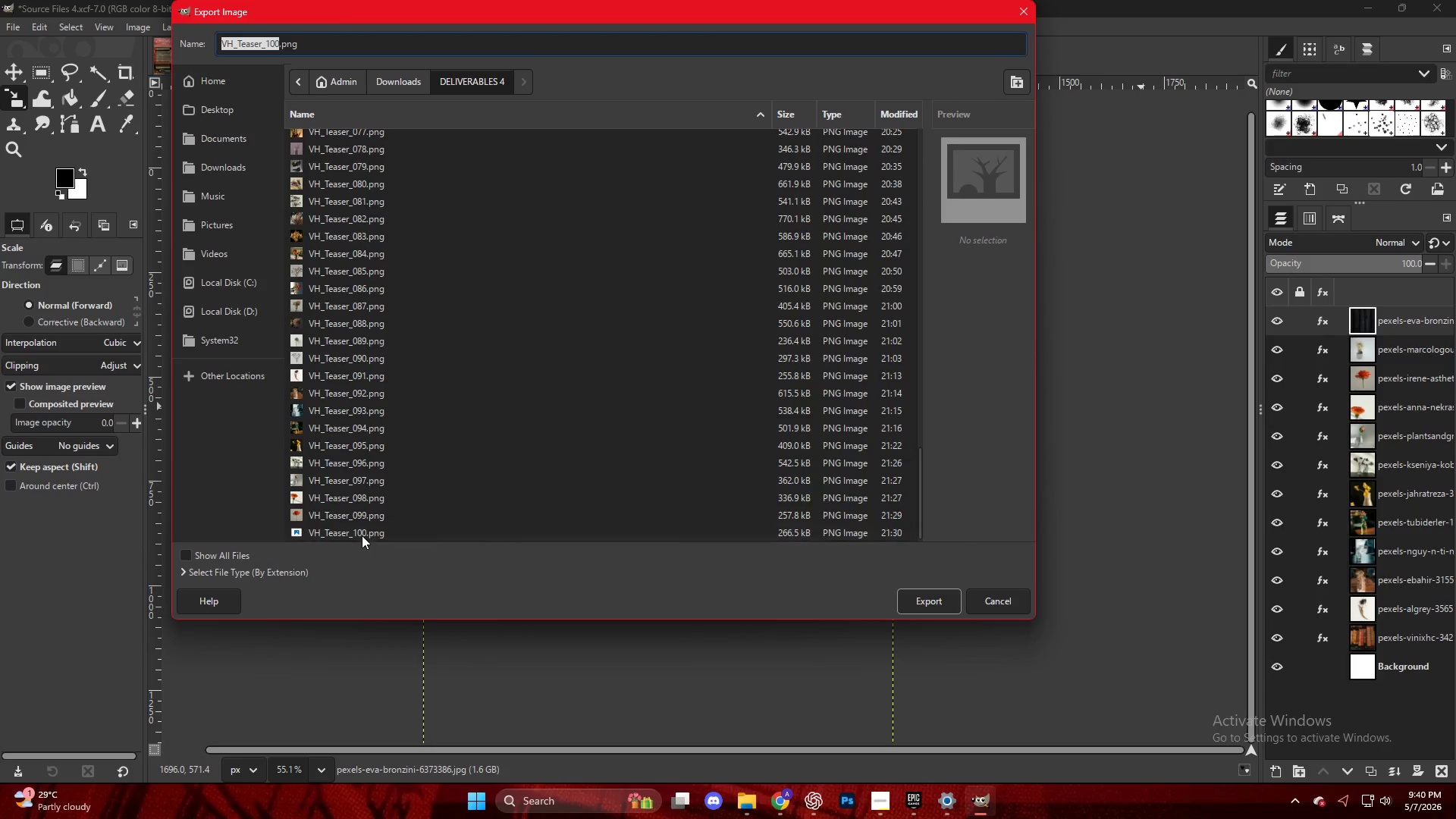 
left_click([362, 534])
 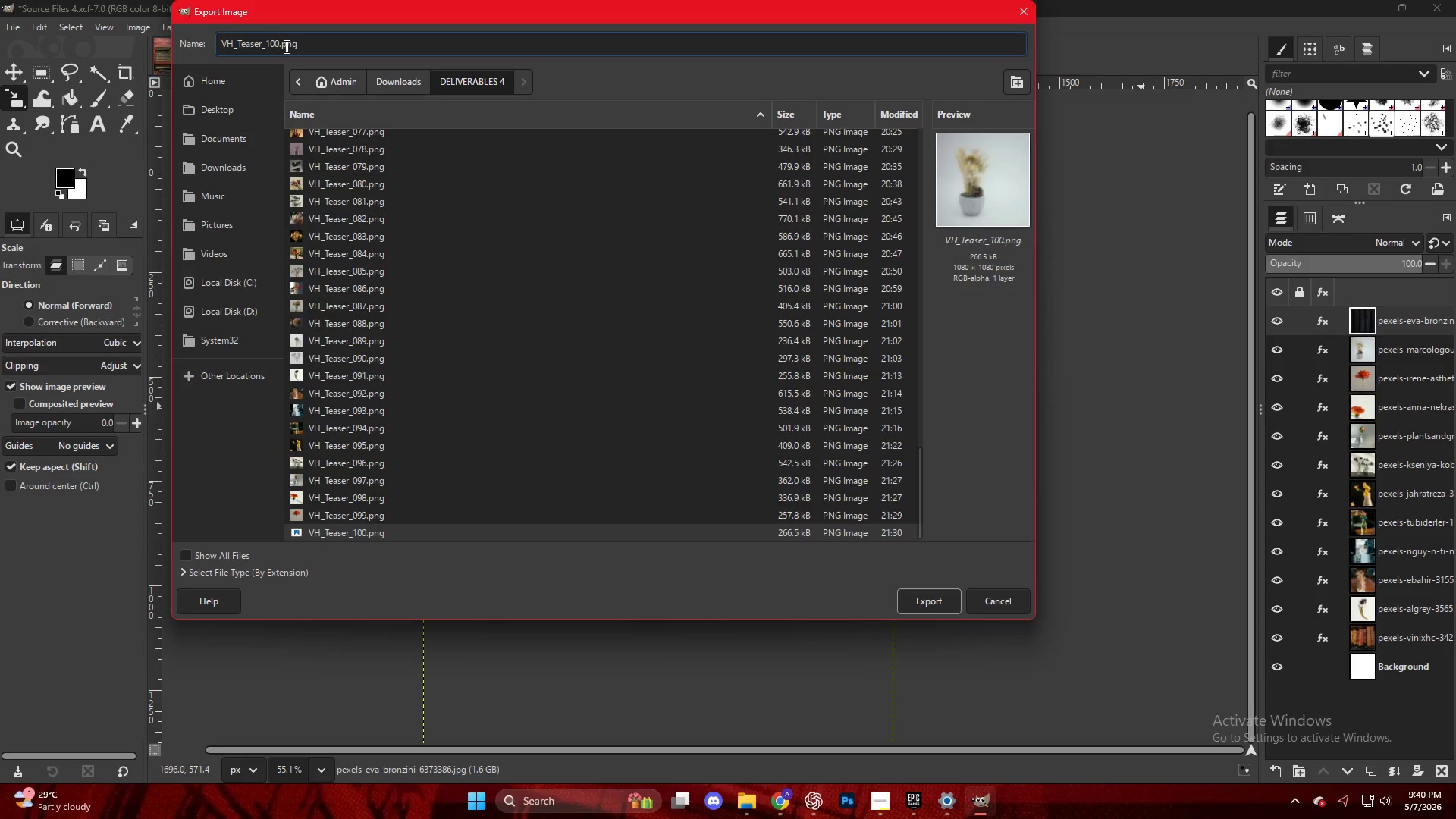 
key(ArrowRight)
 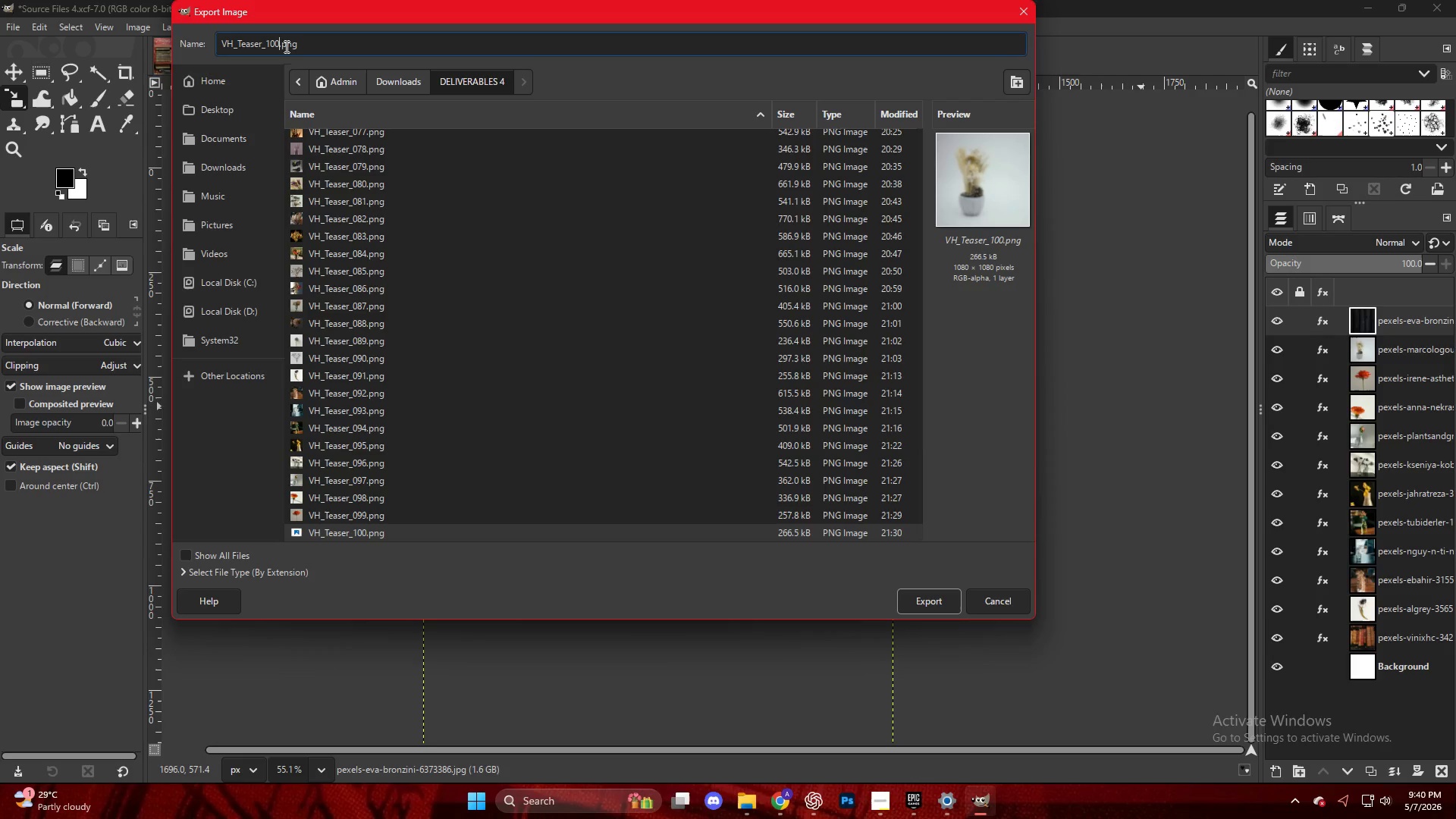 
key(Backspace)
 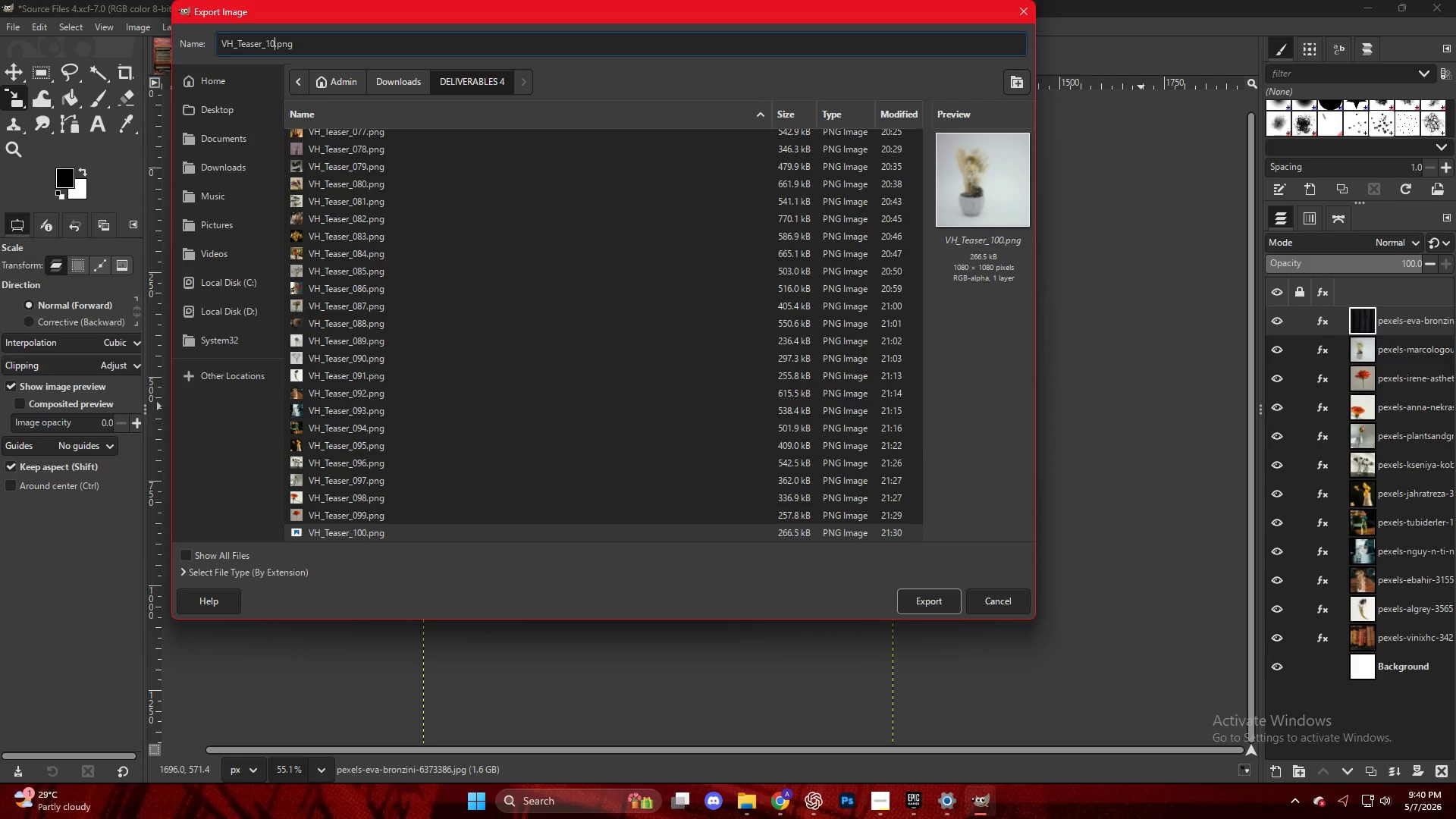 
key(1)
 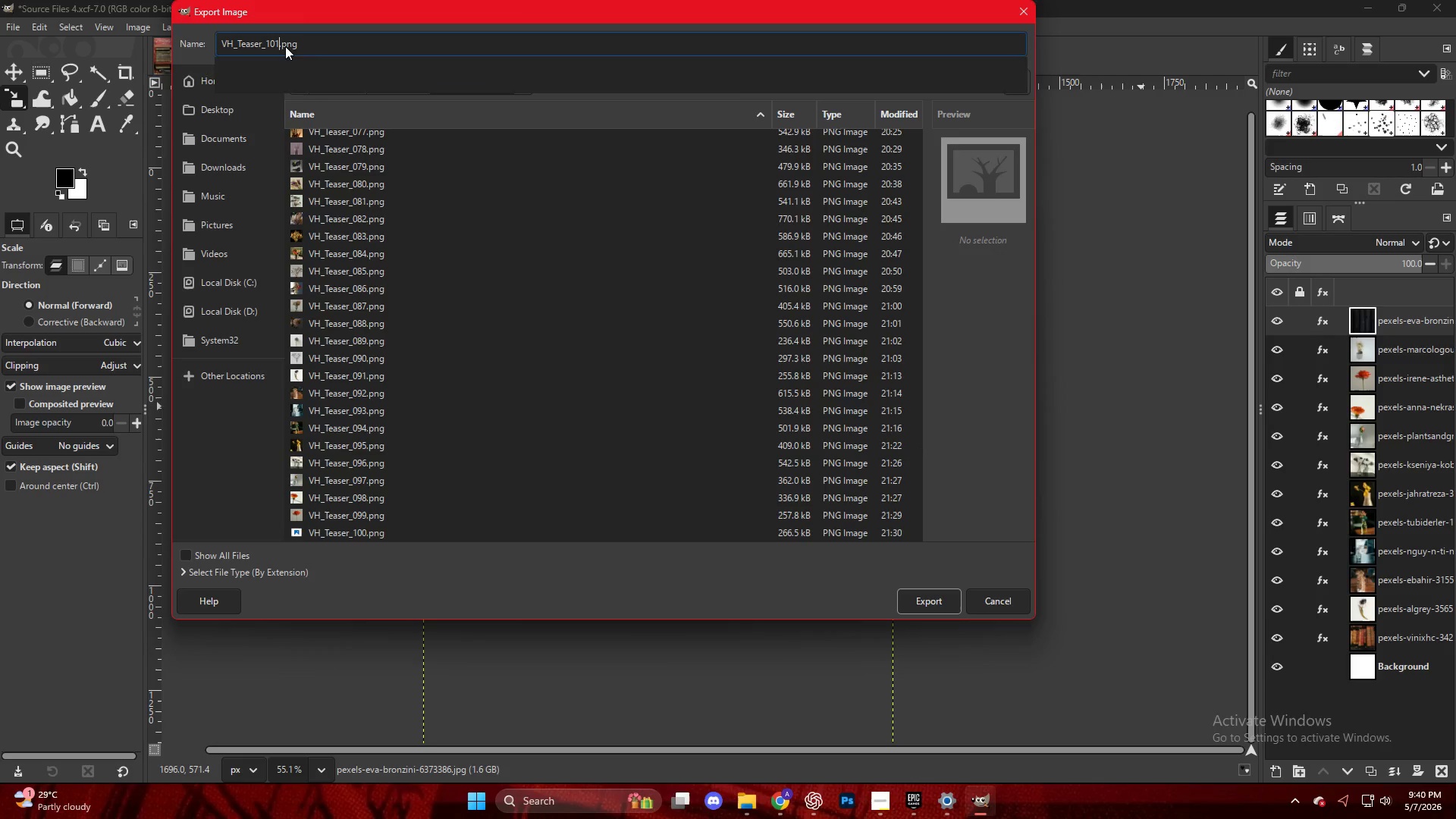 
key(Enter)
 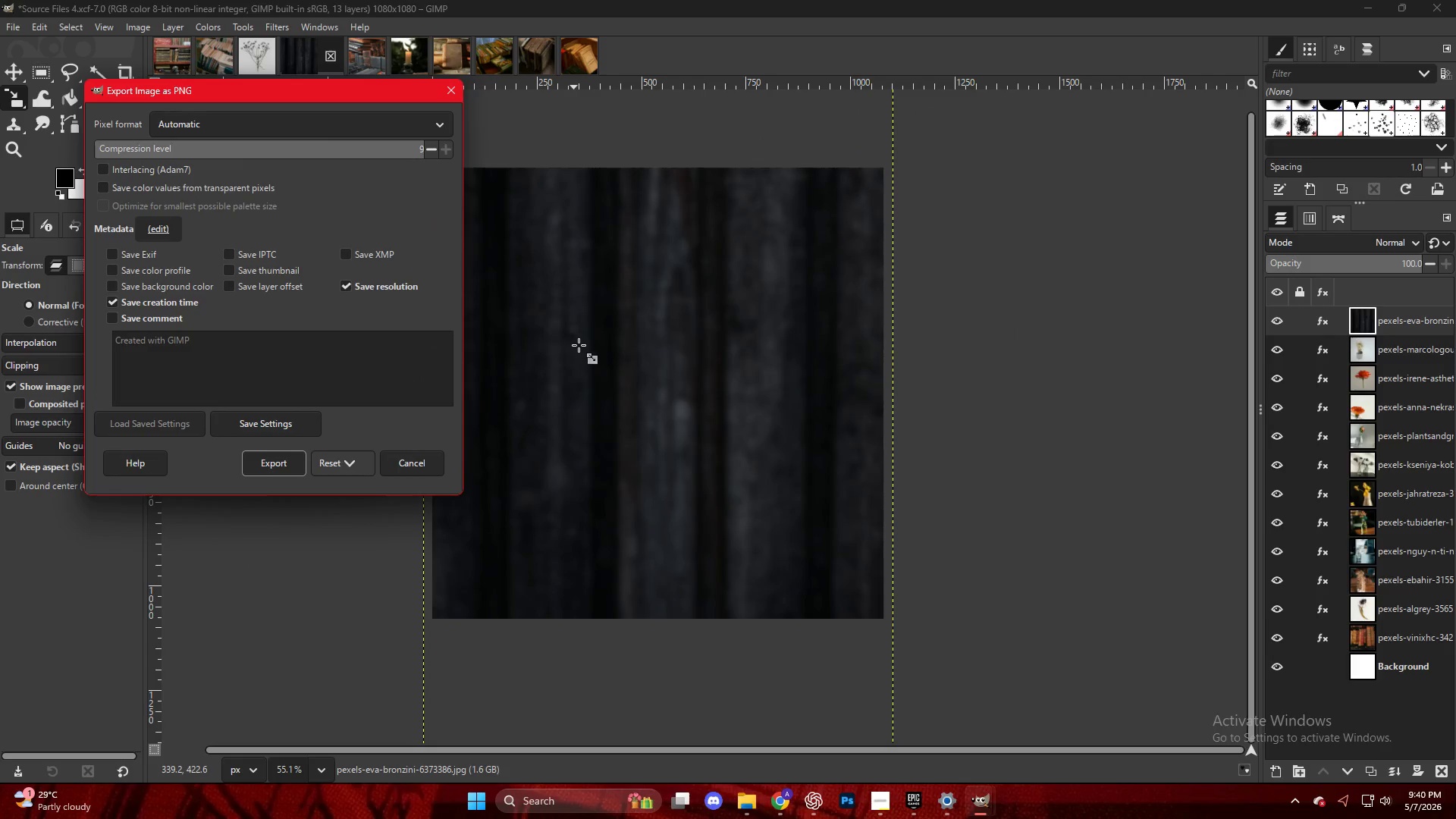 
wait(5.19)
 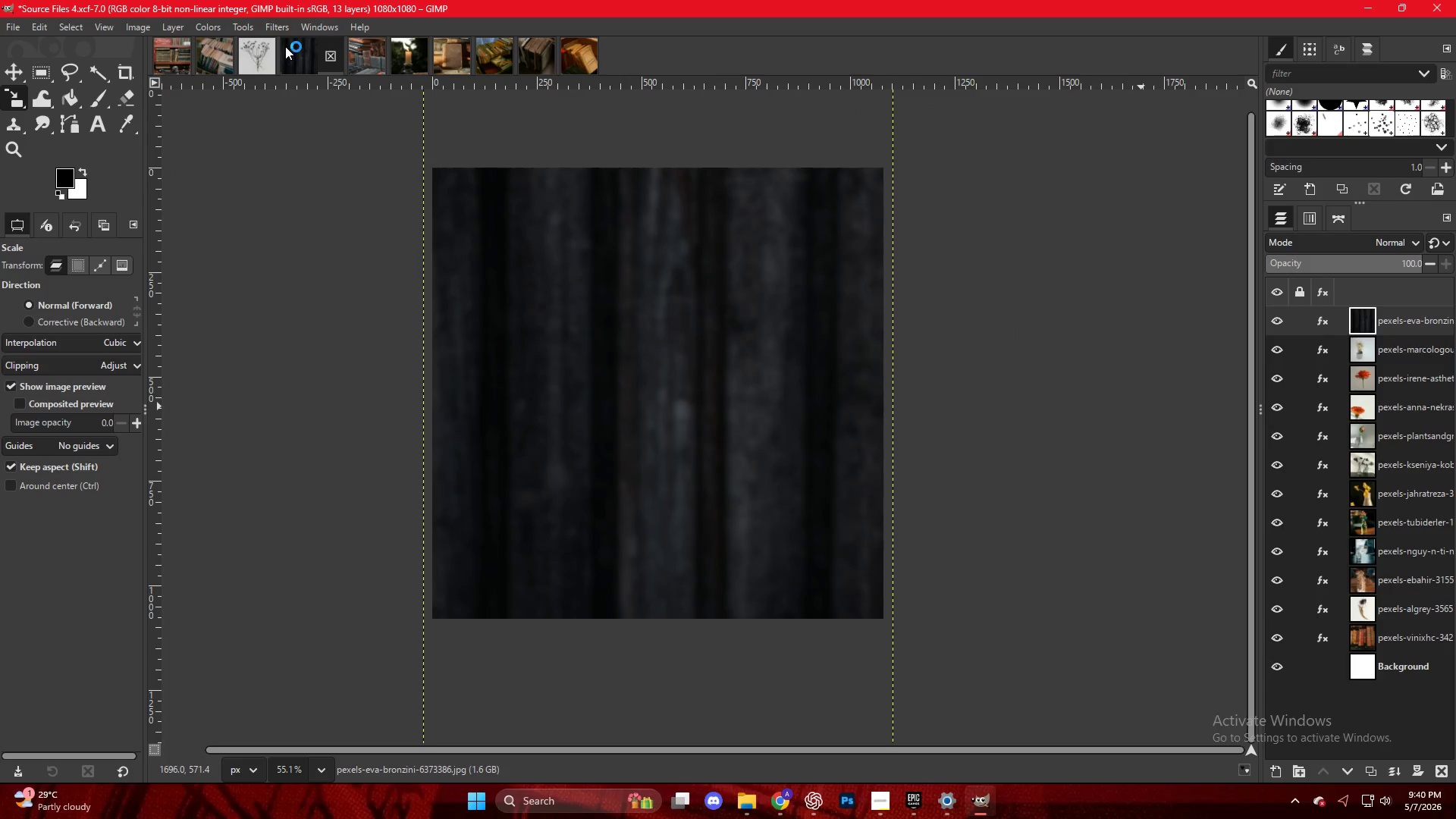 
left_click([265, 466])
 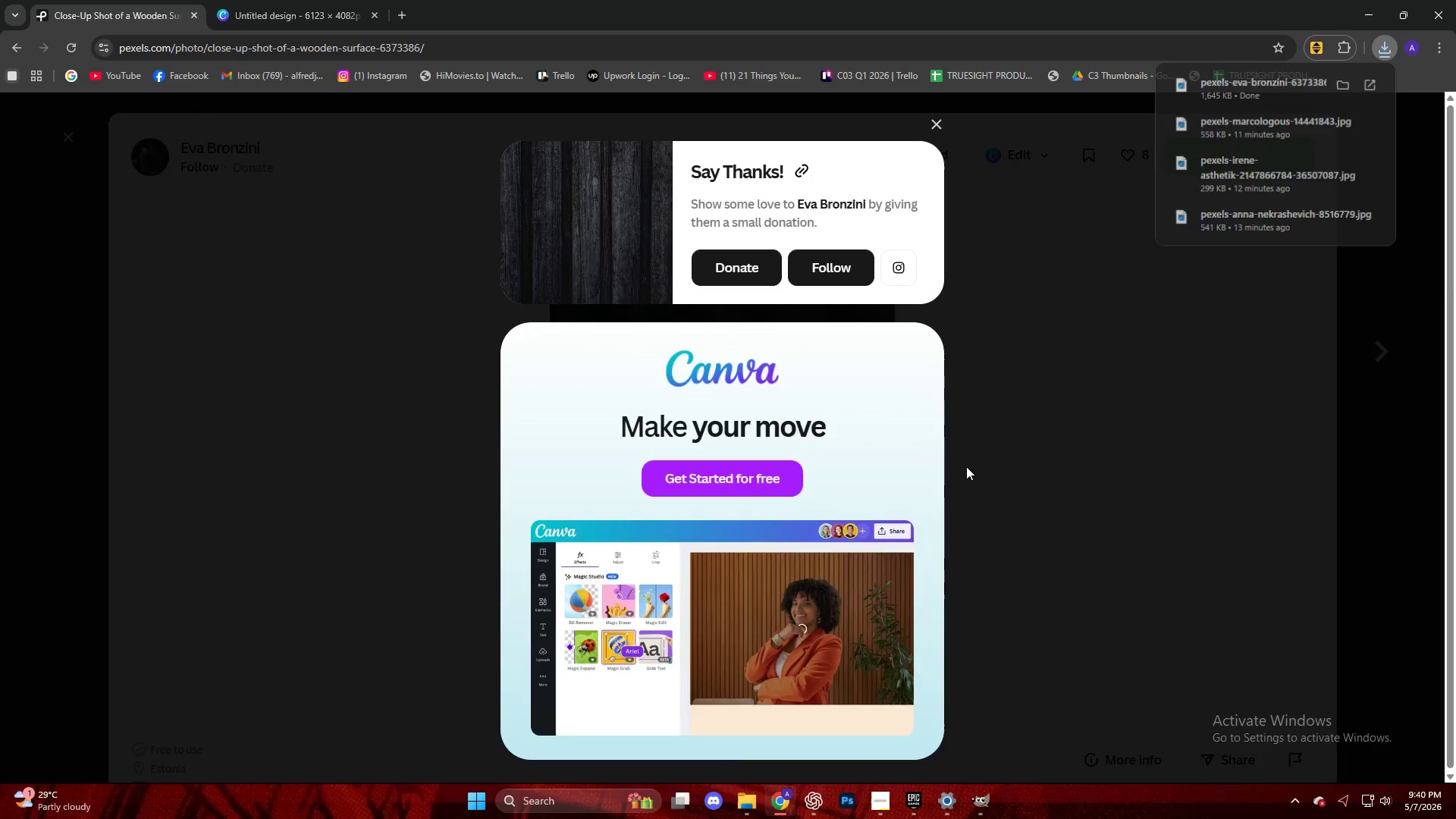 
key(Escape)
 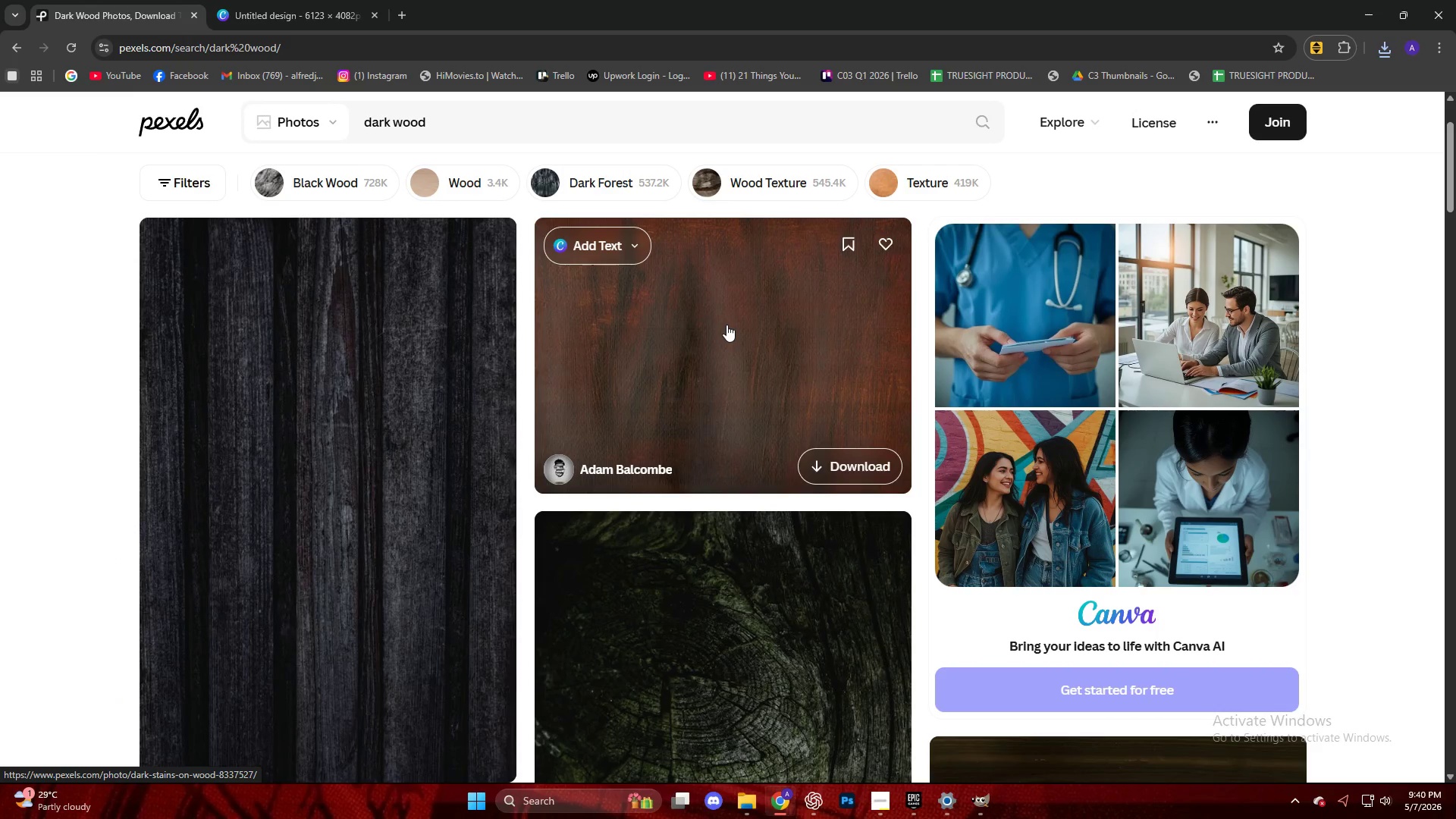 
scroll: coordinate [939, 455], scroll_direction: down, amount: 2.0
 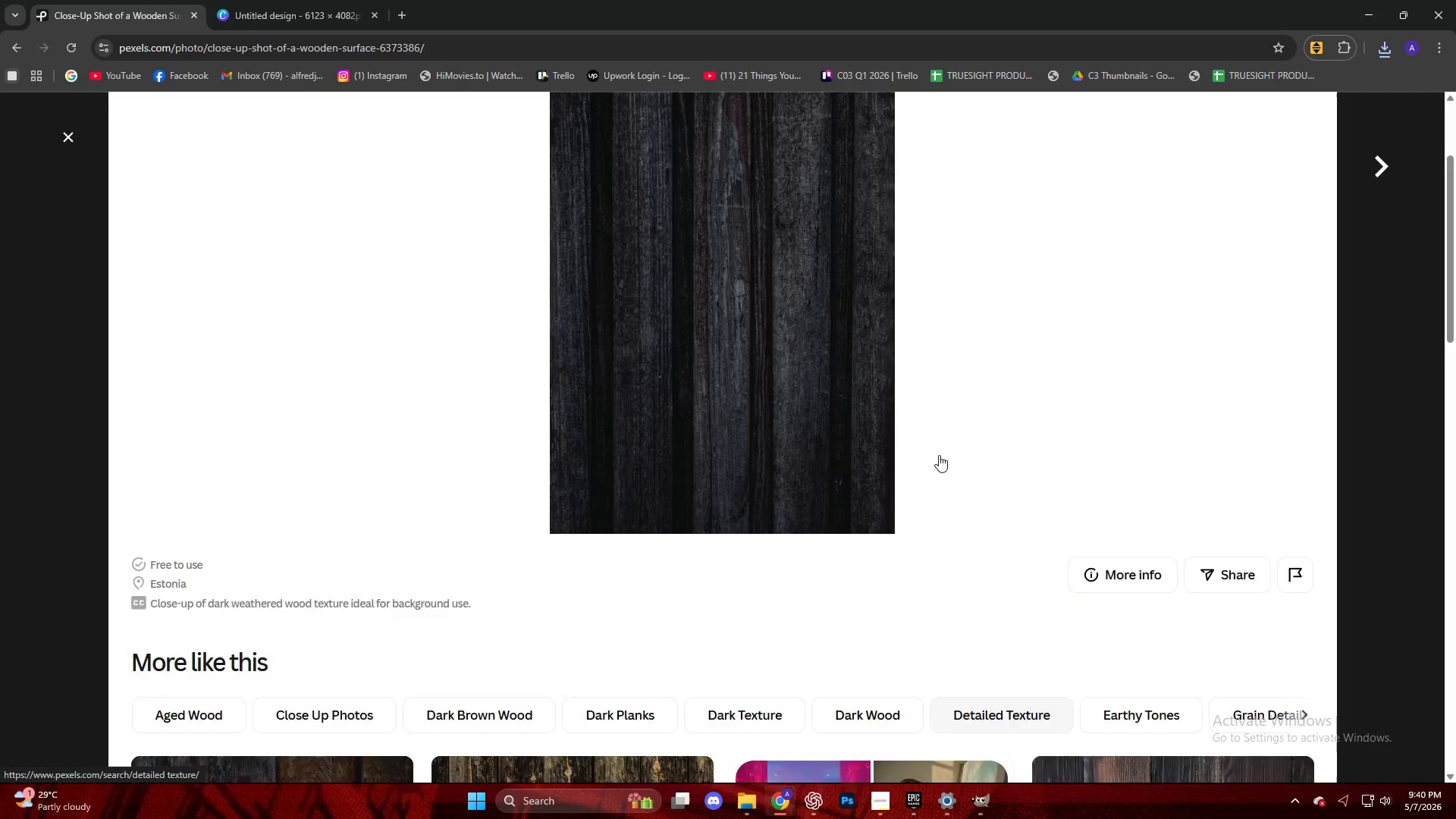 
left_click([726, 325])
 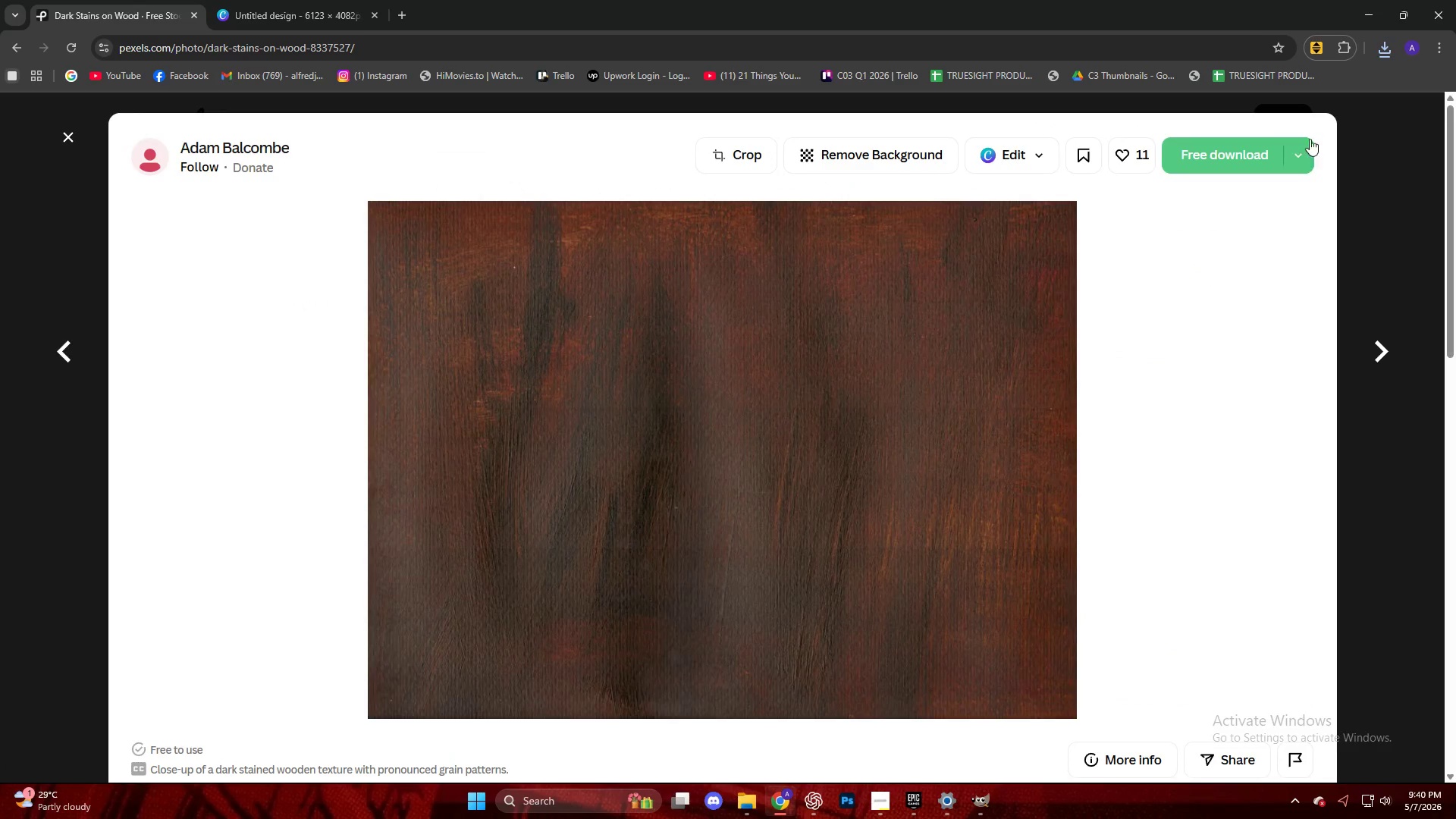 
left_click([1206, 149])
 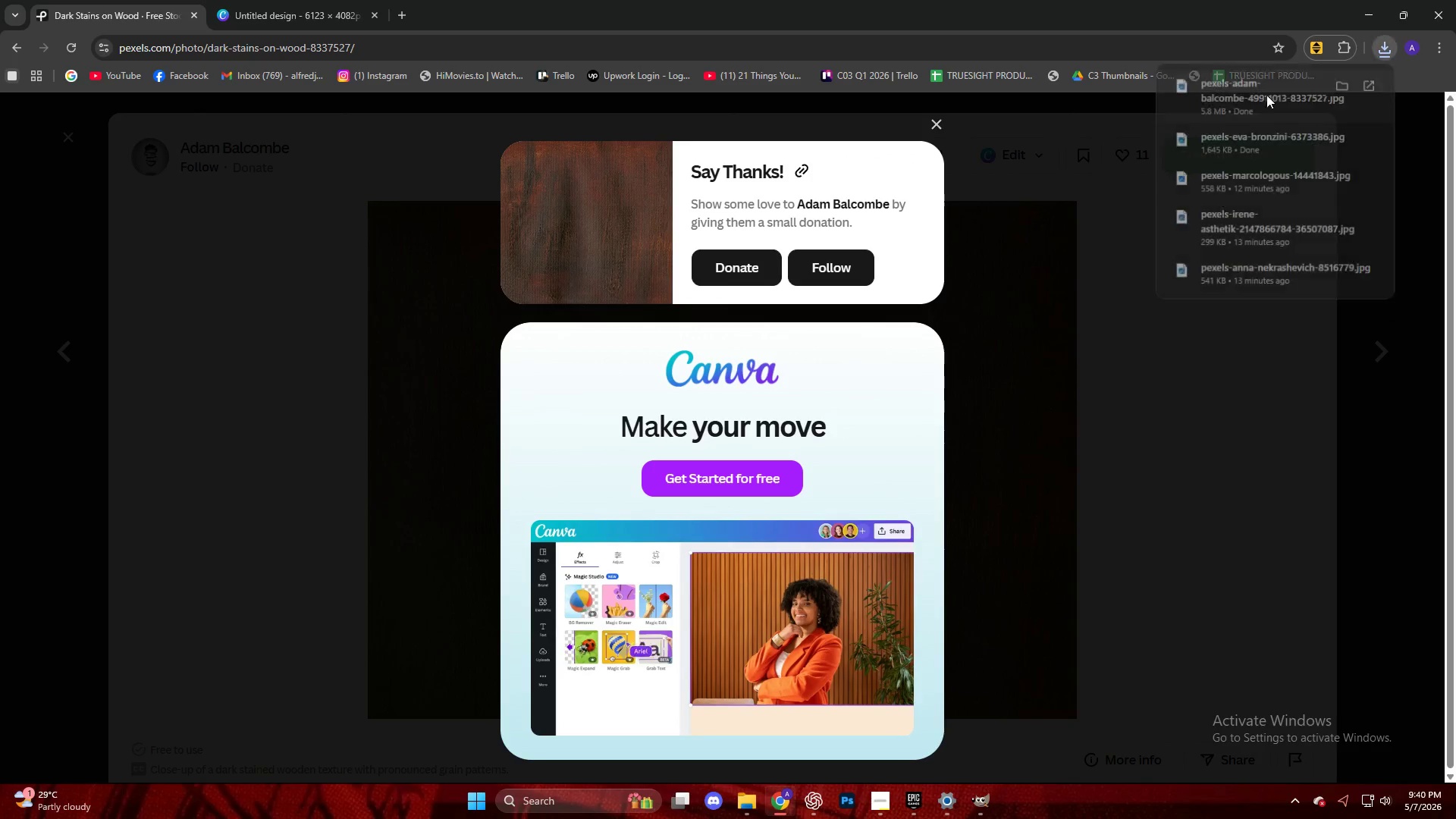 
left_click_drag(start_coordinate=[1279, 93], to_coordinate=[846, 439])
 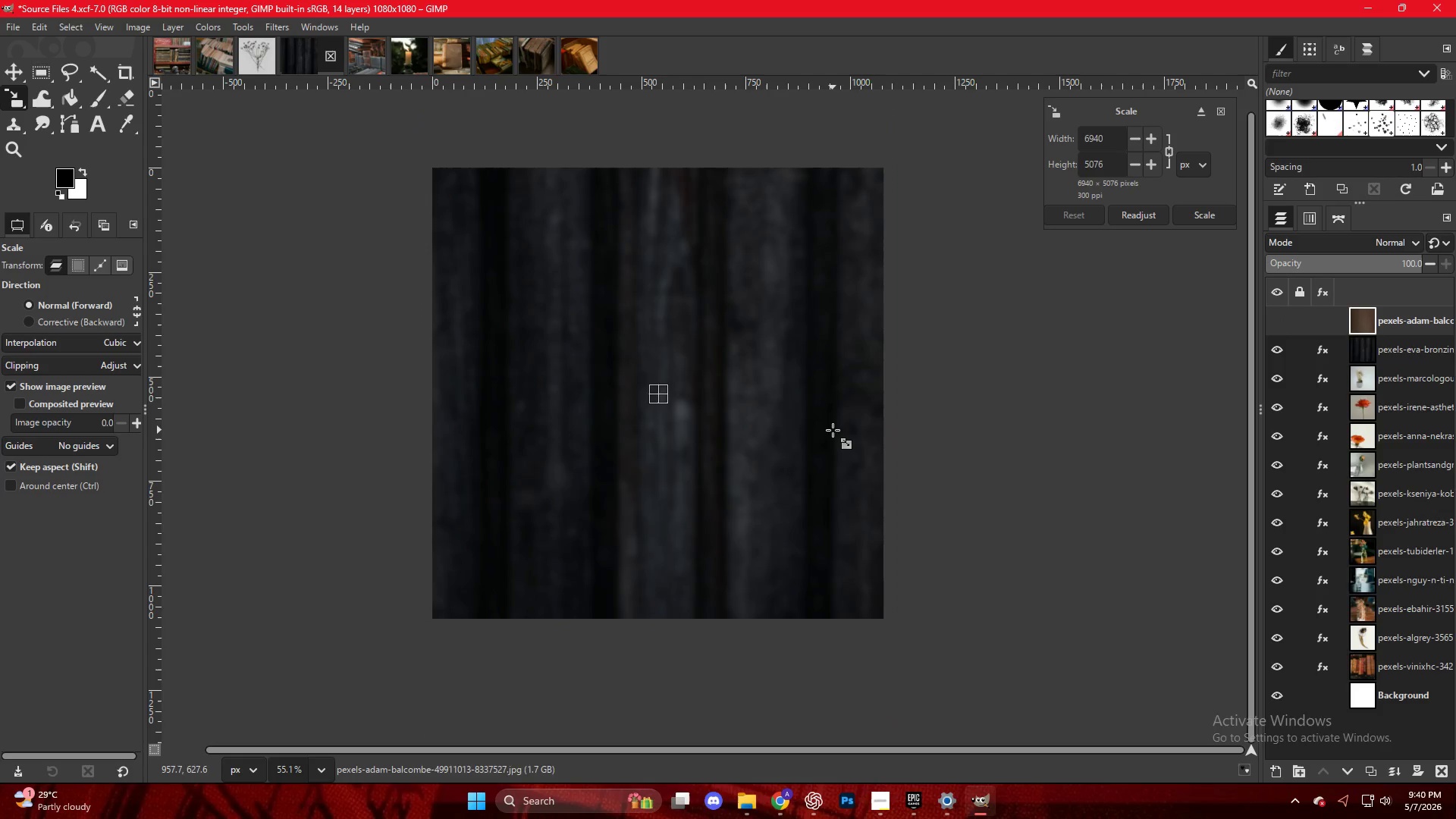 
hold_key(key=ControlLeft, duration=3.61)
scroll: coordinate [873, 418], scroll_direction: down, amount: 23.0
 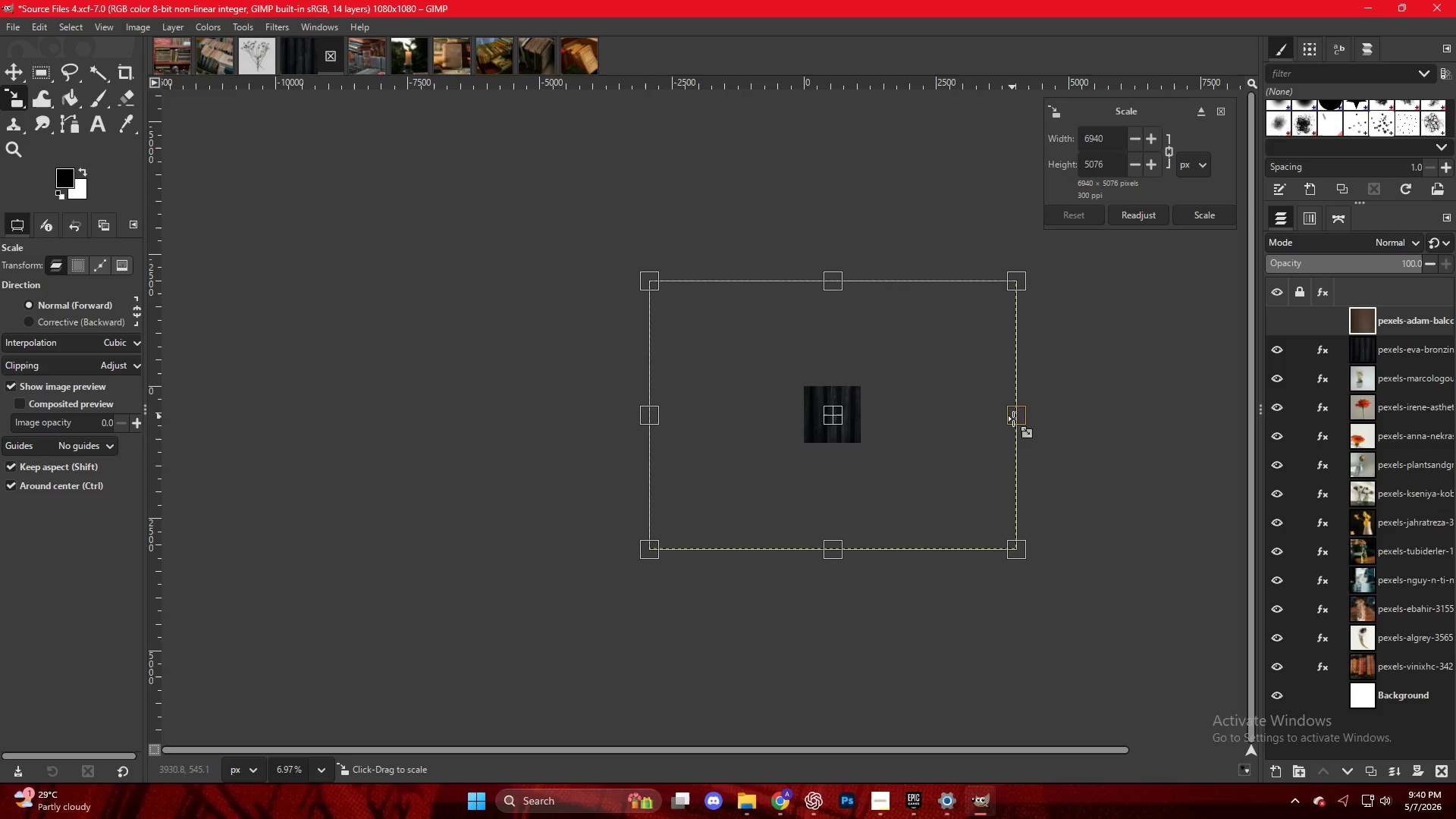 
left_click_drag(start_coordinate=[1018, 422], to_coordinate=[871, 413])
 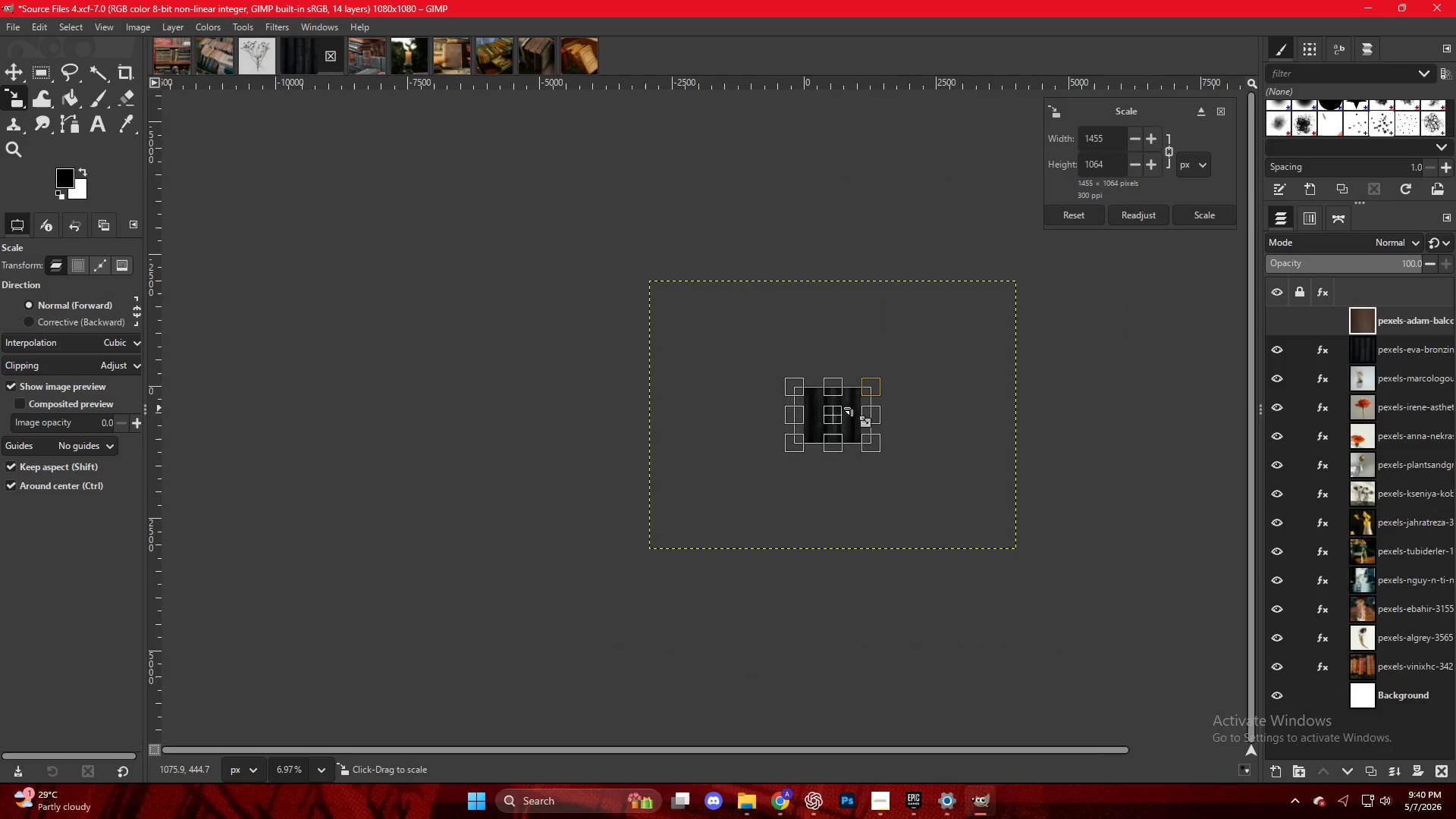 
left_click([853, 410])
 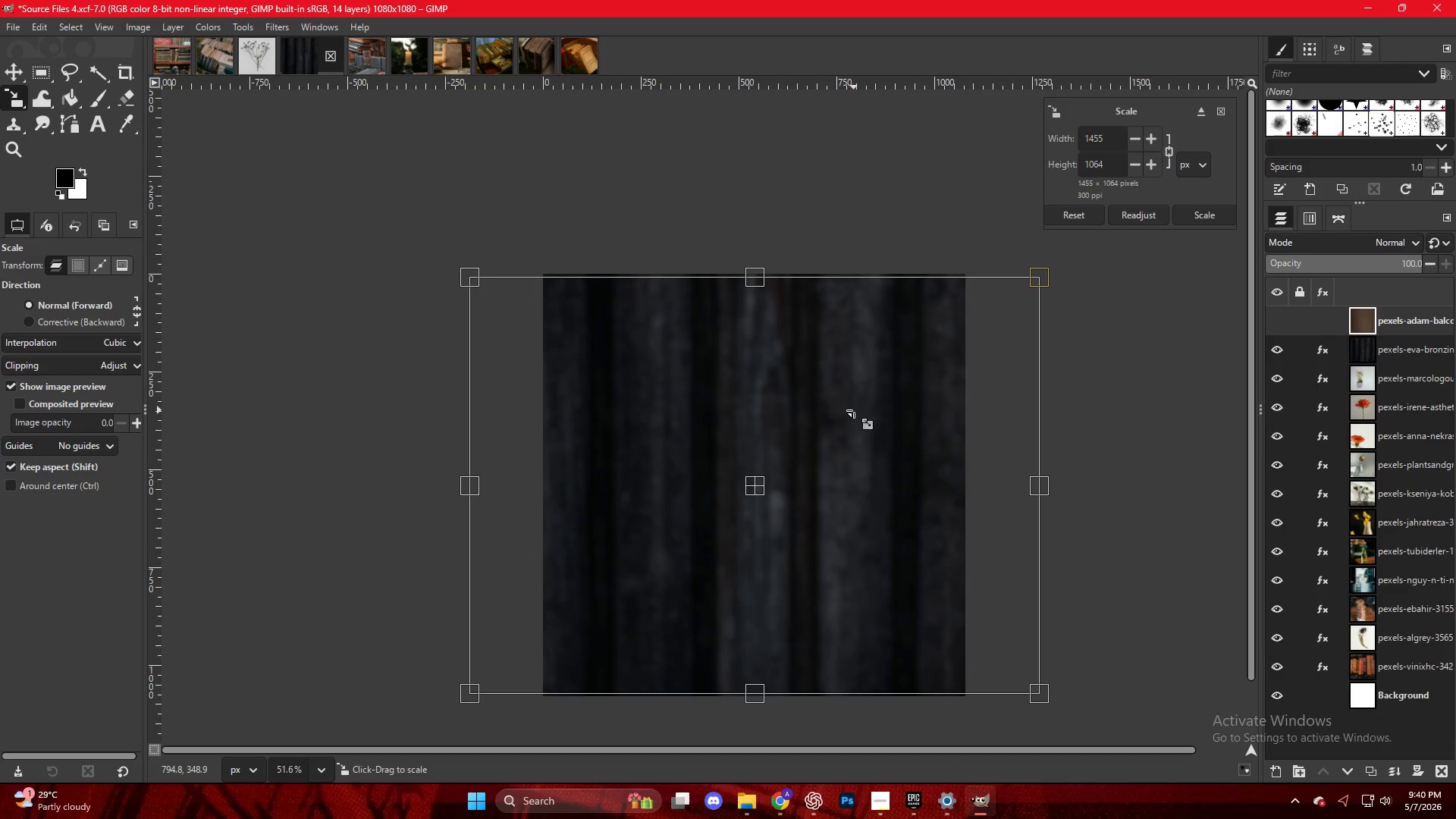 
scroll: coordinate [853, 410], scroll_direction: up, amount: 21.0
 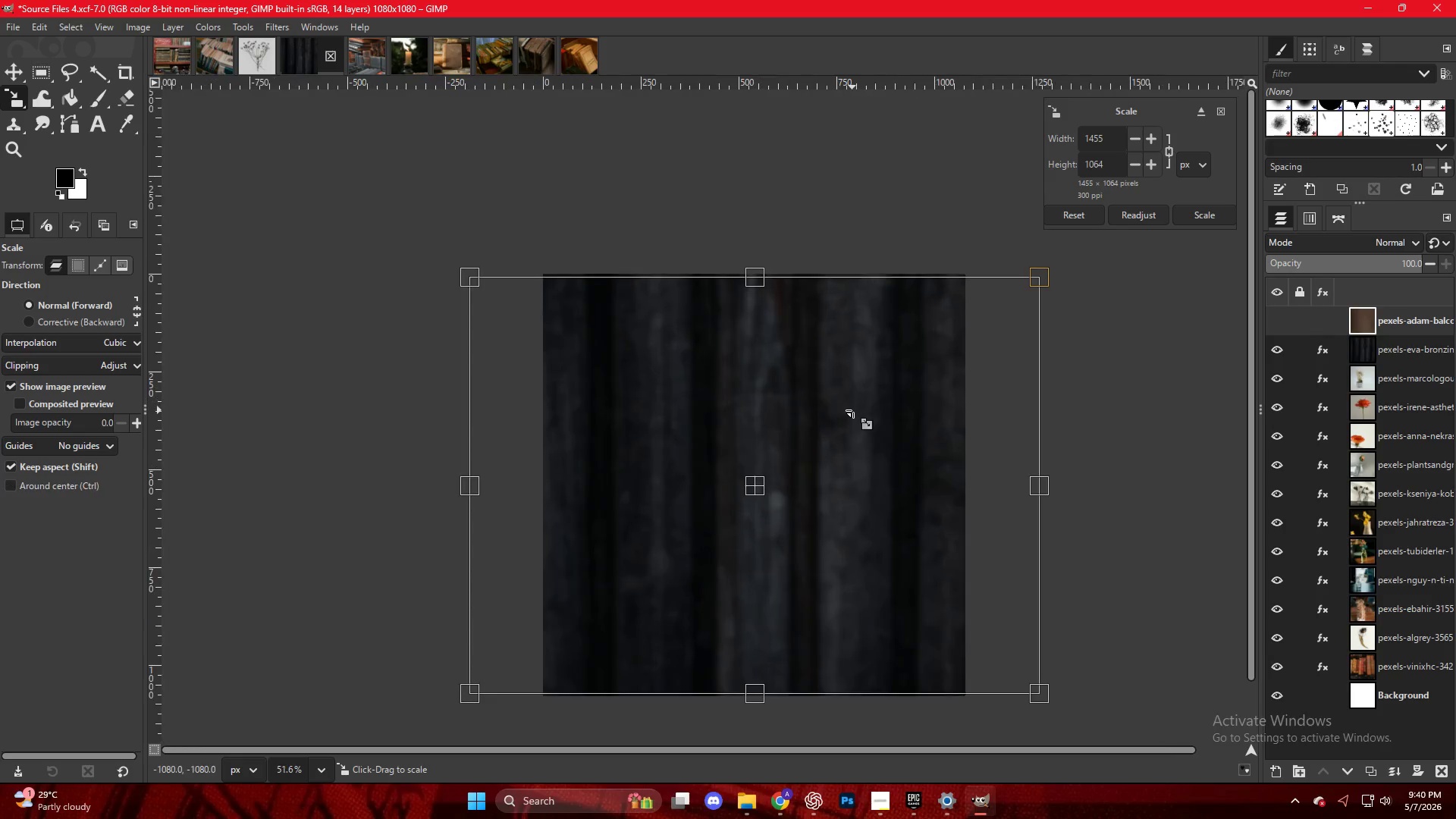 
key(NumpadEnter)
 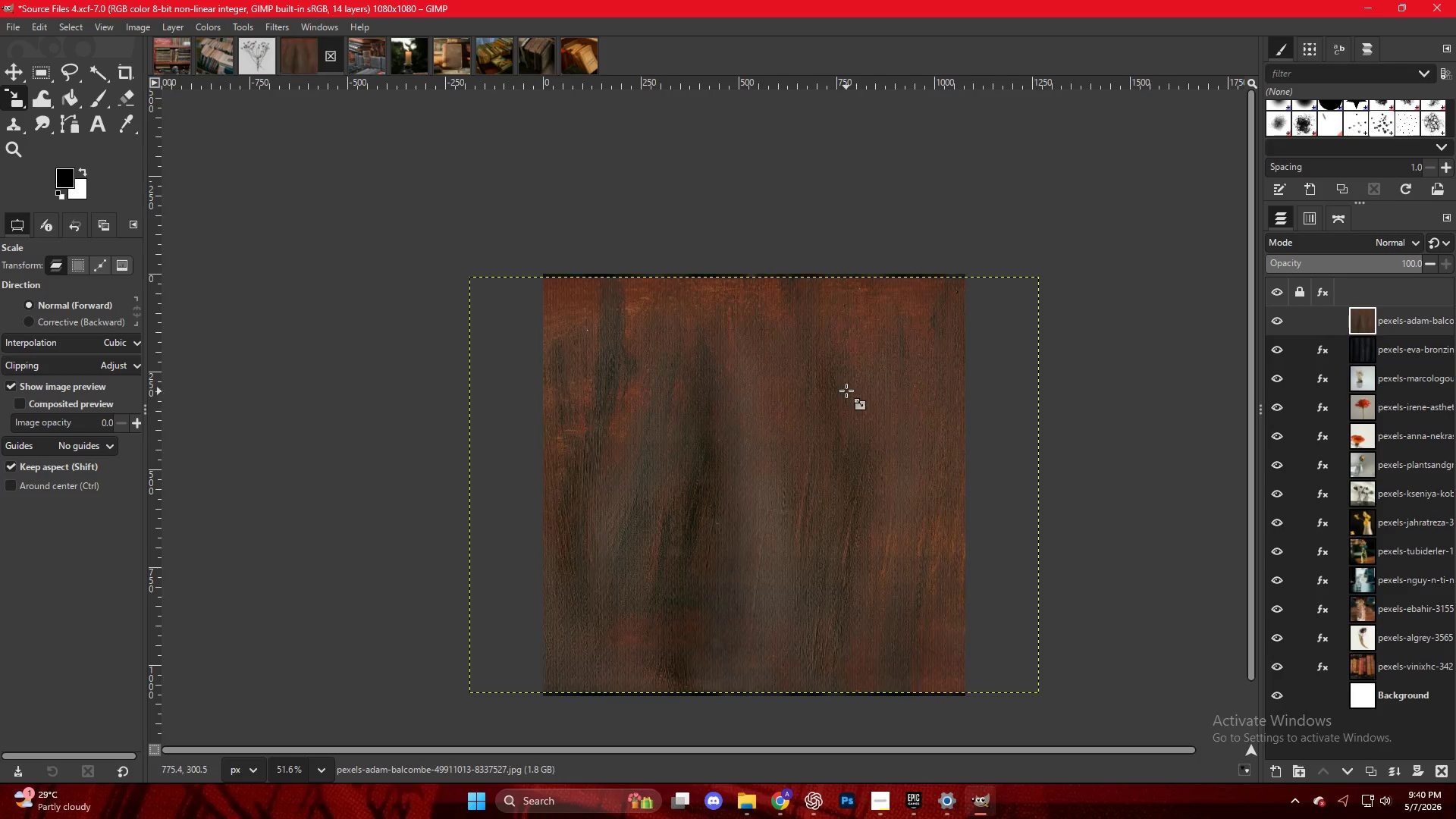 
left_click([796, 343])
 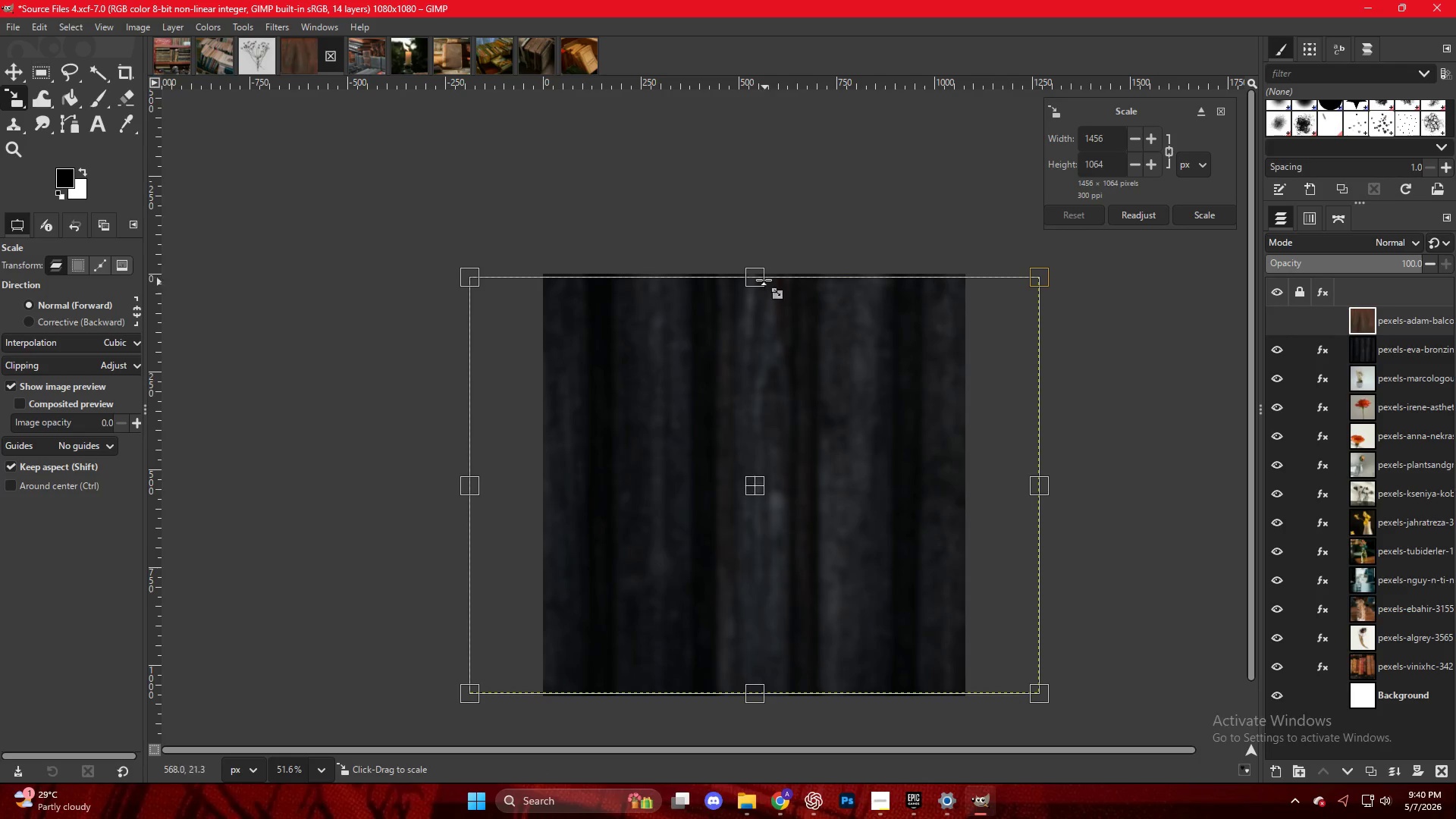 
left_click_drag(start_coordinate=[759, 273], to_coordinate=[760, 264])
 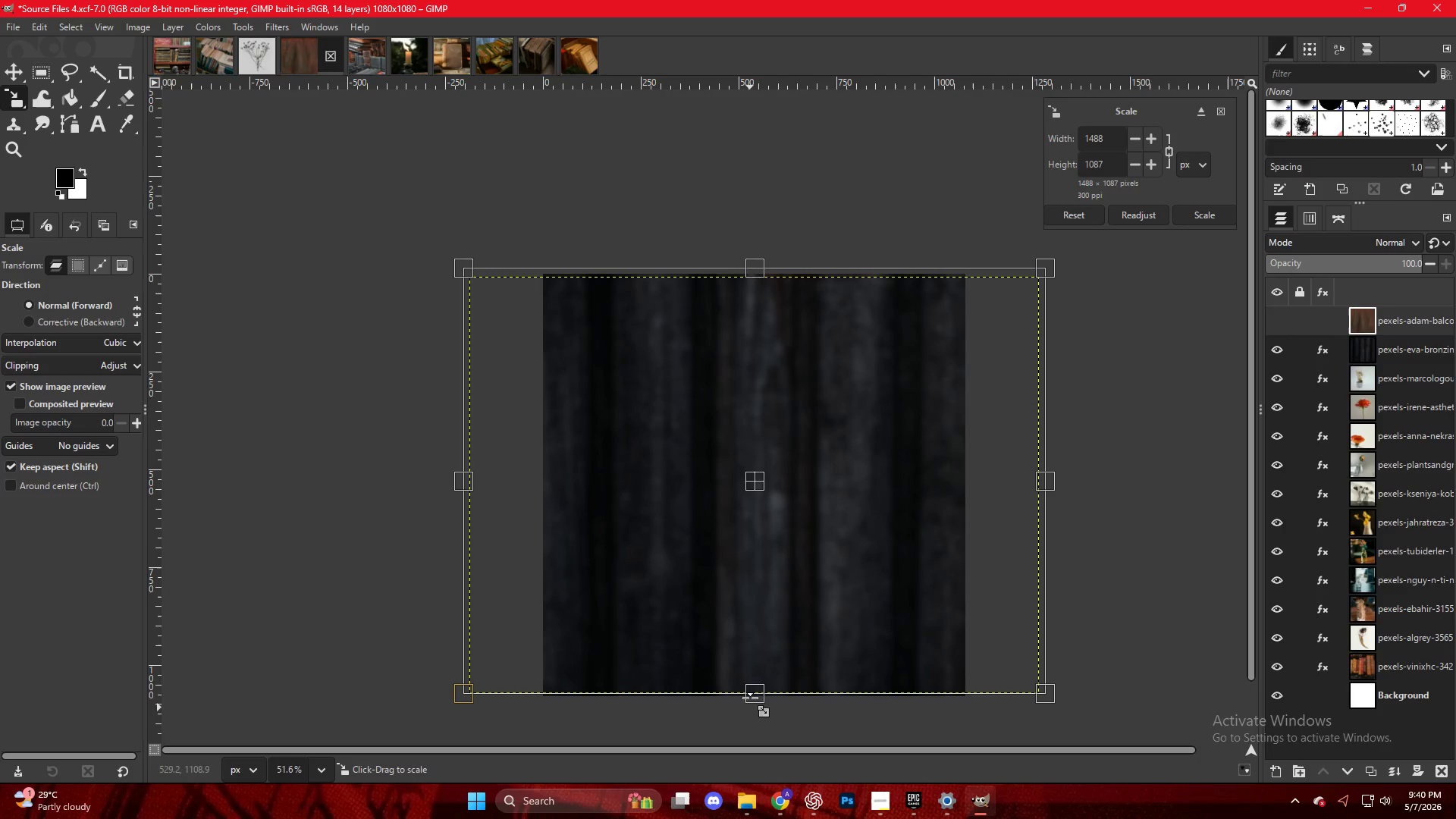 
left_click_drag(start_coordinate=[749, 695], to_coordinate=[750, 702])
 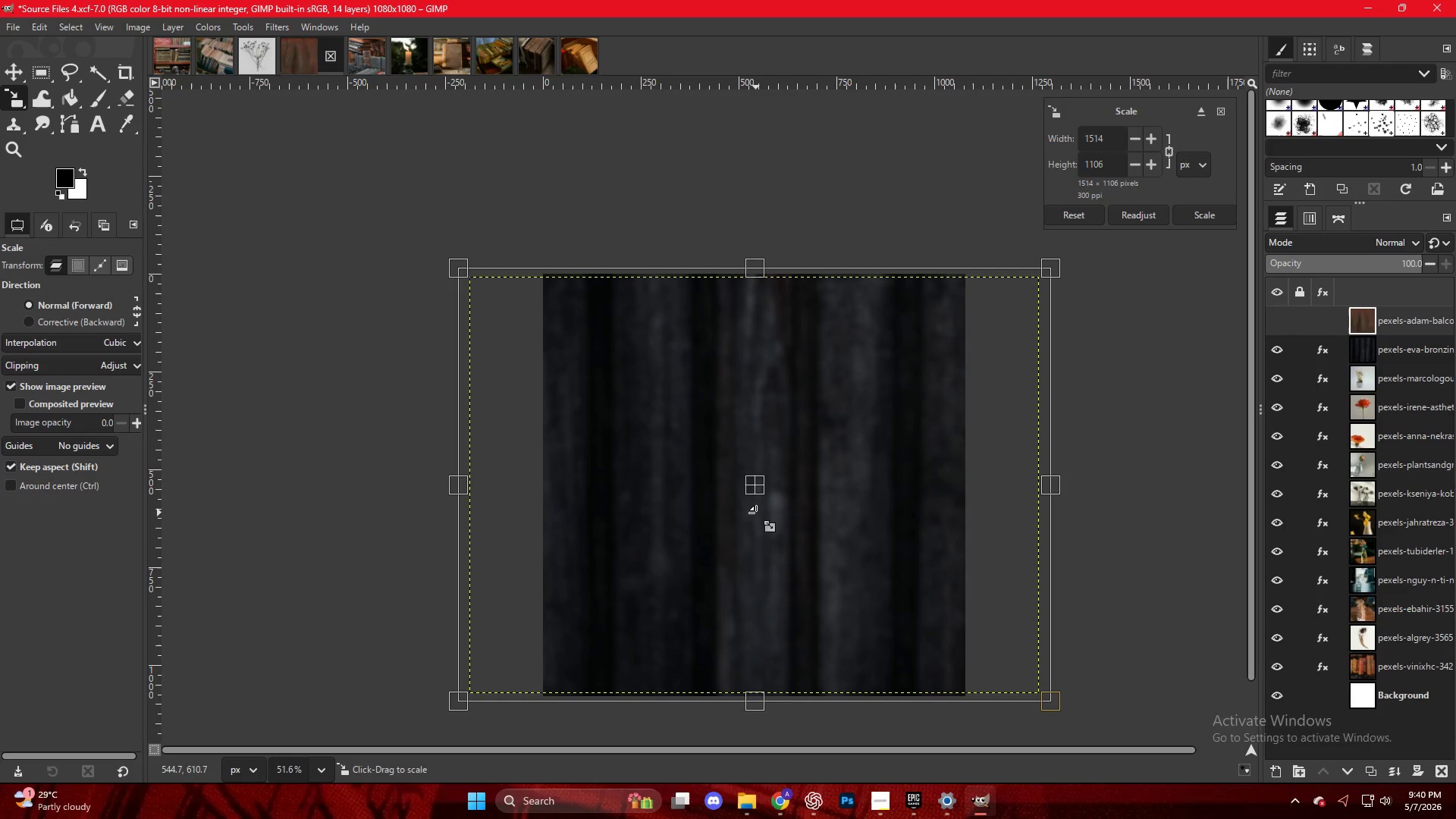 
key(NumpadEnter)
 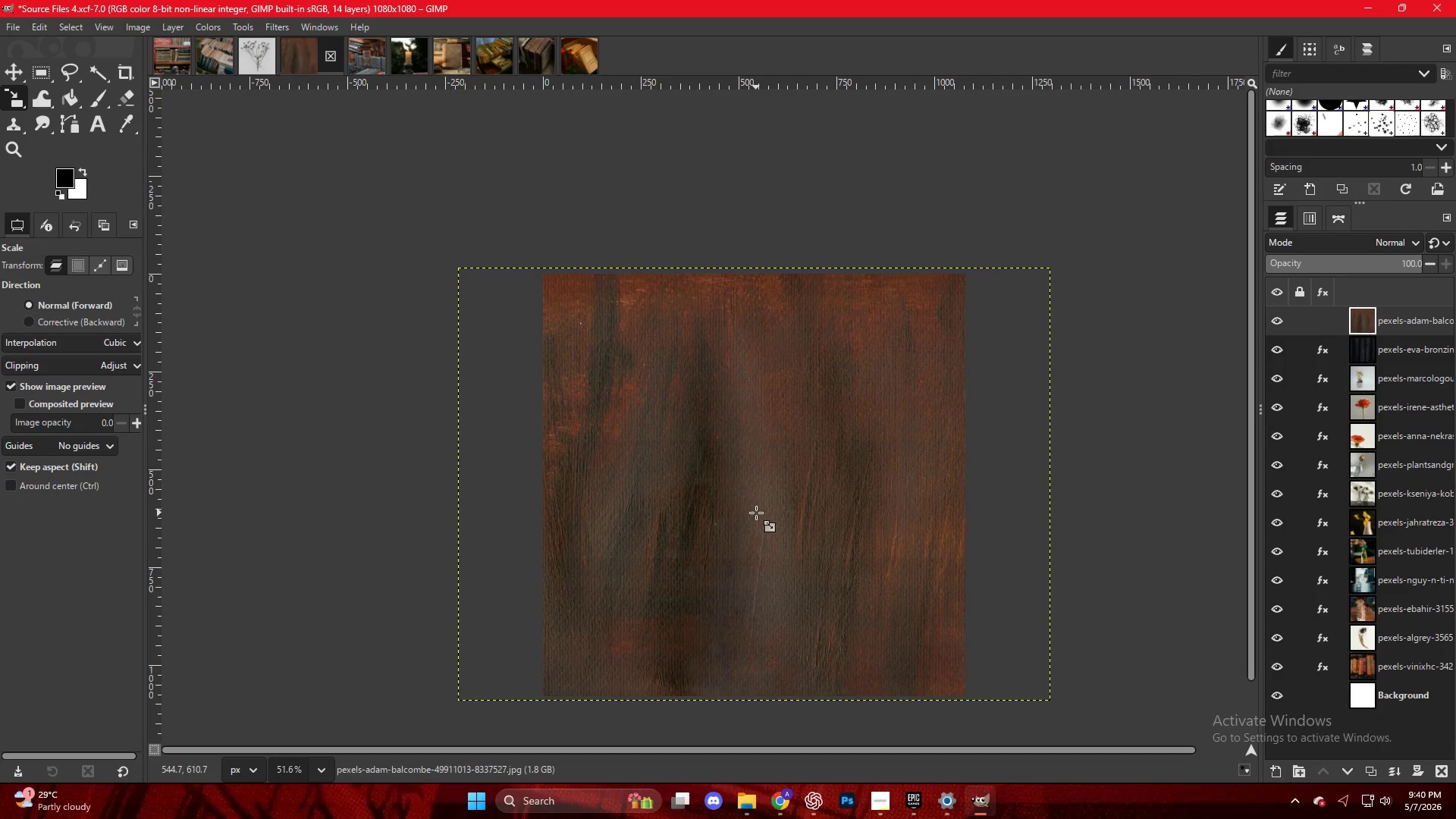 
right_click([756, 508])
 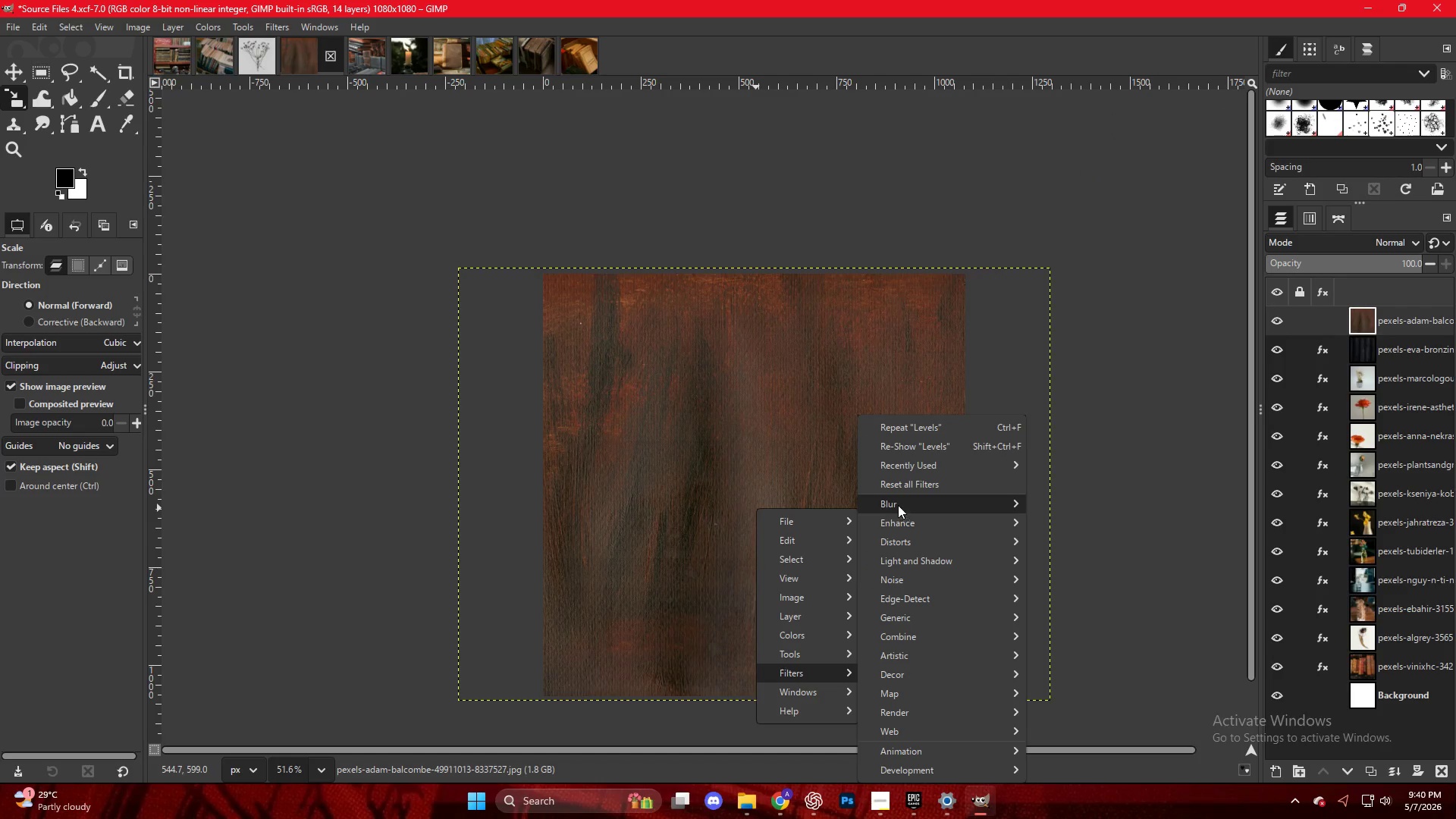 
left_click([1065, 519])
 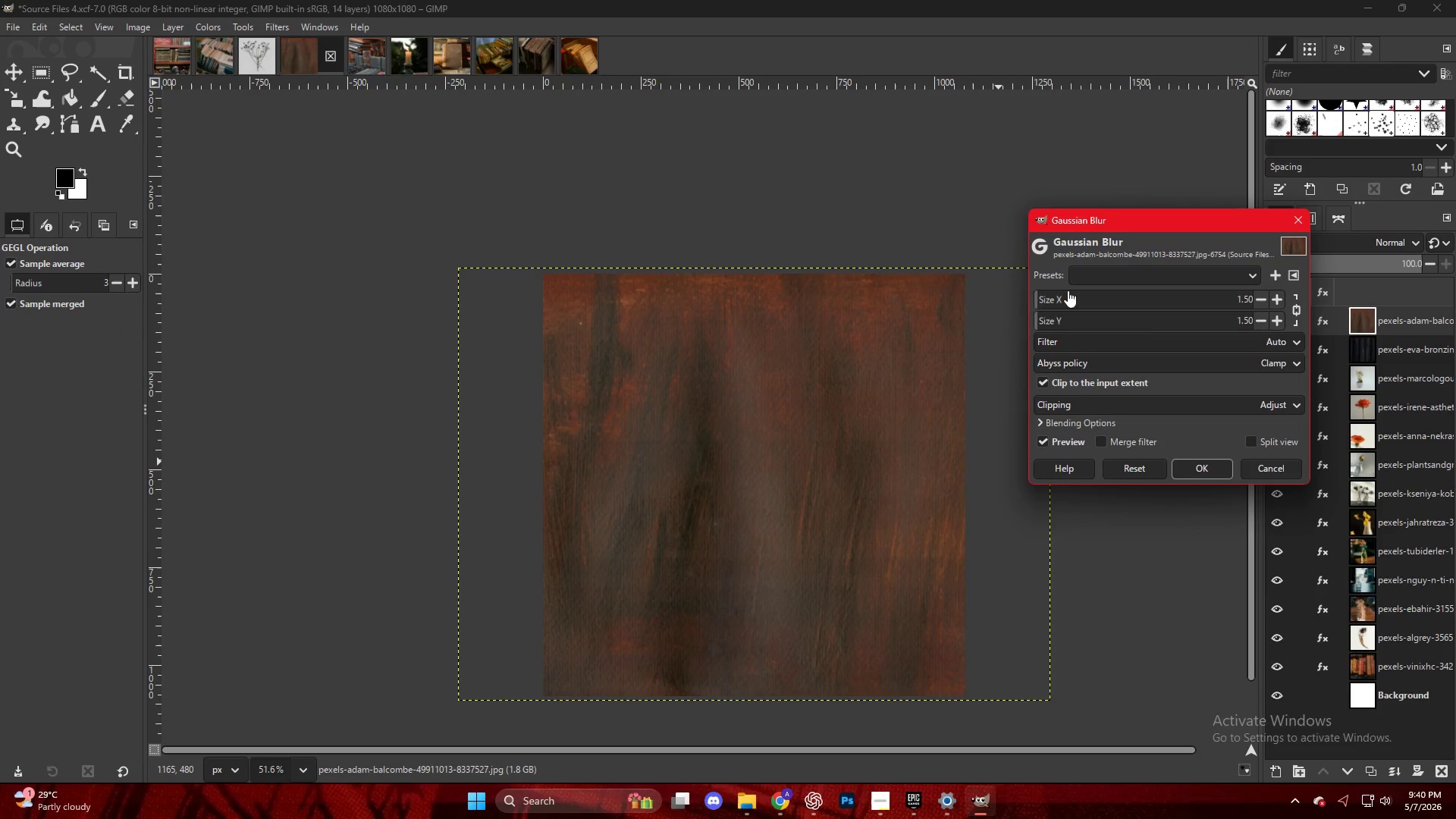 
left_click_drag(start_coordinate=[1045, 299], to_coordinate=[1050, 303])
 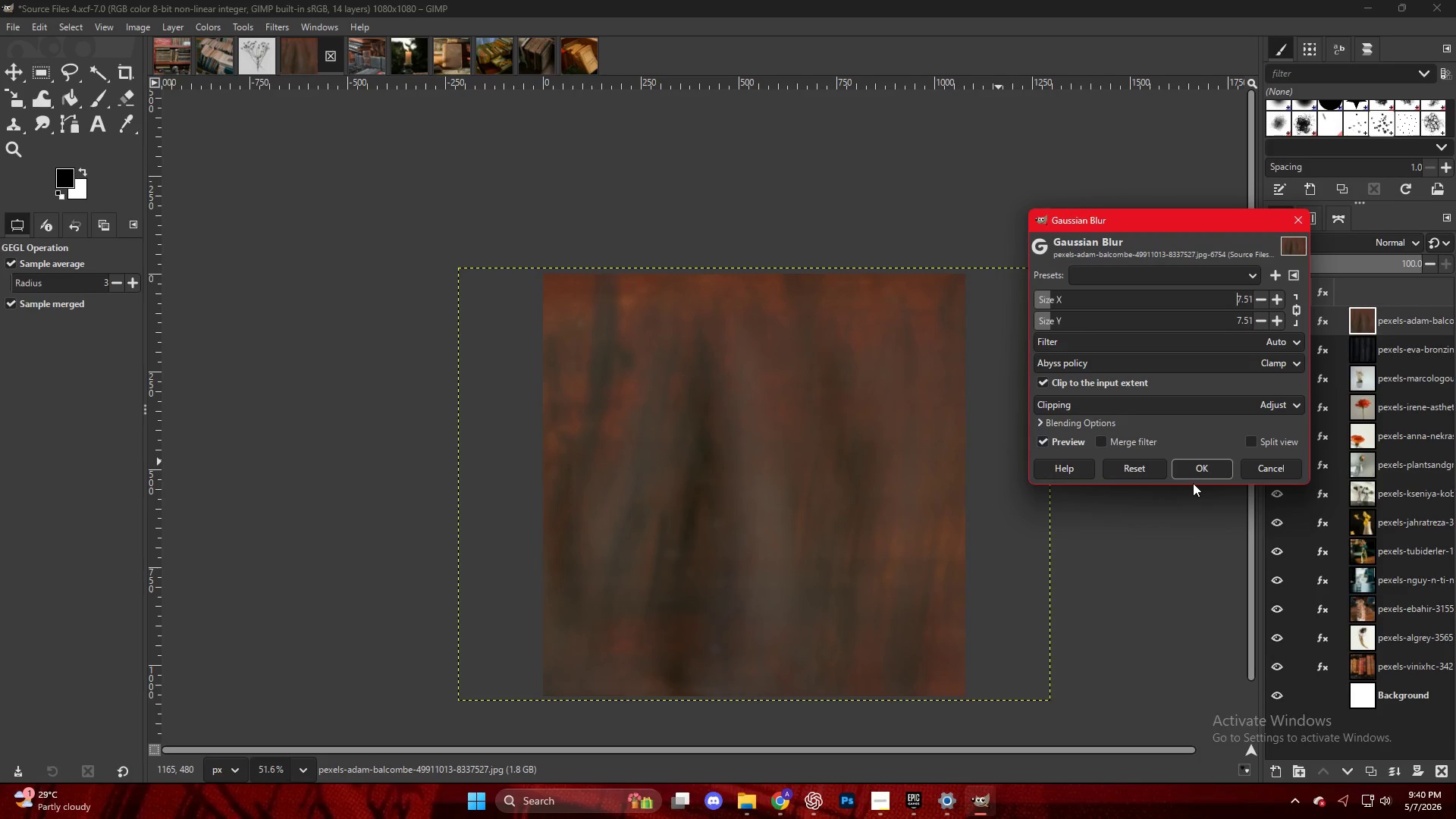 
left_click([1193, 466])
 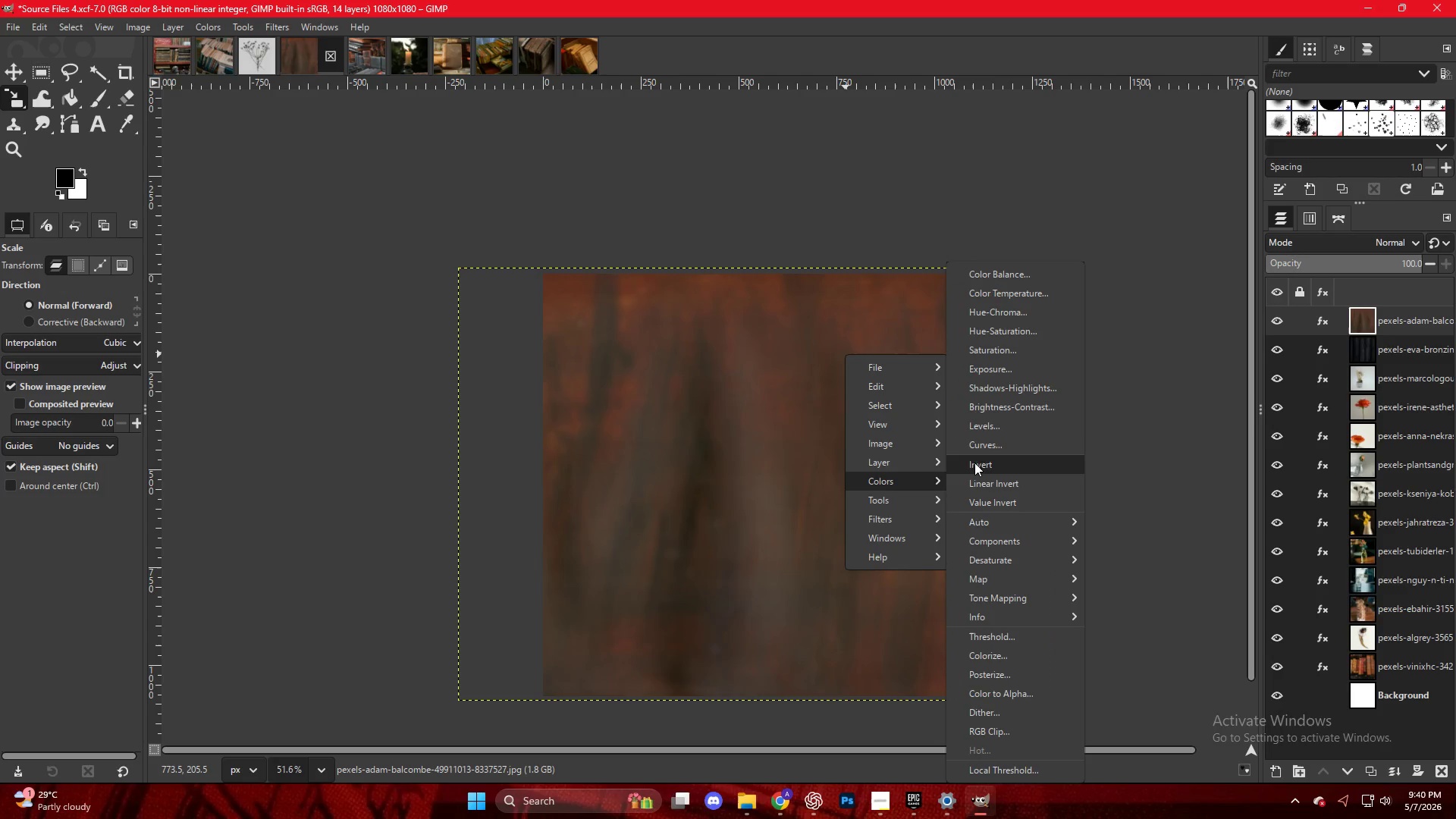 
left_click([1003, 422])
 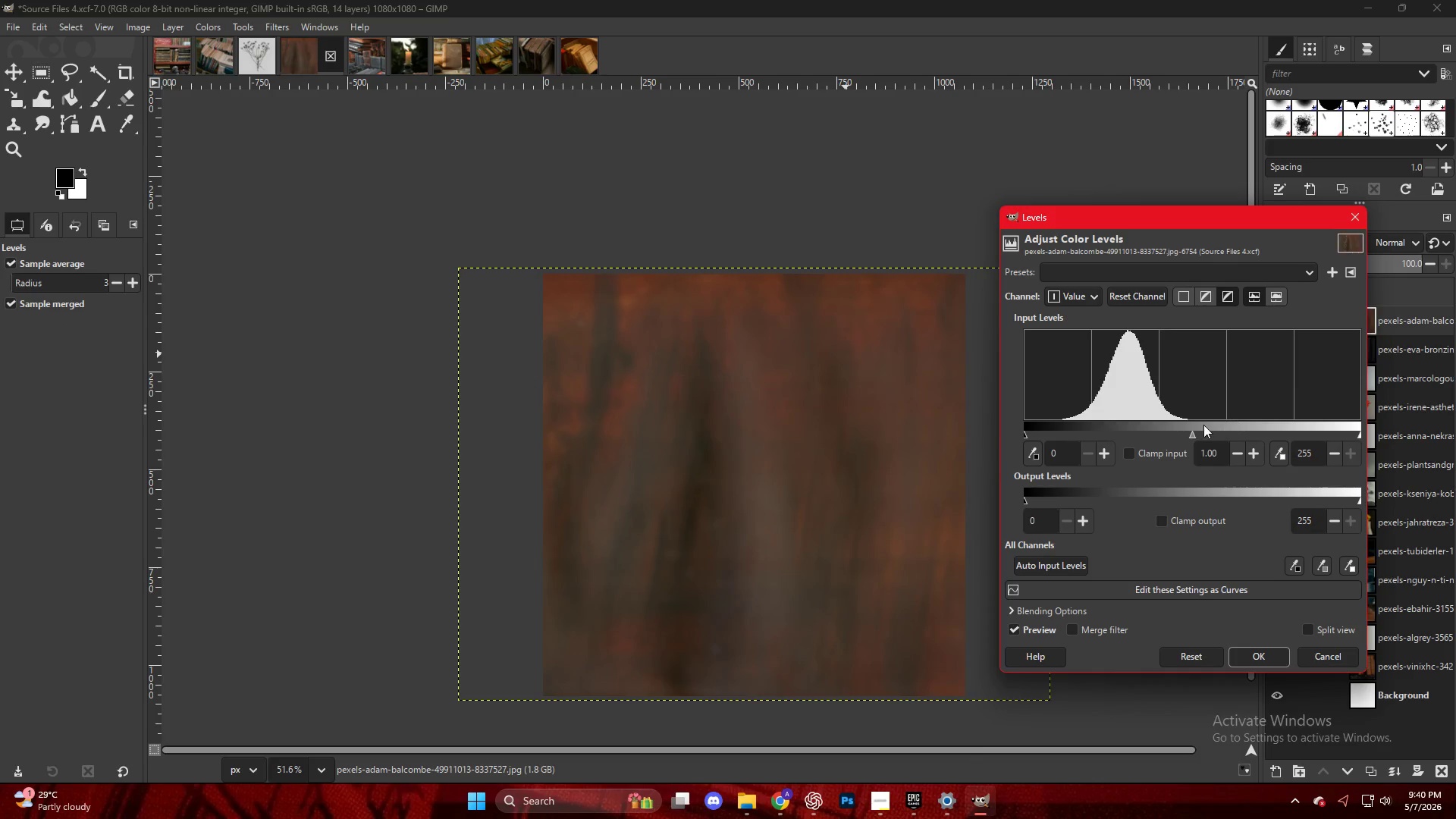 
left_click_drag(start_coordinate=[1199, 426], to_coordinate=[1208, 432])
 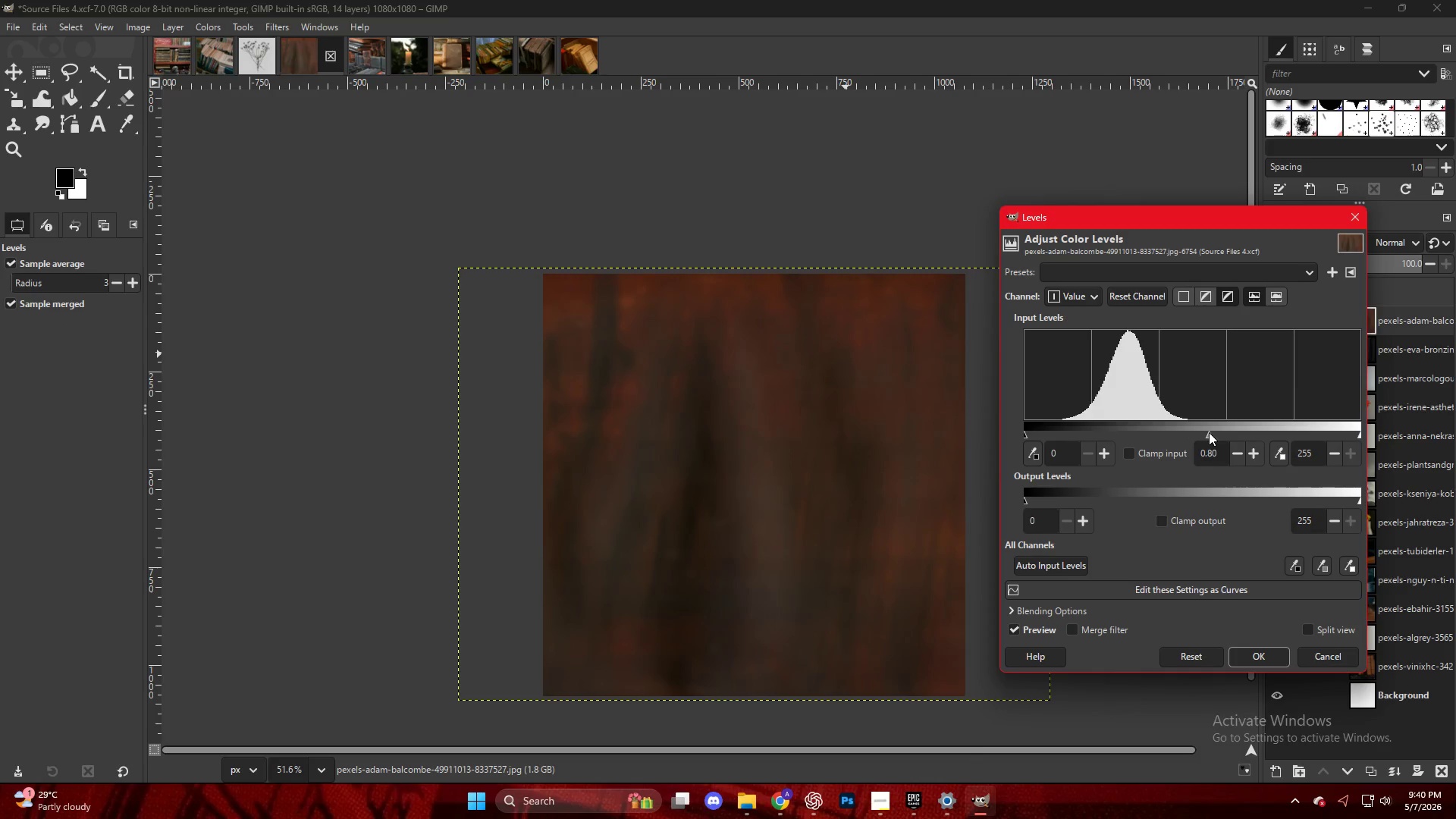 
key(NumpadEnter)
 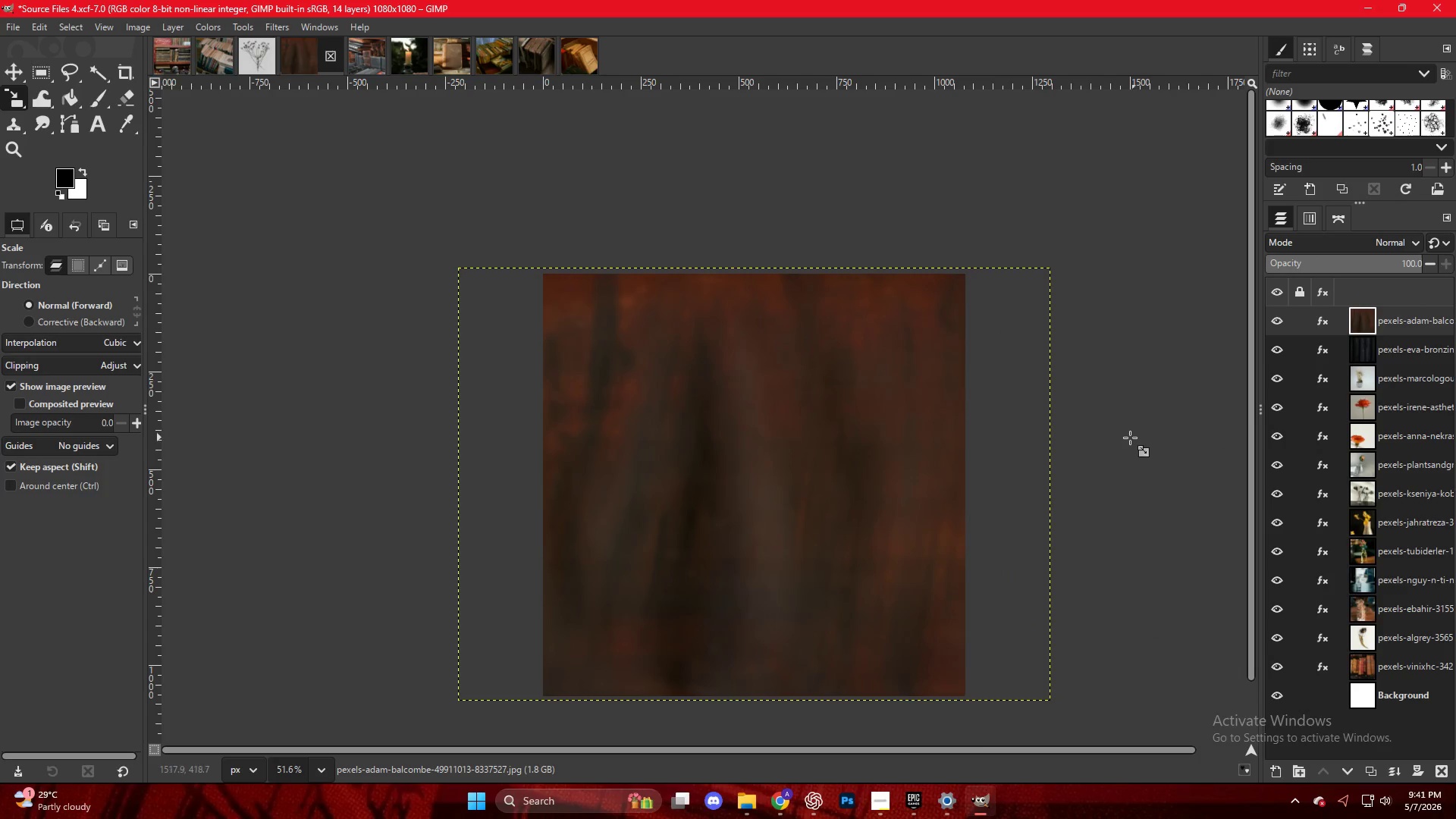 
key(Control+Shift+E)
 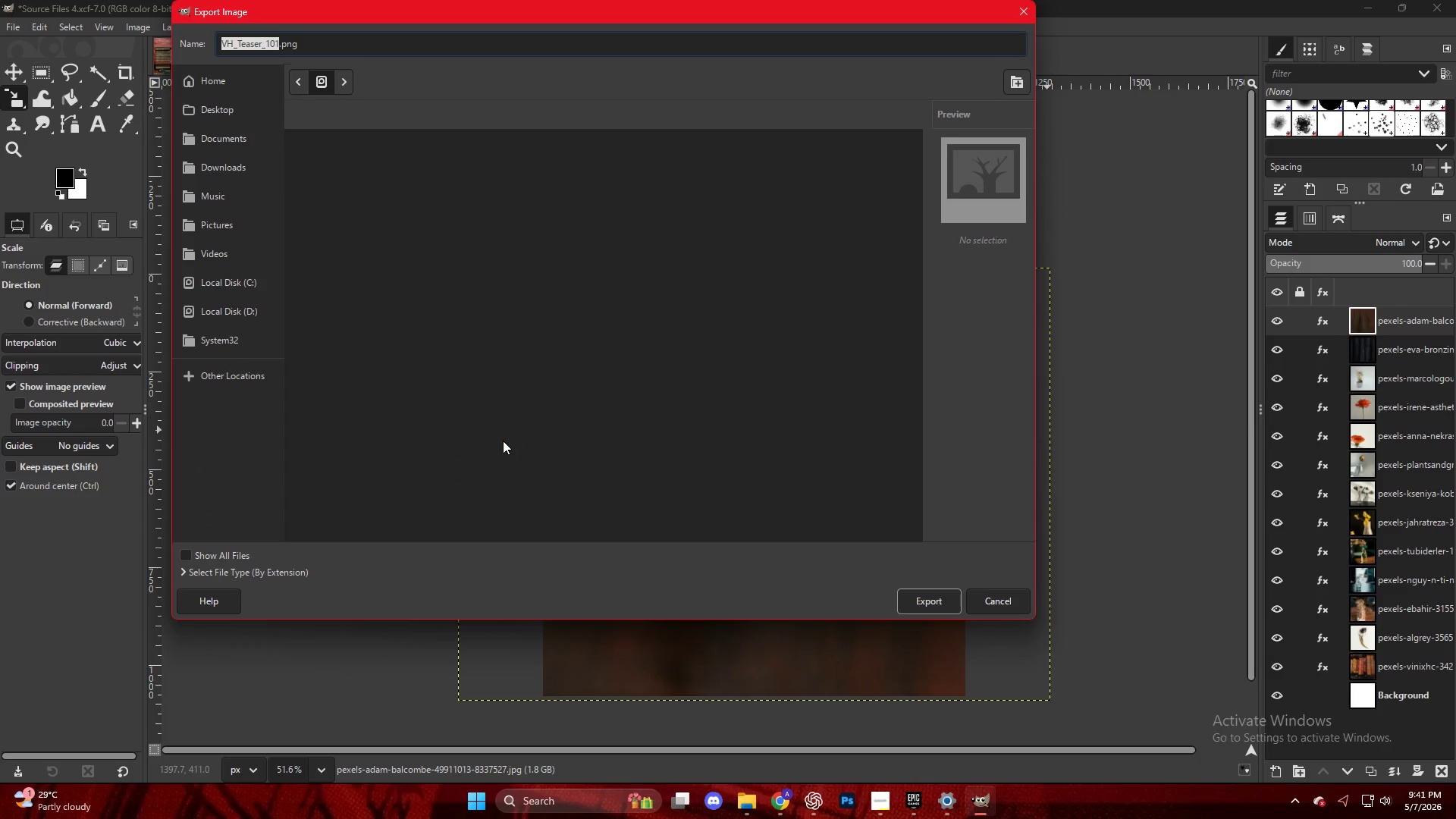 
scroll: coordinate [386, 526], scroll_direction: down, amount: 35.0
 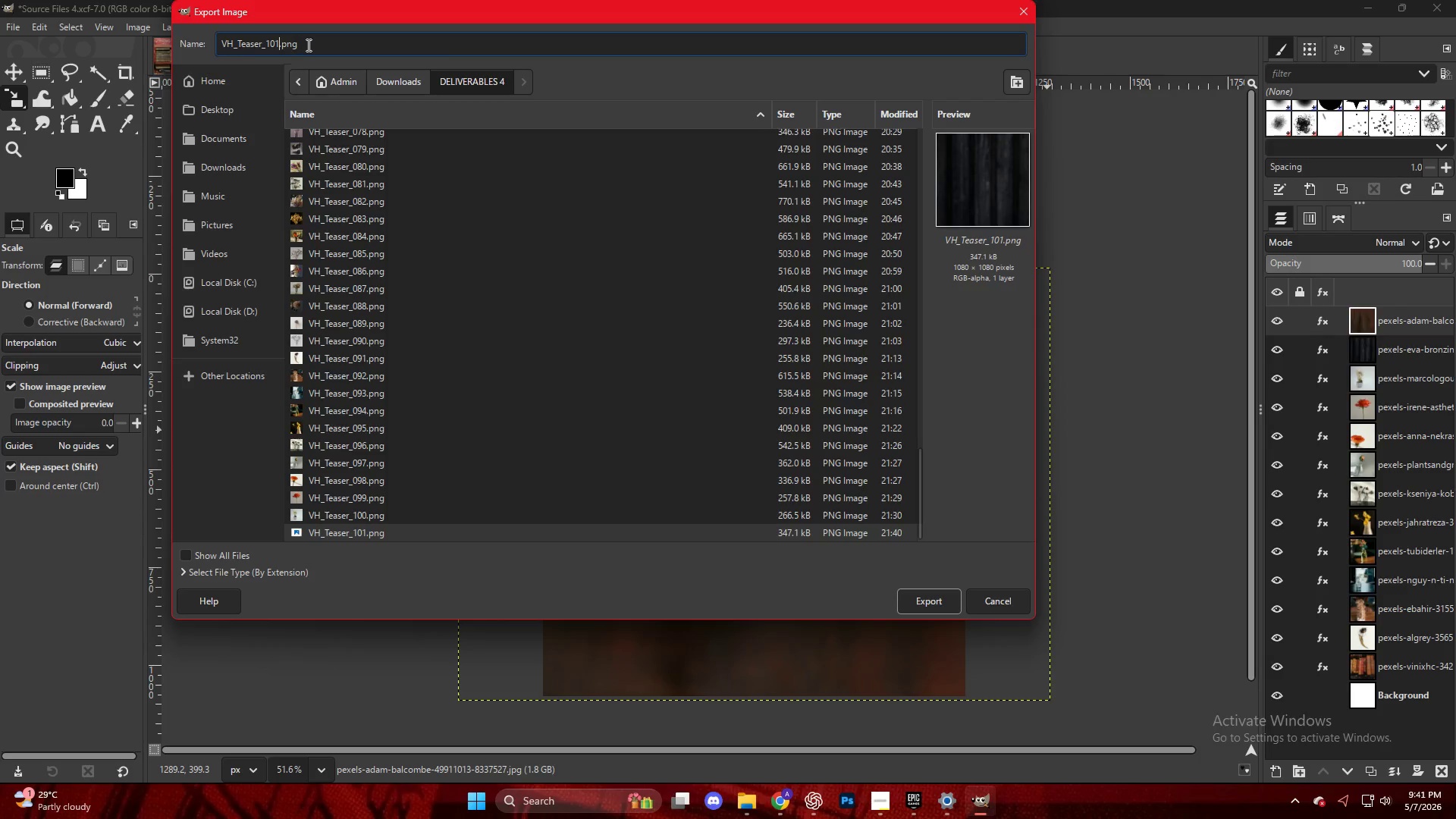 
key(ArrowLeft)
 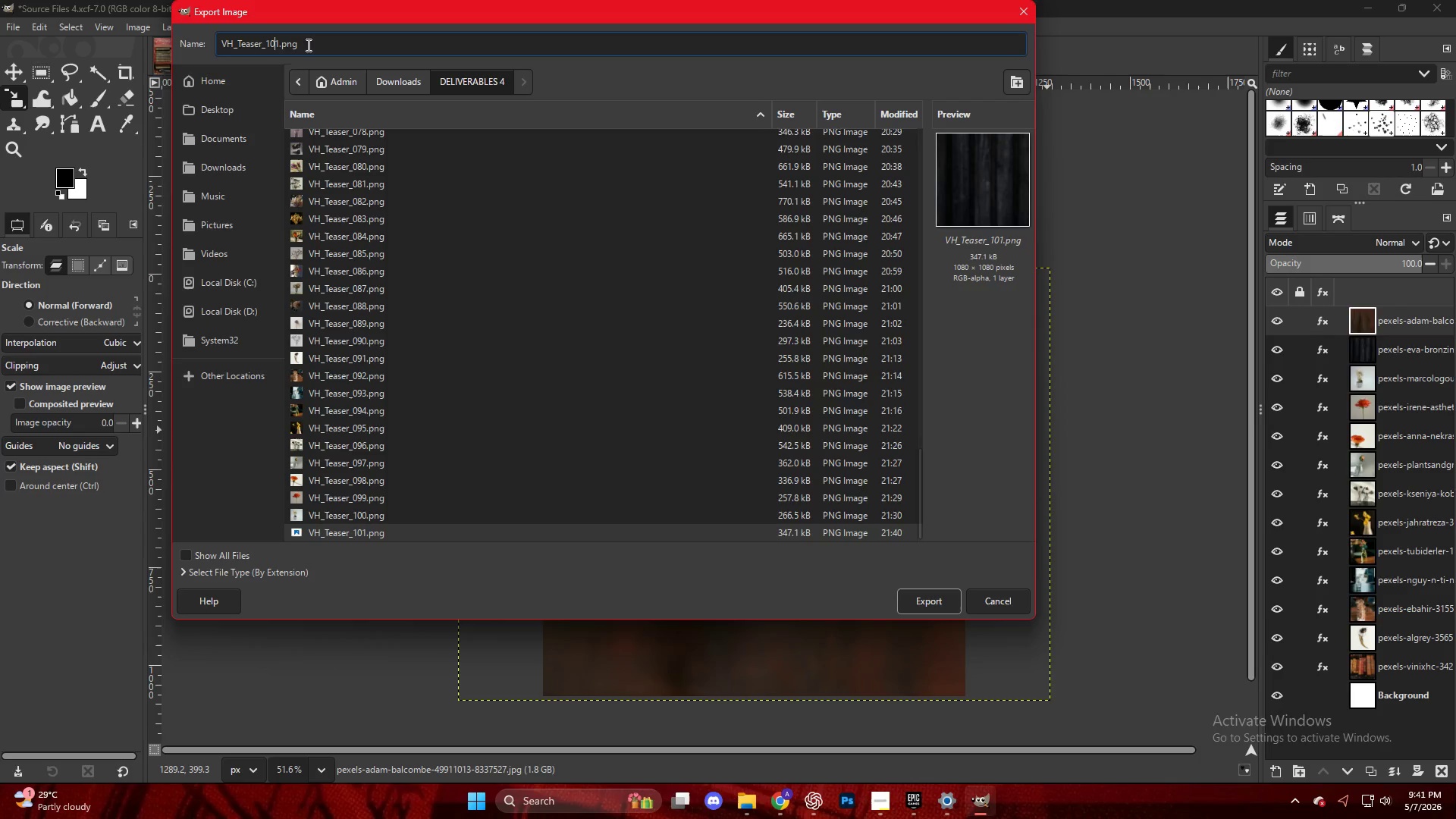 
key(ArrowRight)
 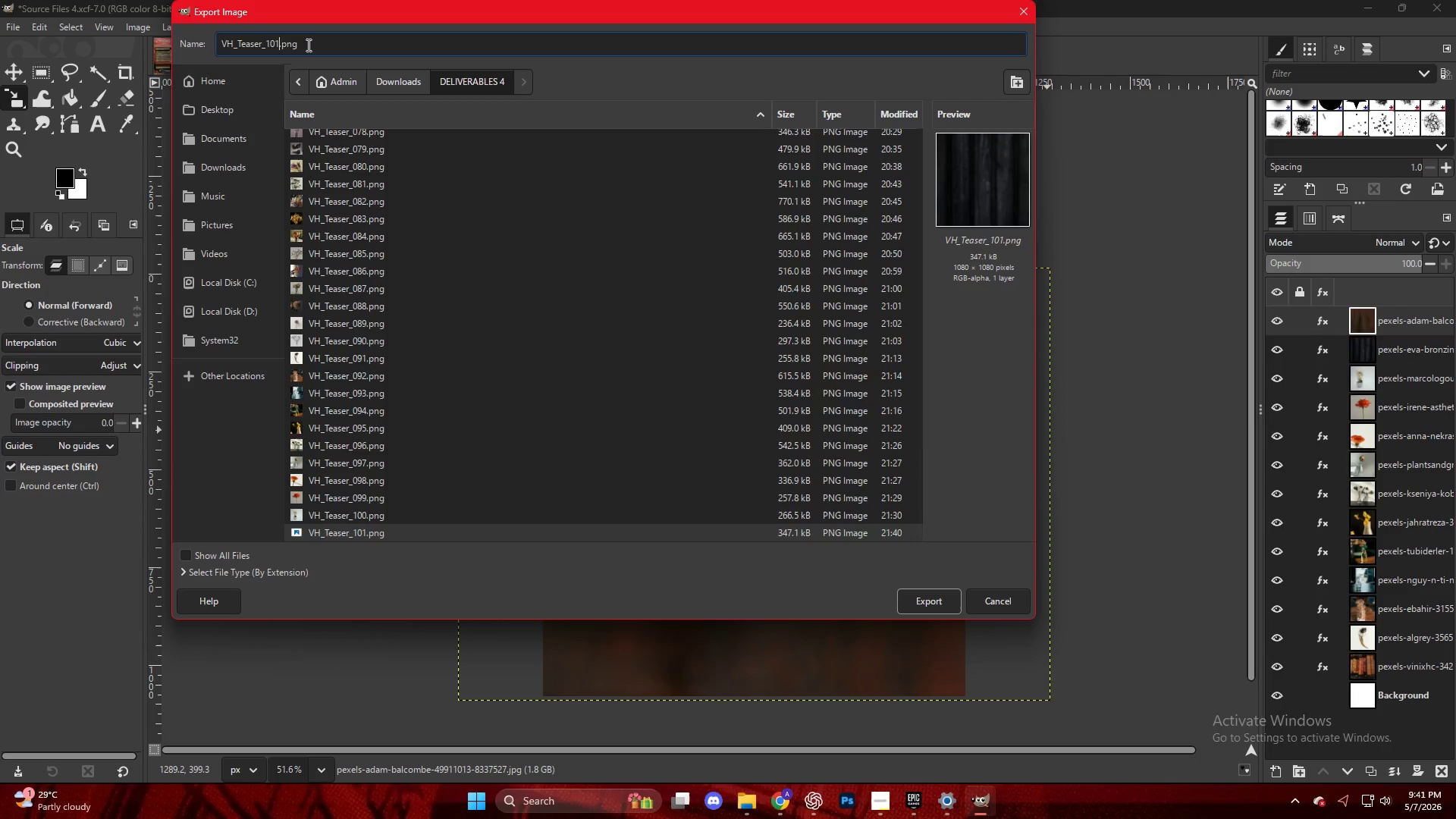 
key(Backspace)
 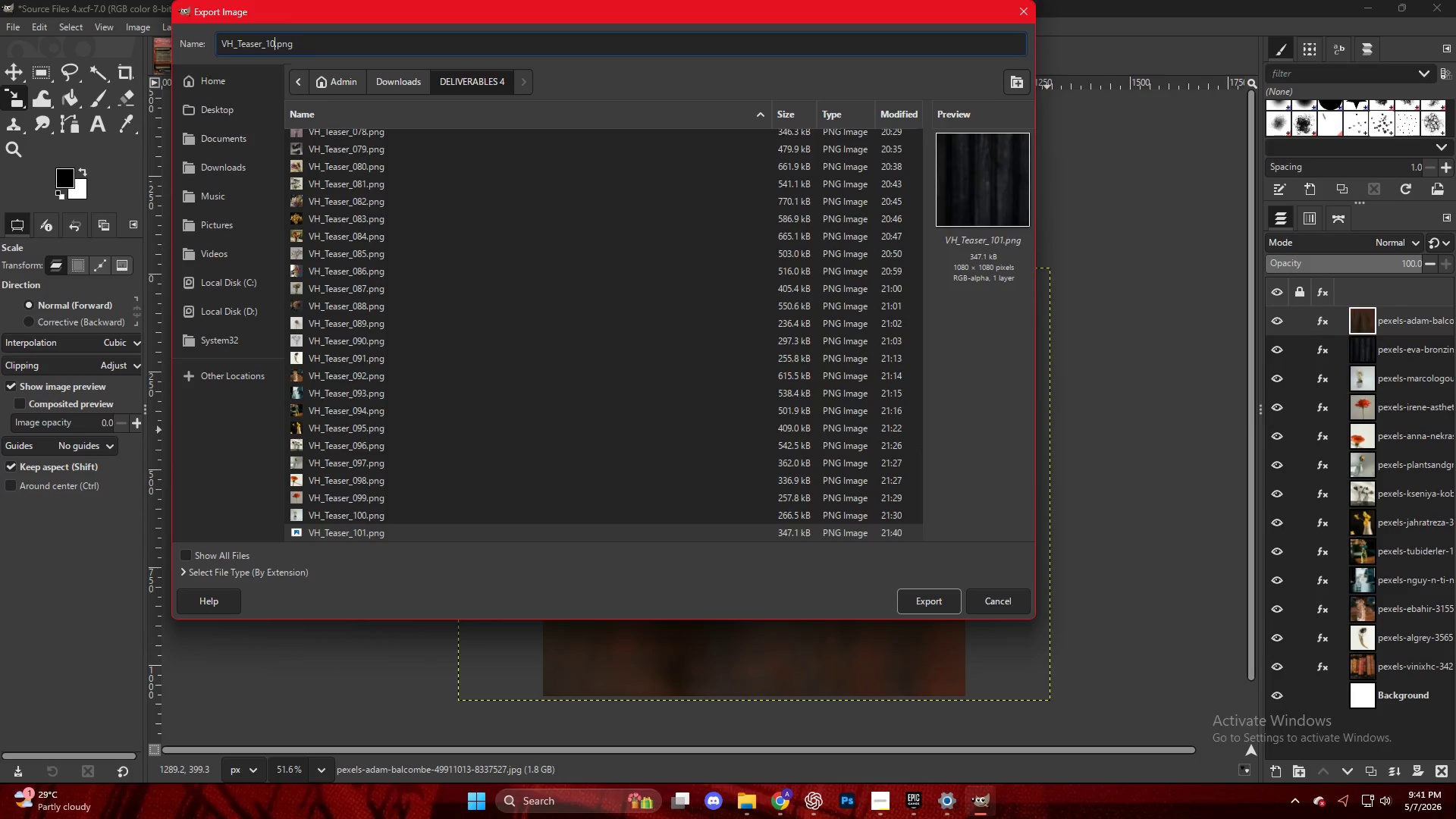 
key(2)
 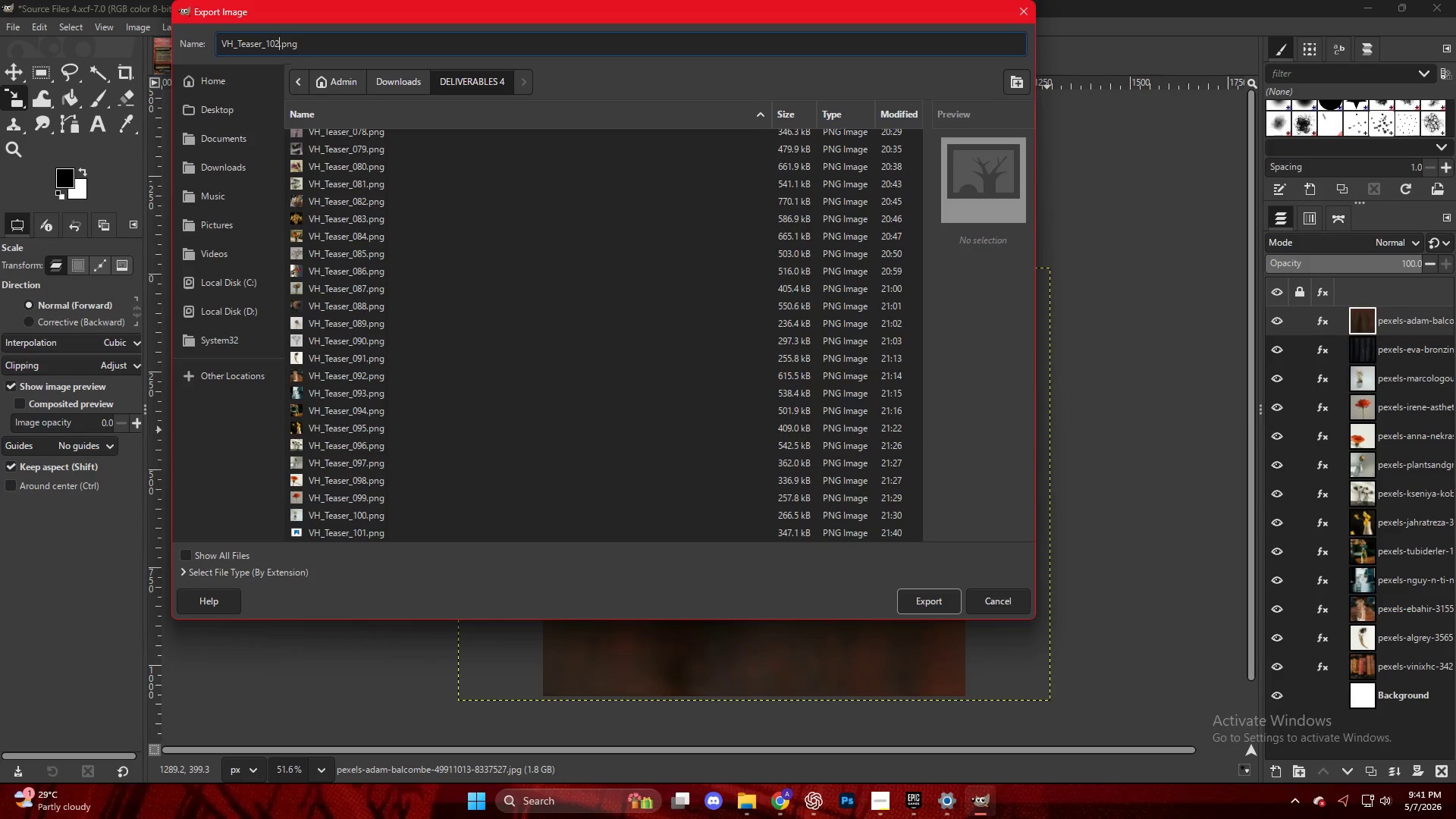 
key(Enter)
 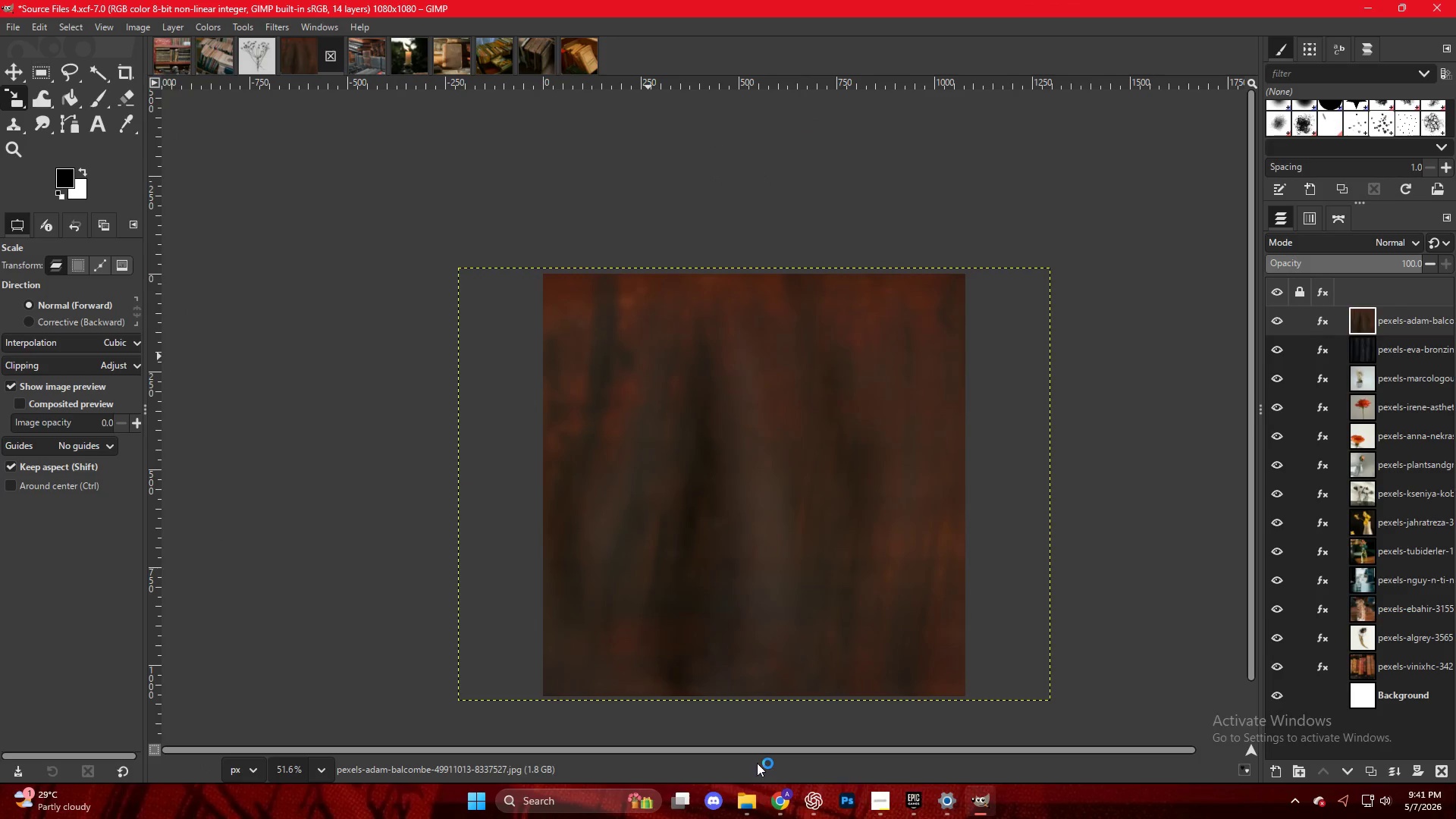 
left_click([783, 804])
 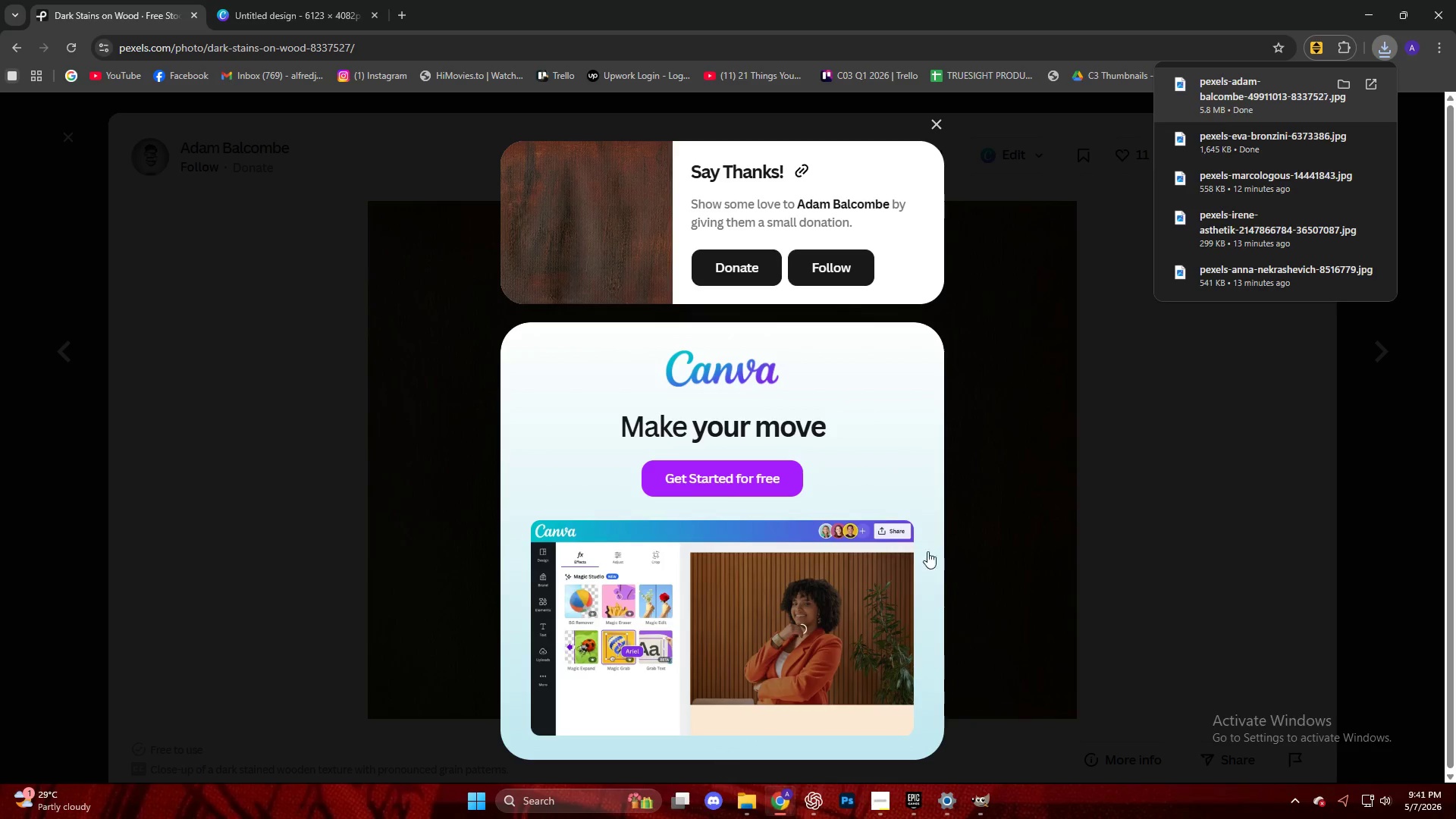 
left_click([1066, 461])
 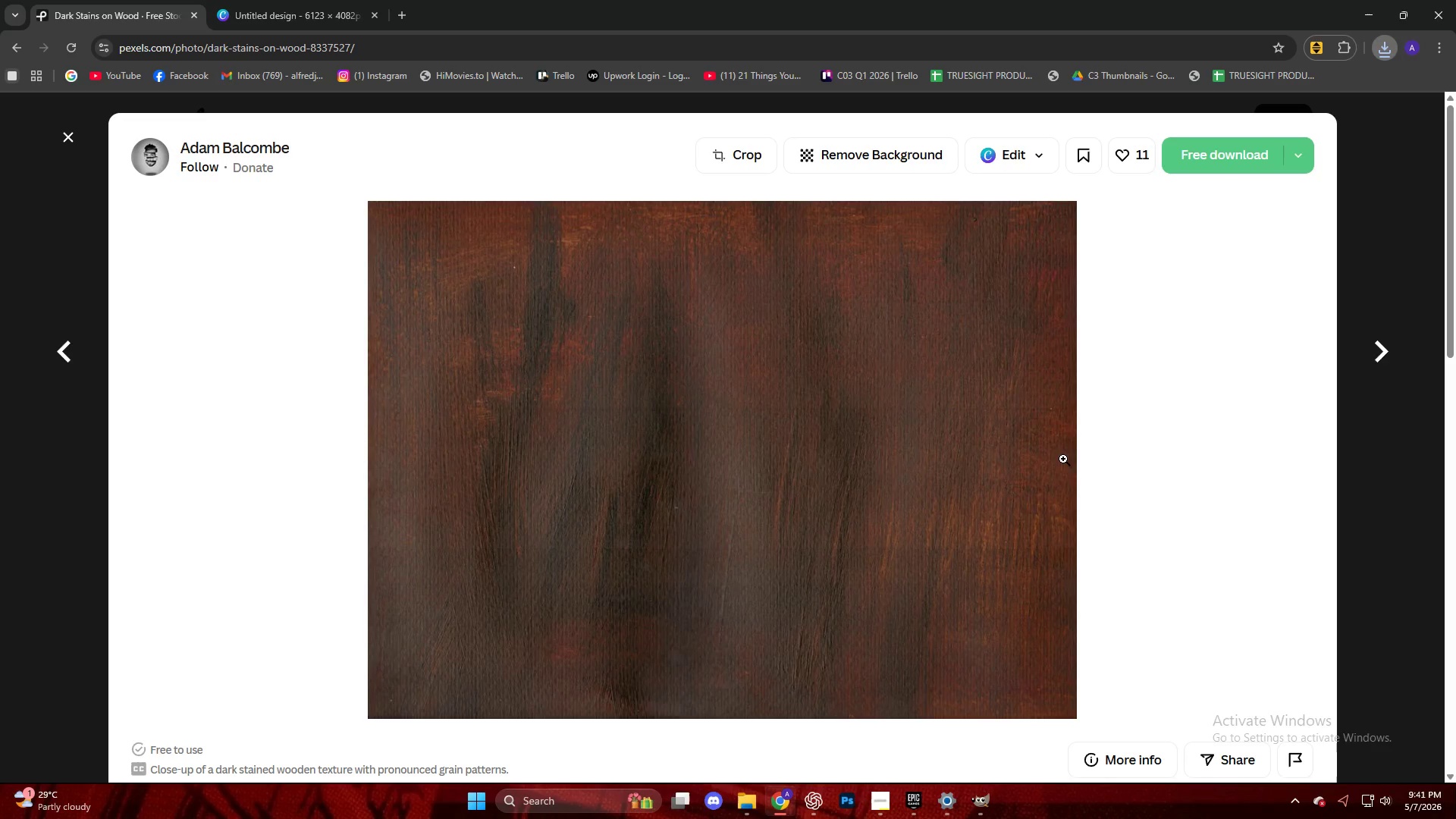 
key(Escape)
 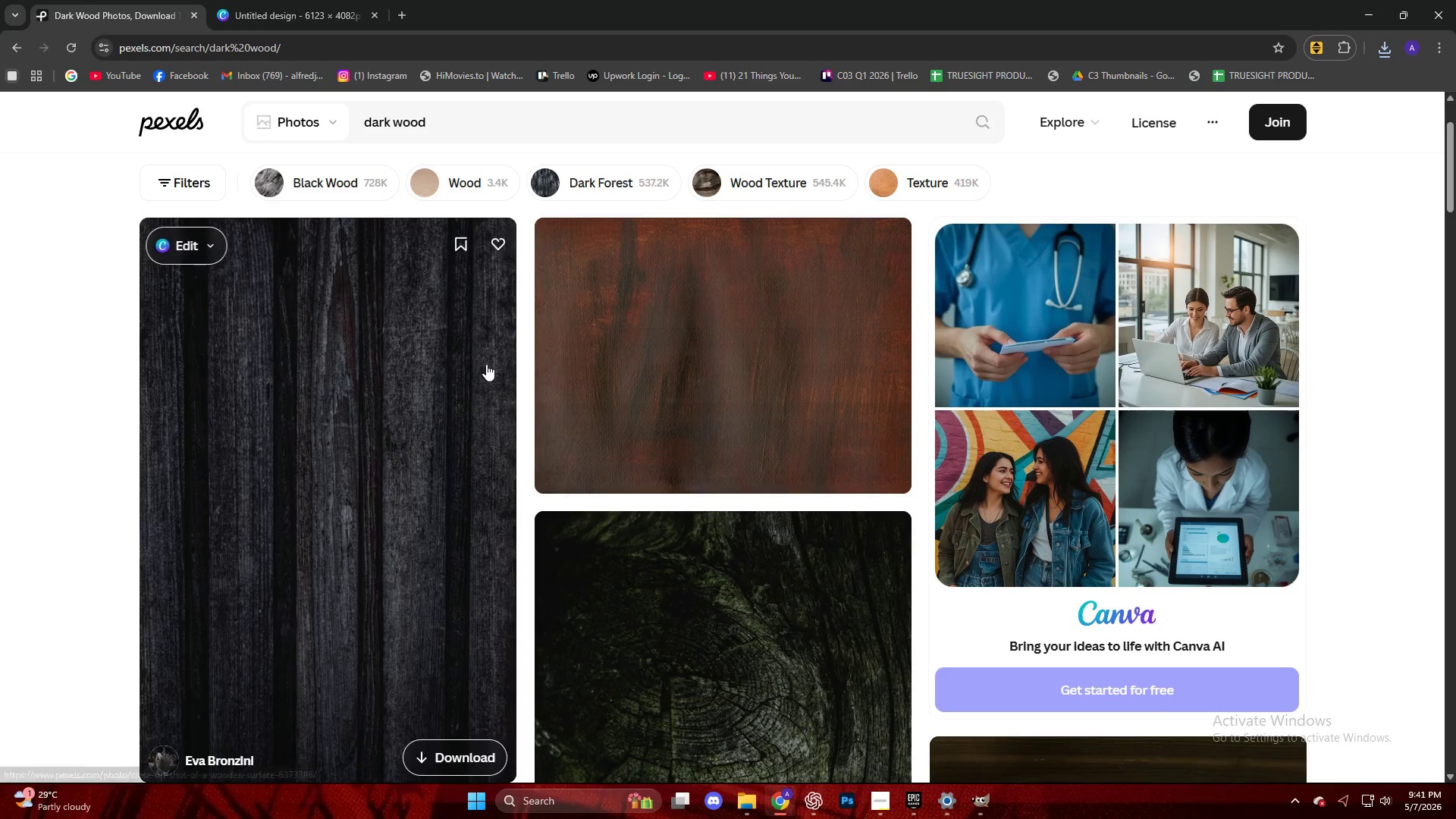 
left_click([624, 343])
 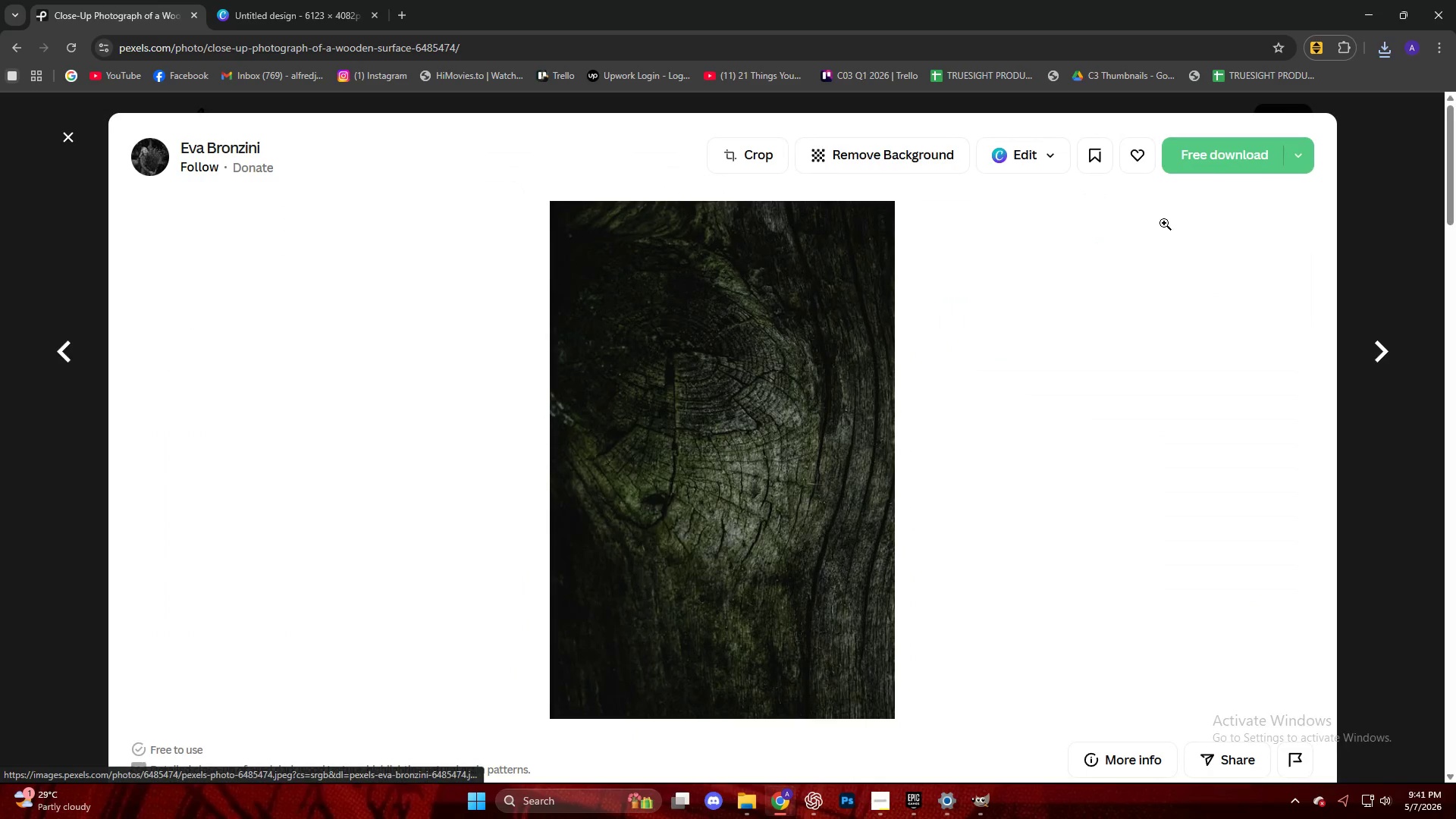 
scroll: coordinate [478, 372], scroll_direction: down, amount: 5.0
 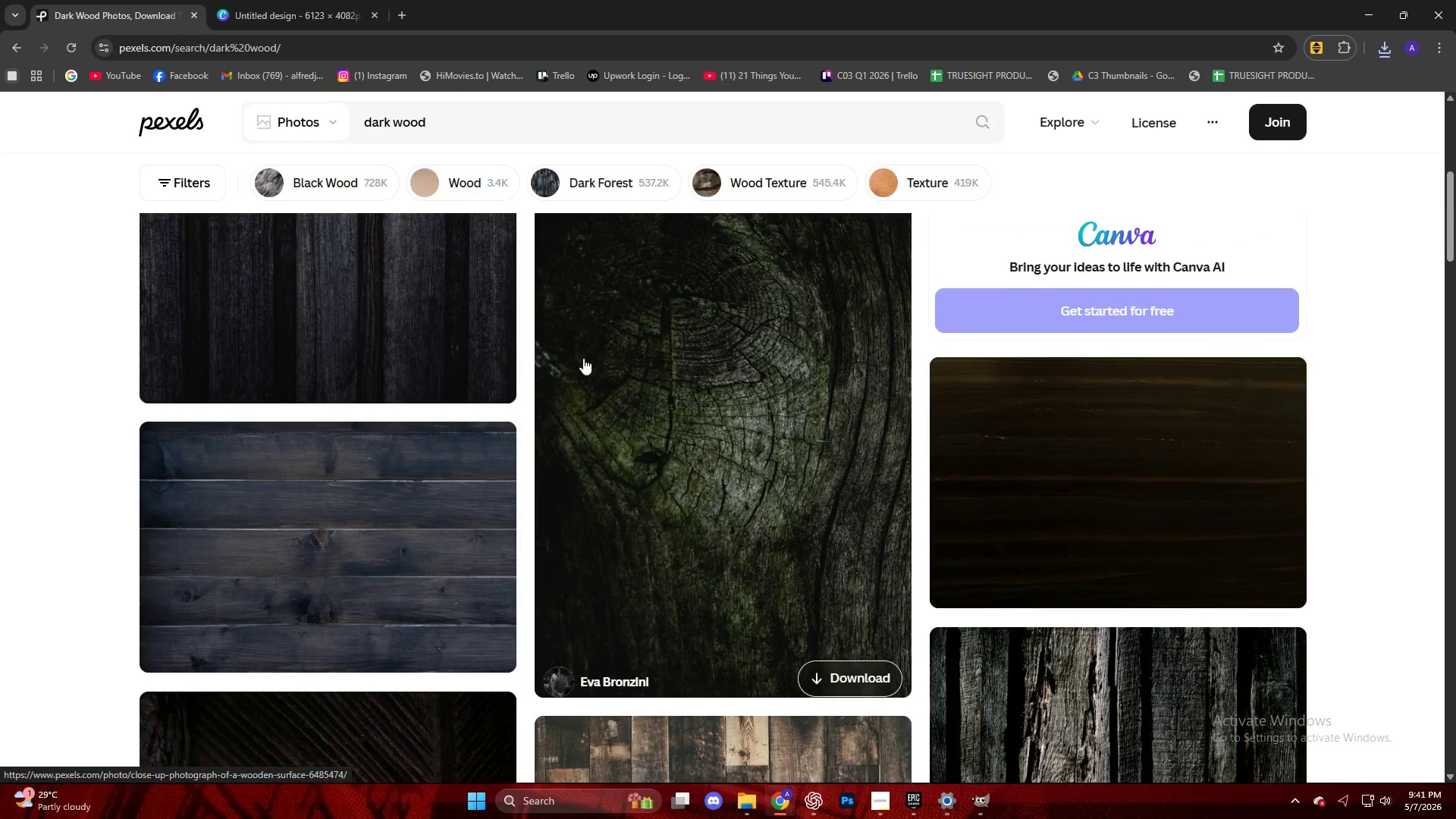 
left_click([1207, 169])
 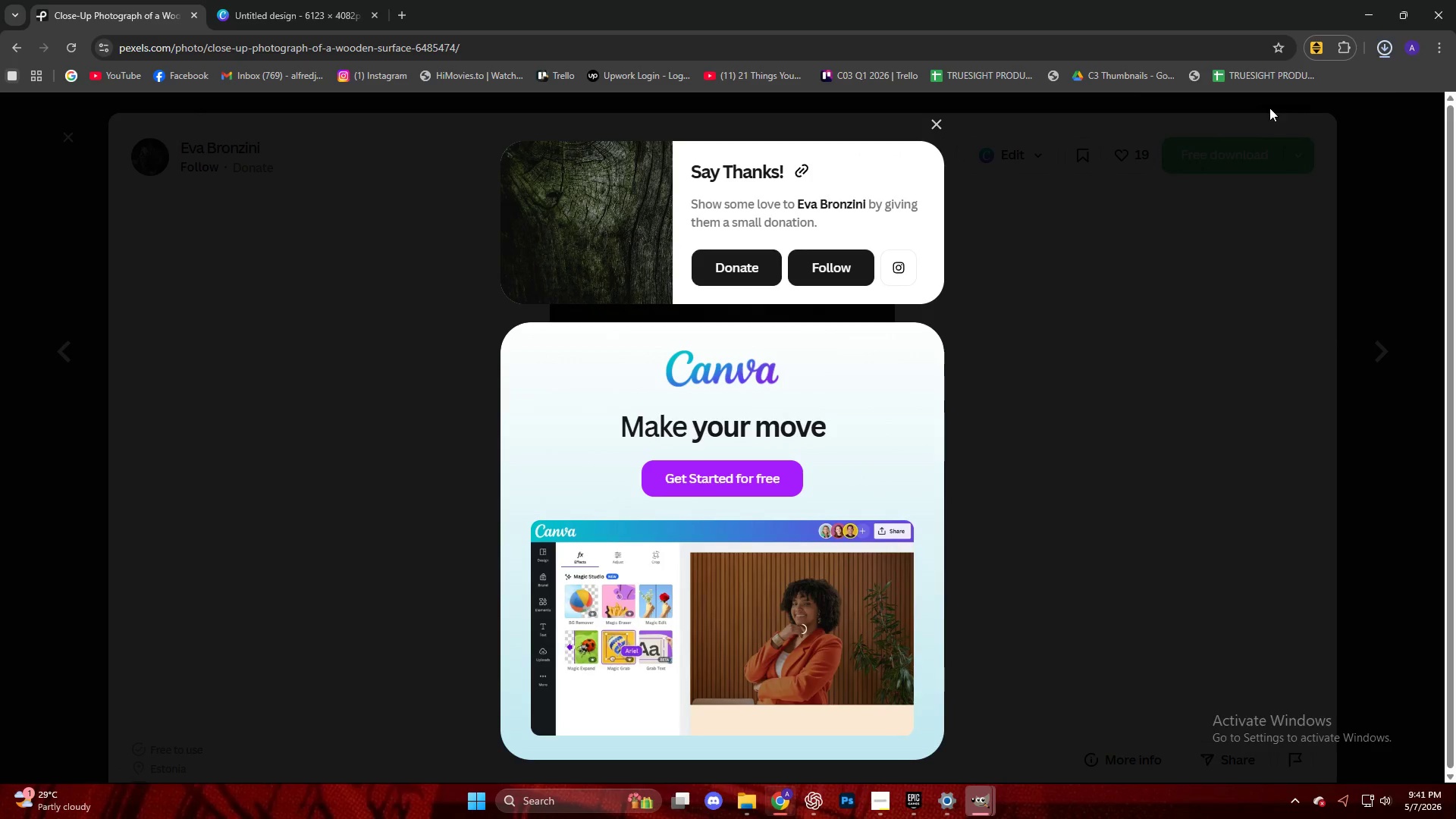 
left_click_drag(start_coordinate=[1241, 99], to_coordinate=[1073, 530])
 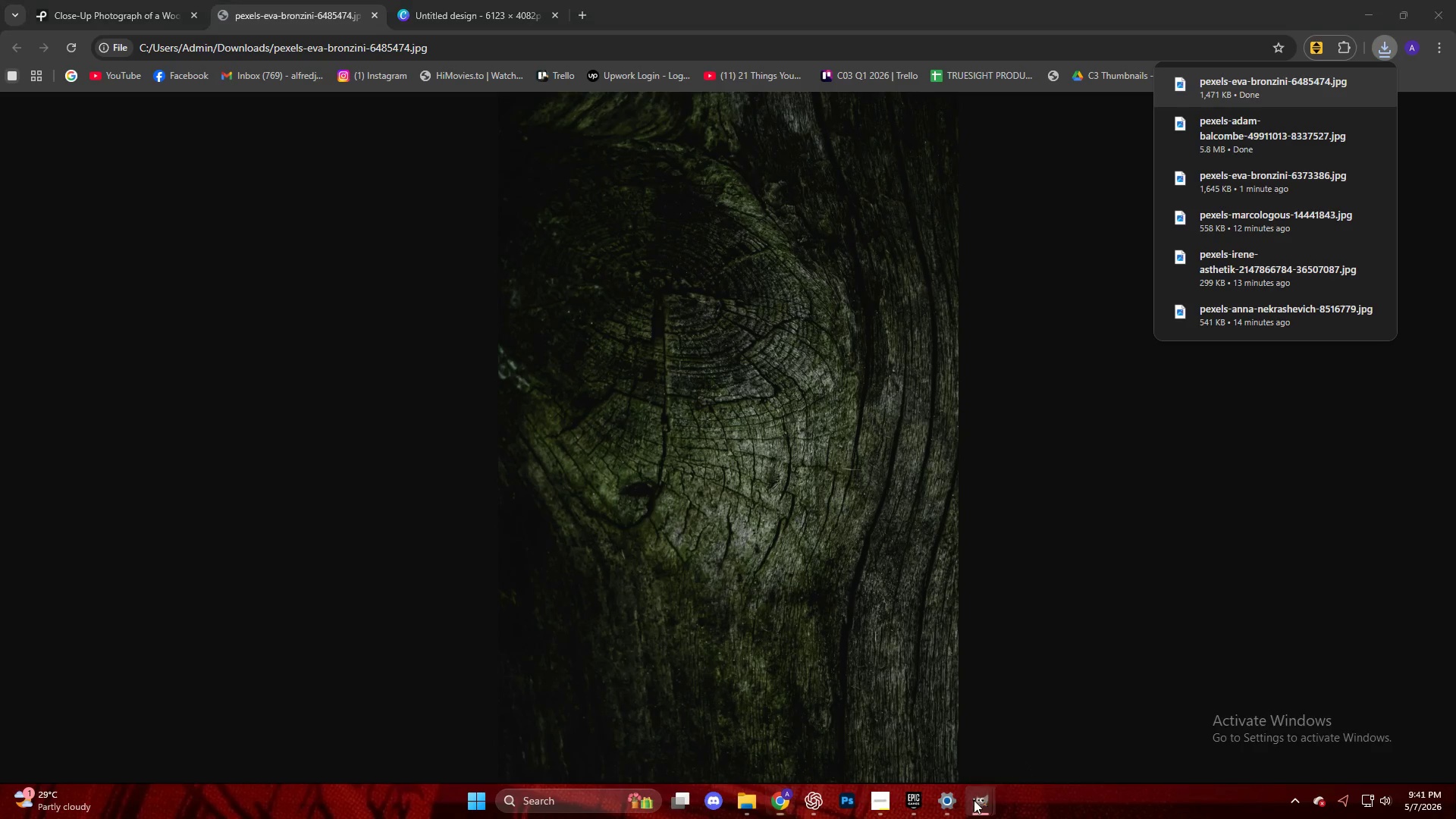 
double_click([1068, 708])
 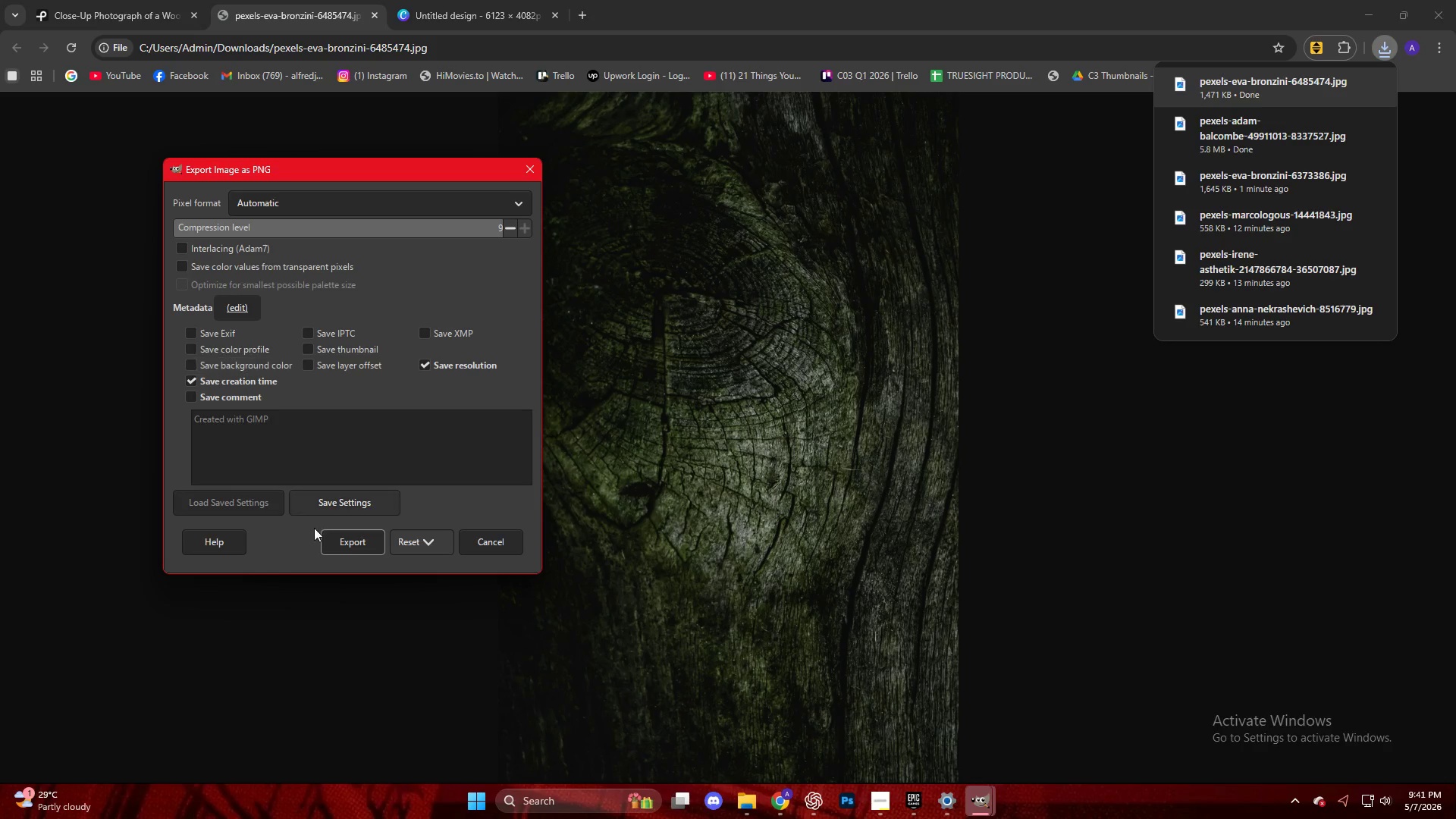 
left_click_drag(start_coordinate=[322, 529], to_coordinate=[348, 546])
 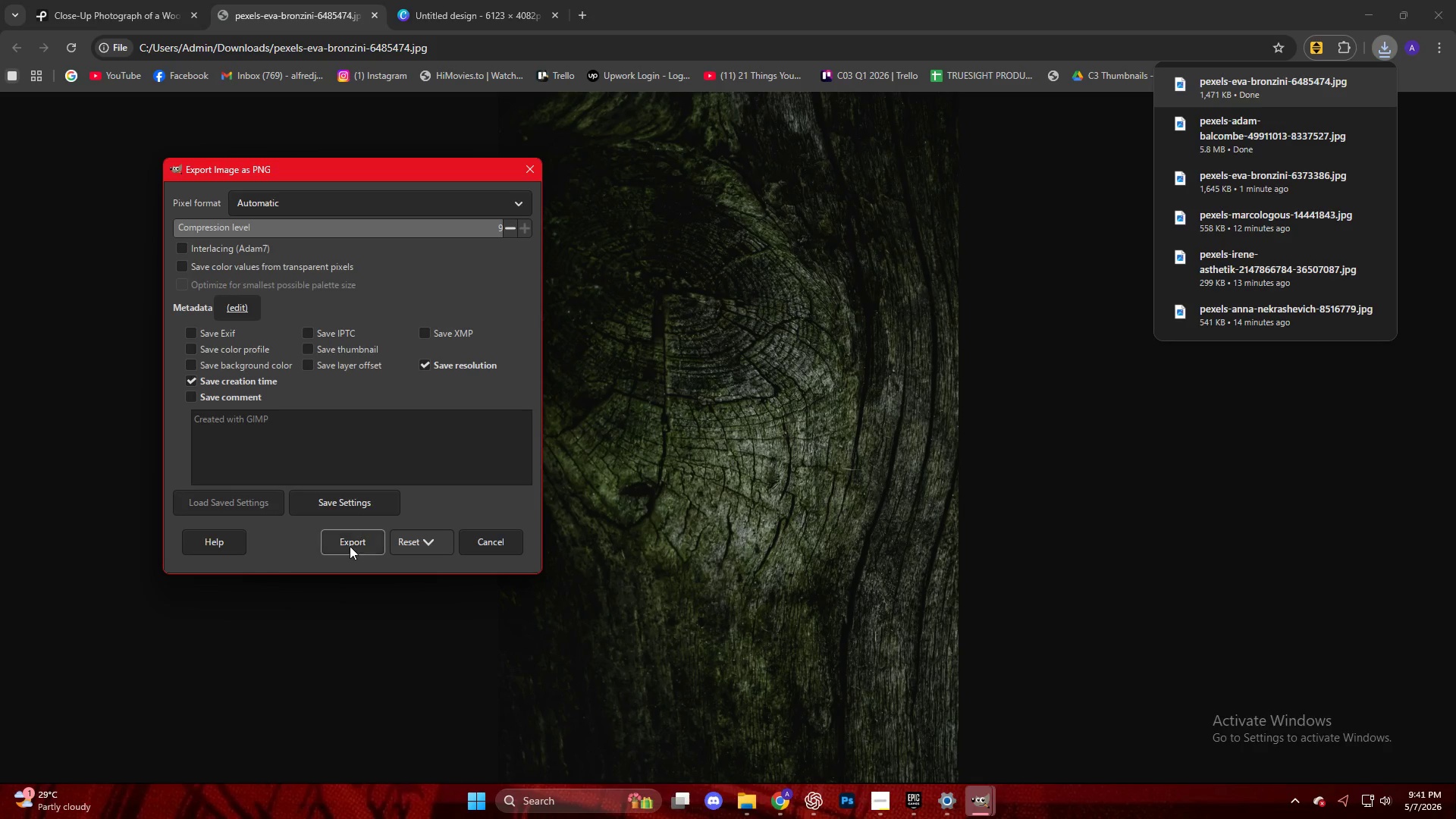 
double_click([350, 546])
 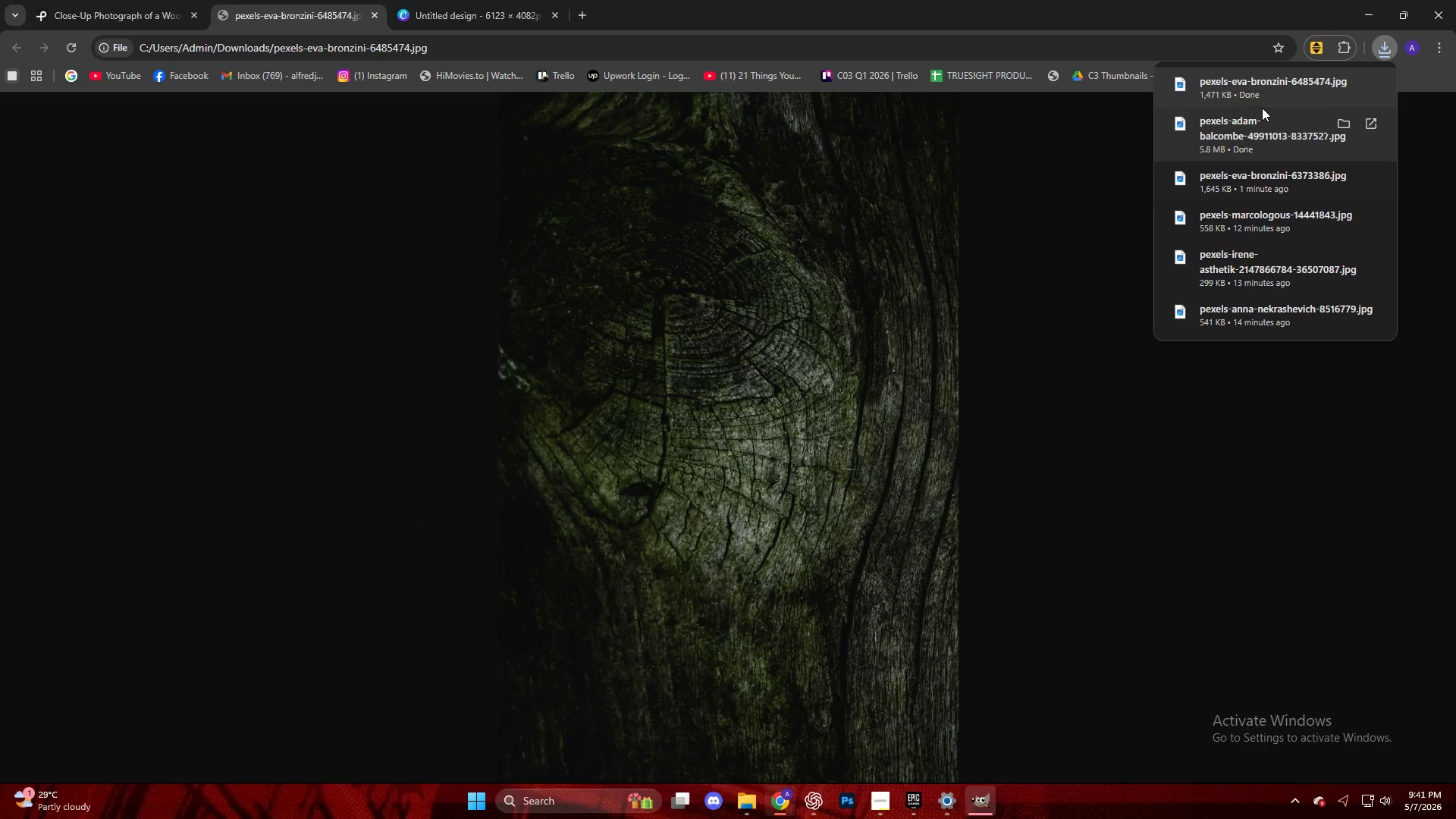 
left_click_drag(start_coordinate=[1249, 92], to_coordinate=[833, 566])
 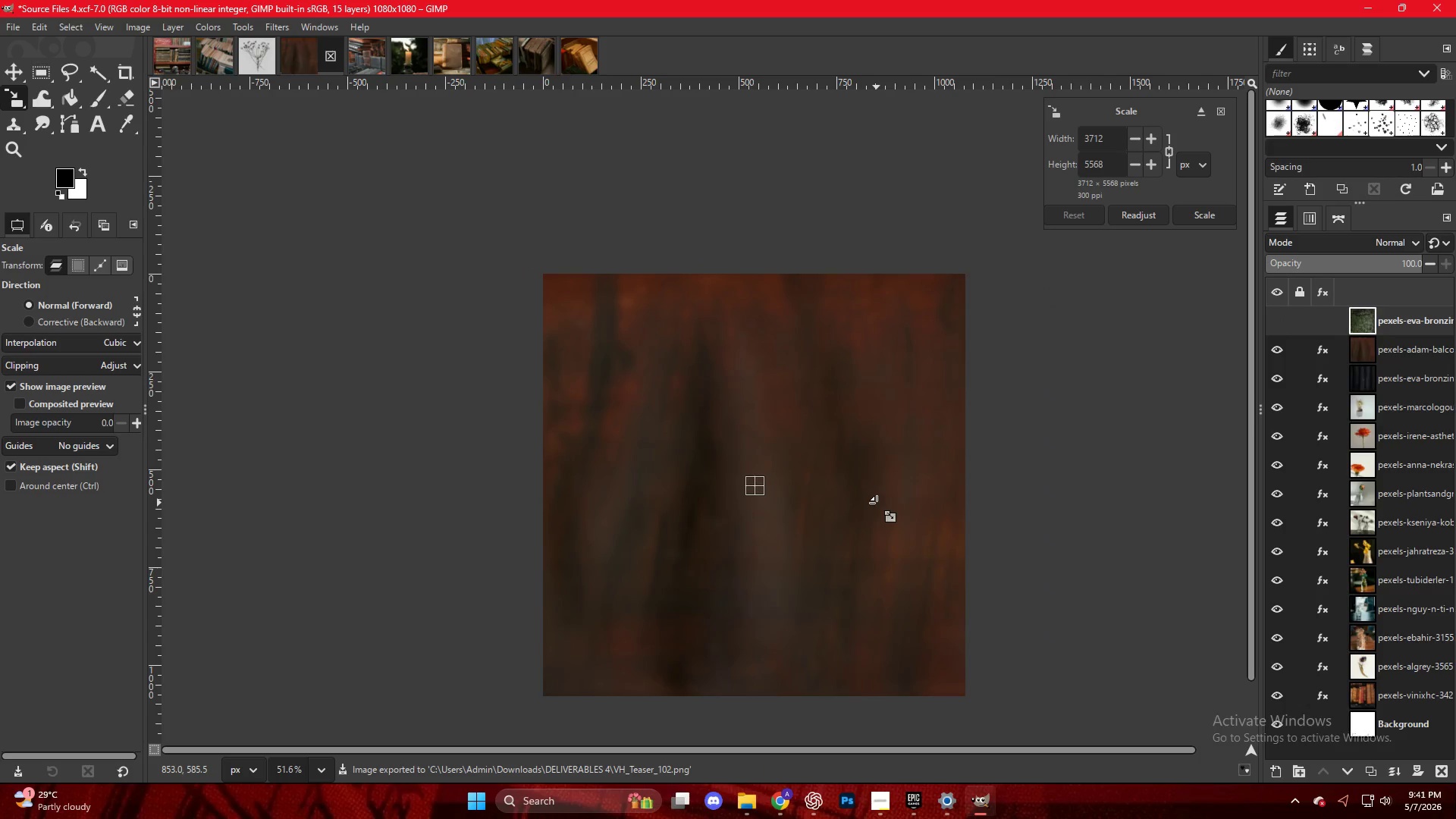 
key(Shift+ShiftLeft)
 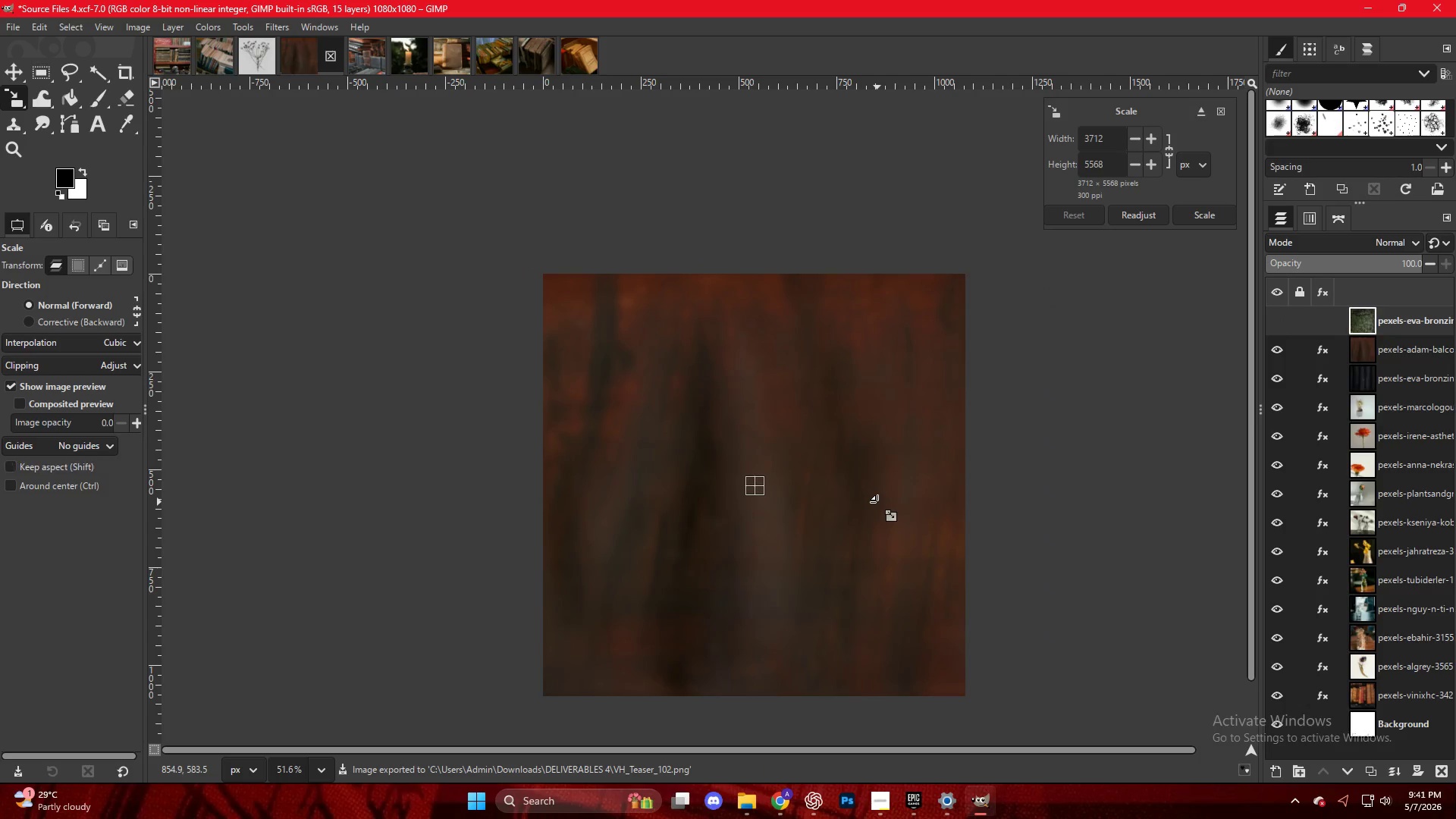 
key(Shift+S)
 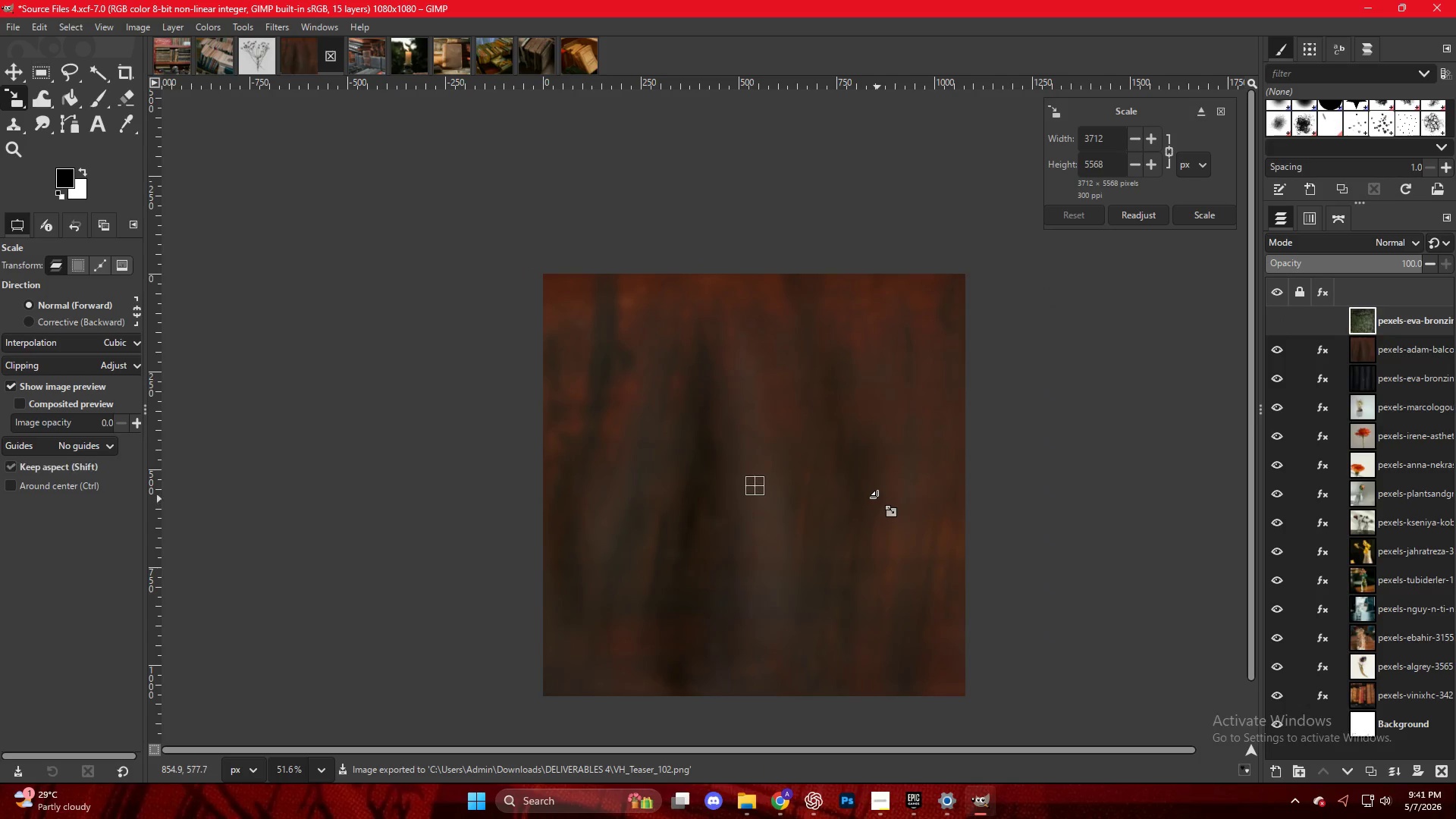 
hold_key(key=ControlLeft, duration=3.17)
scroll: coordinate [867, 494], scroll_direction: down, amount: 13.0
 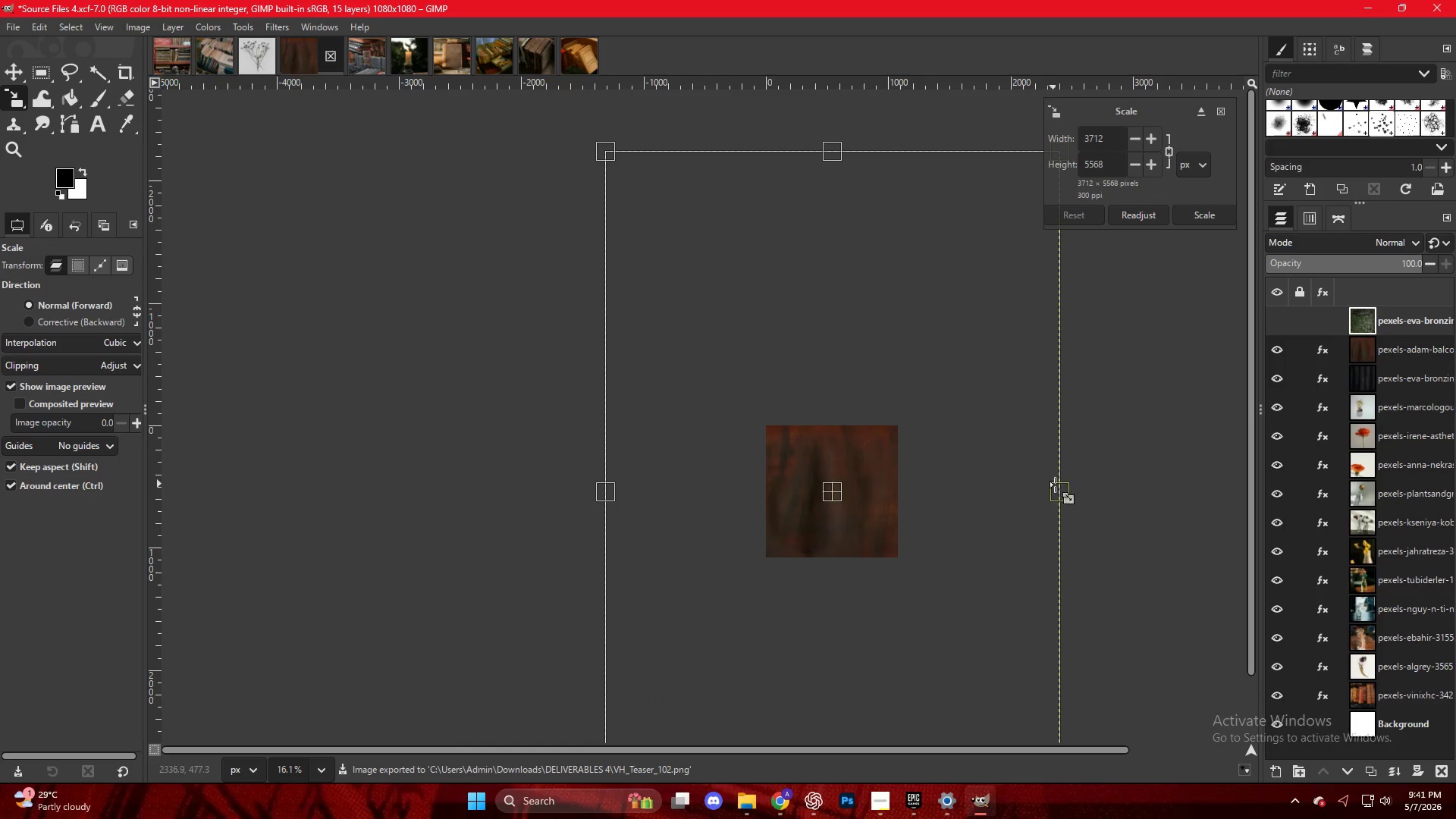 
left_click_drag(start_coordinate=[1064, 492], to_coordinate=[908, 491])
 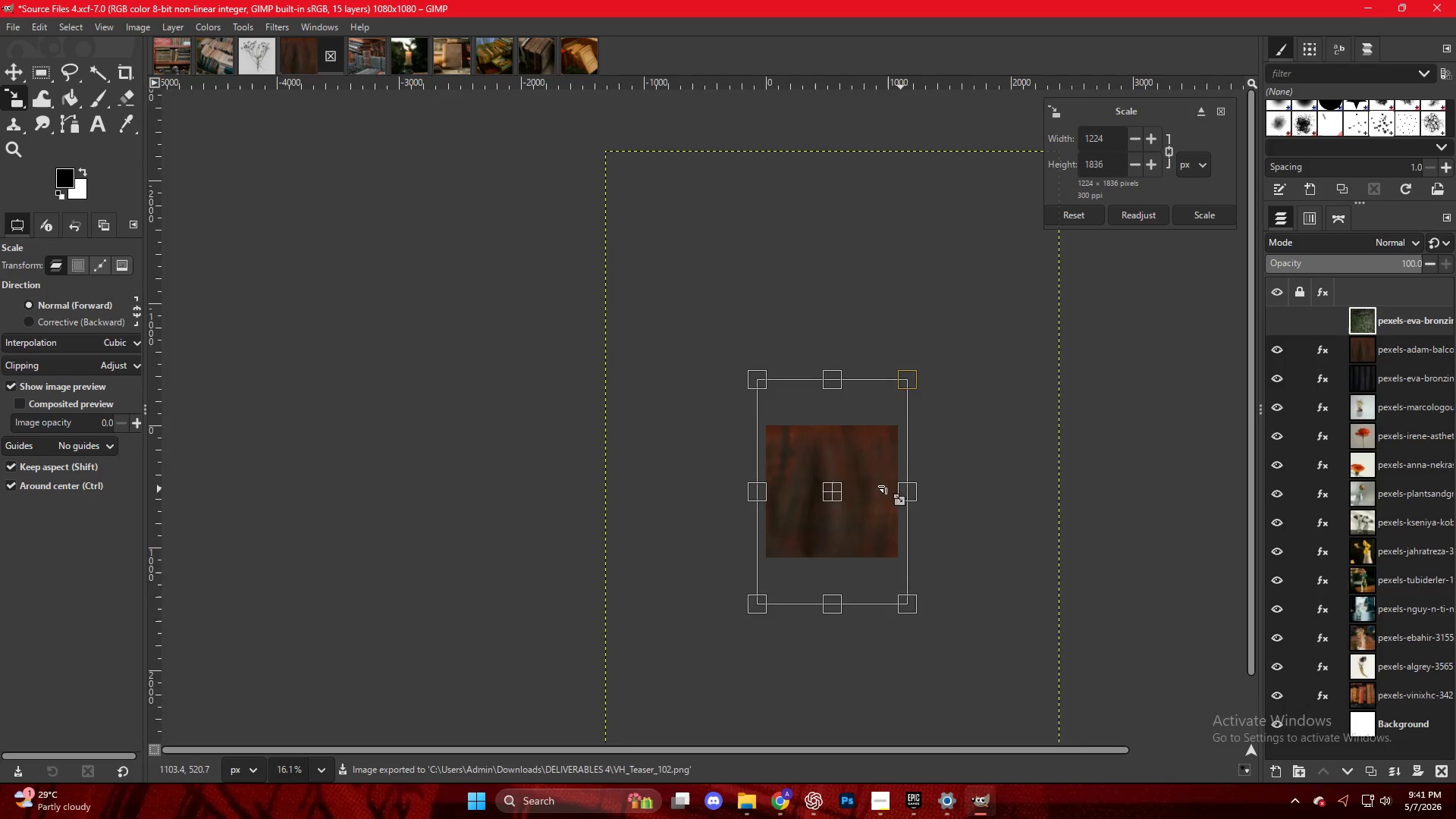 
left_click([867, 477])
 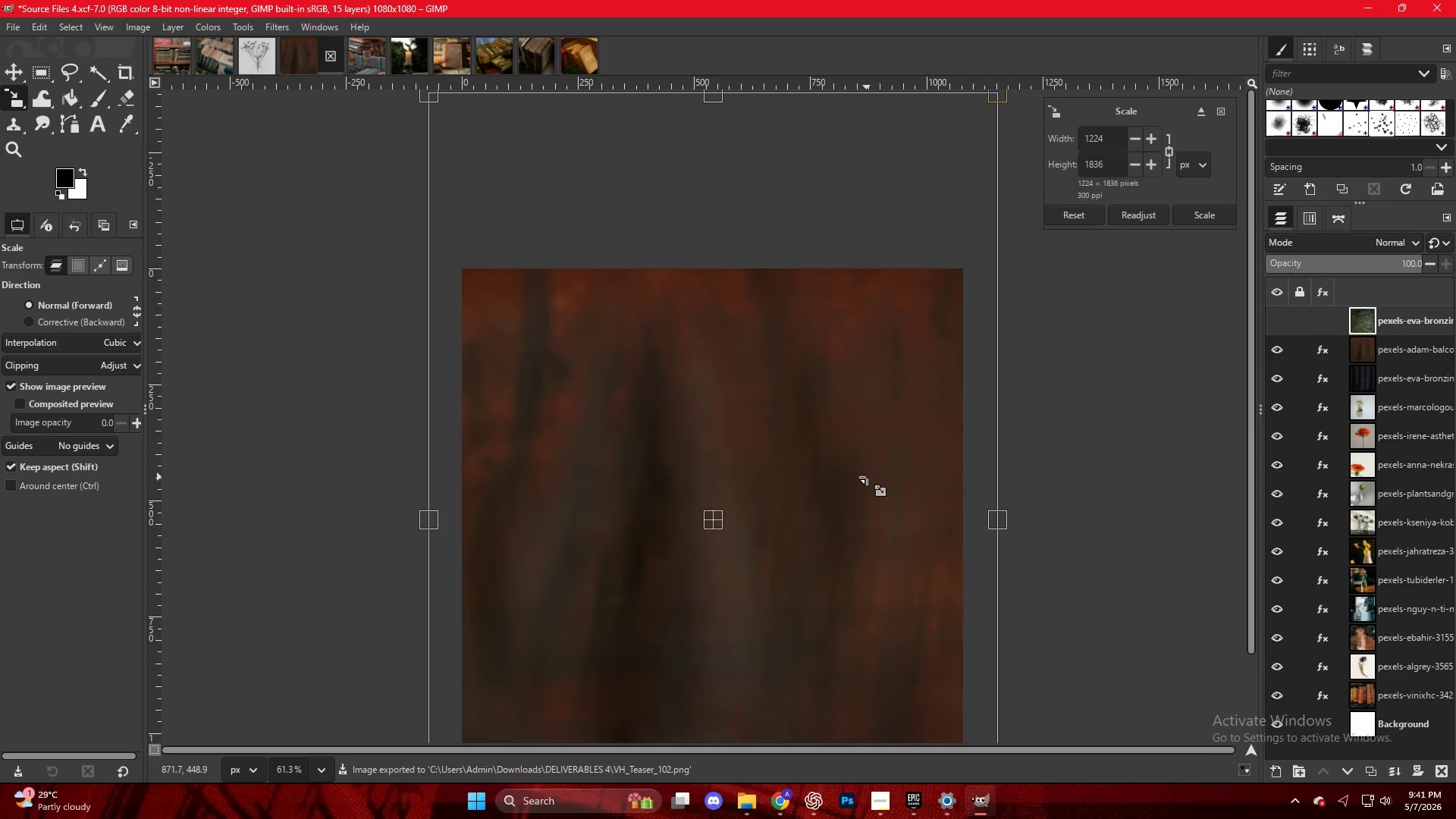 
scroll: coordinate [868, 478], scroll_direction: up, amount: 14.0
 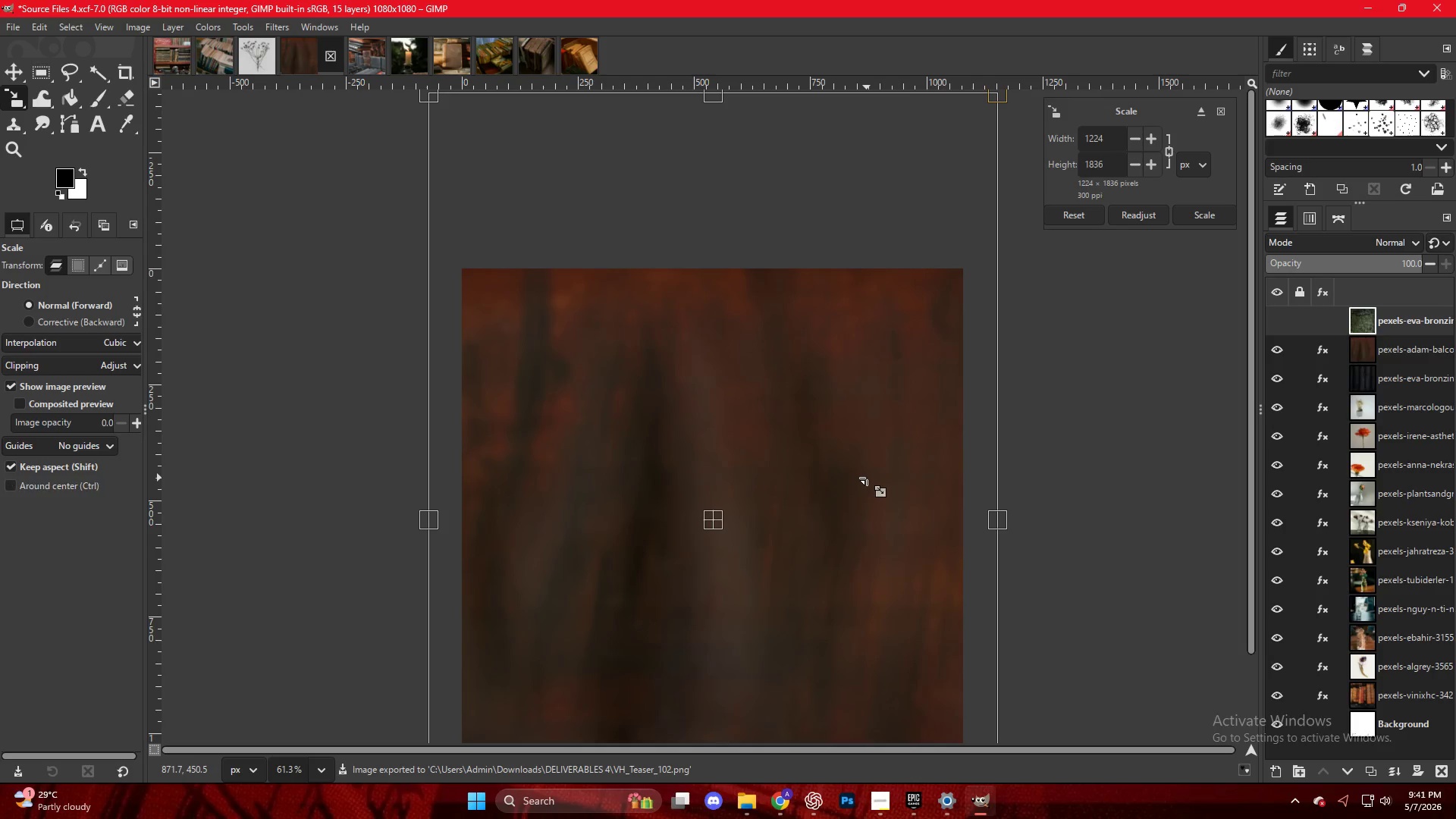 
key(NumpadEnter)
 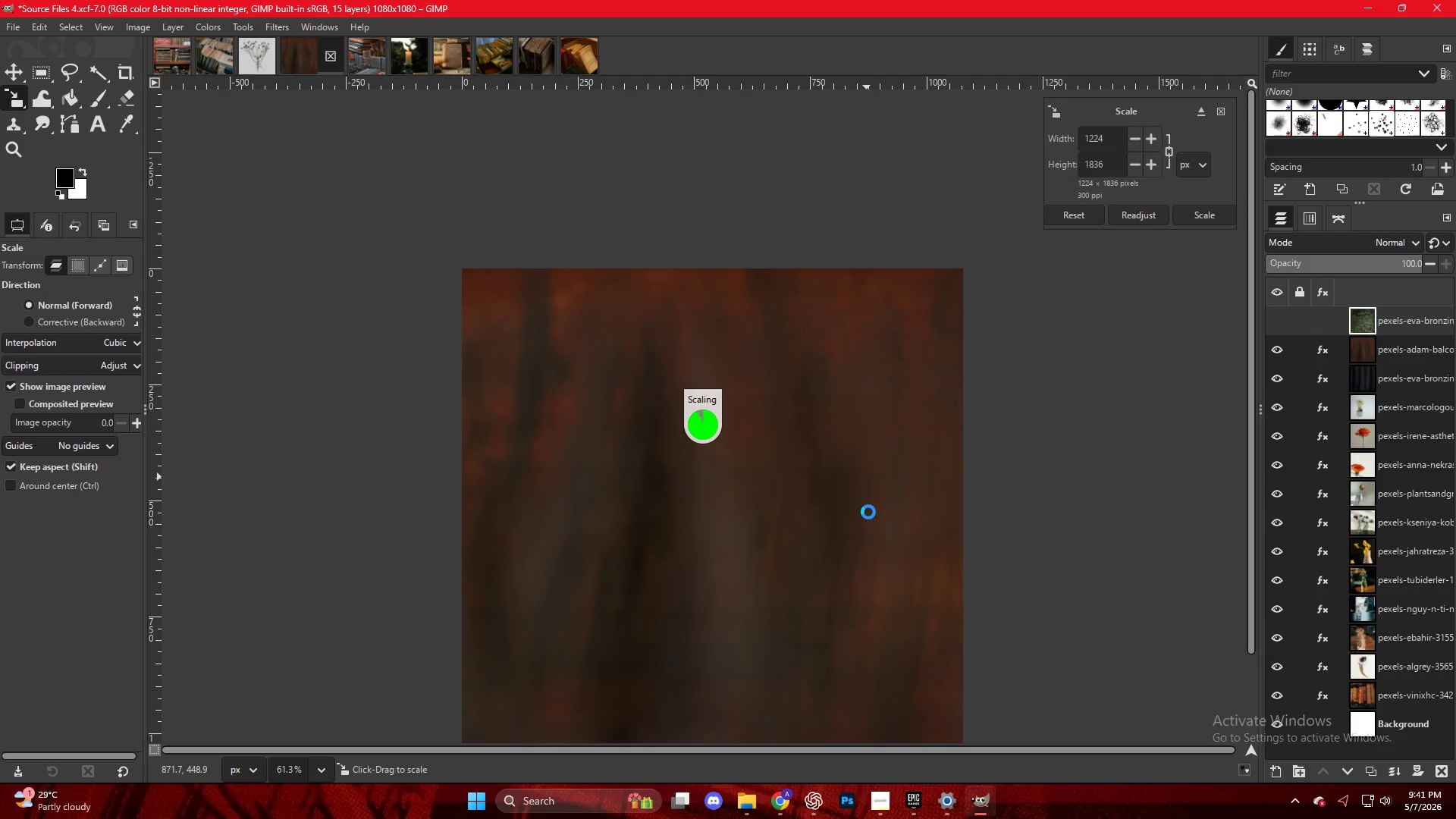 
key(Control+ControlLeft)
 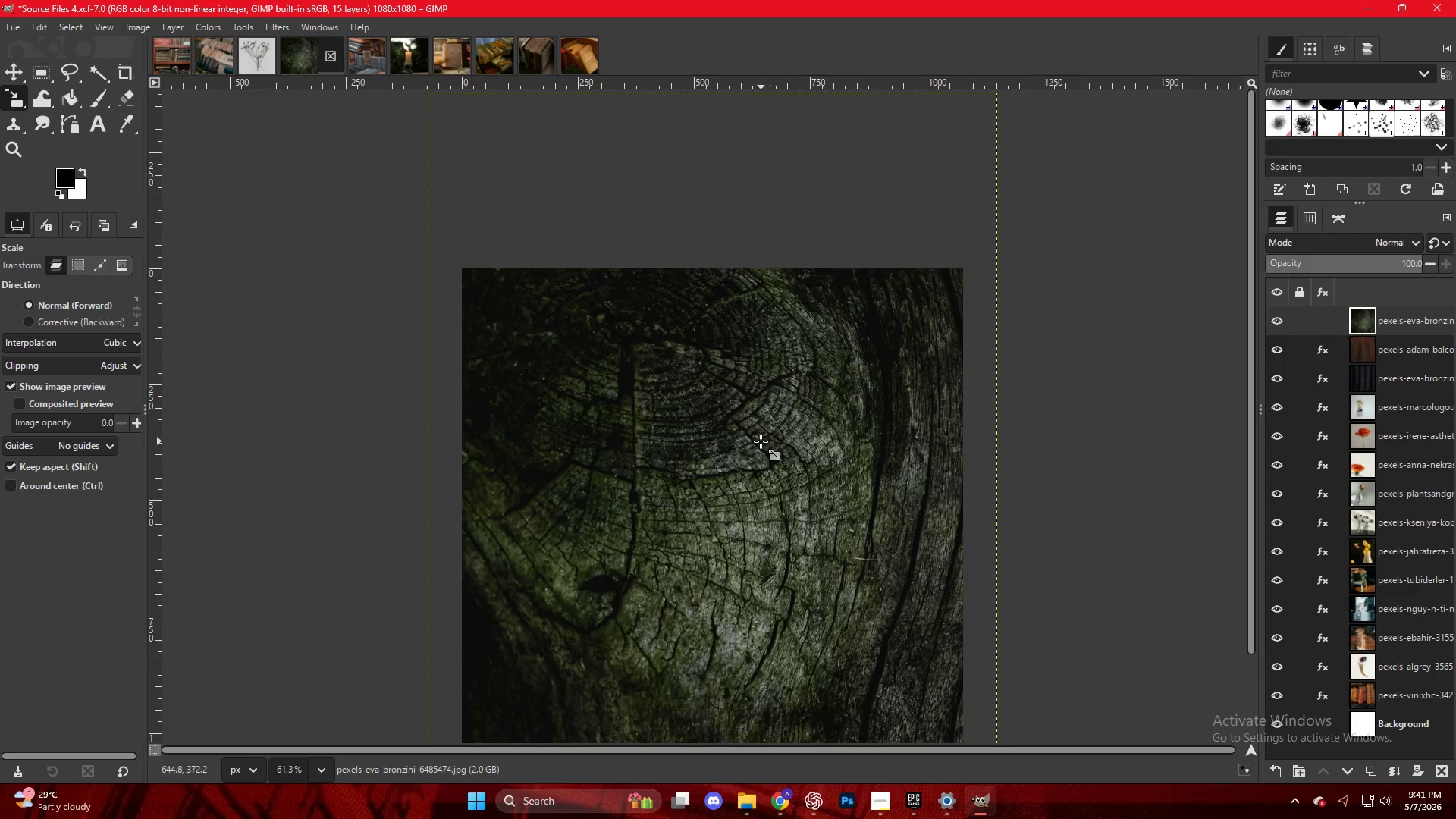 
left_click([761, 441])
 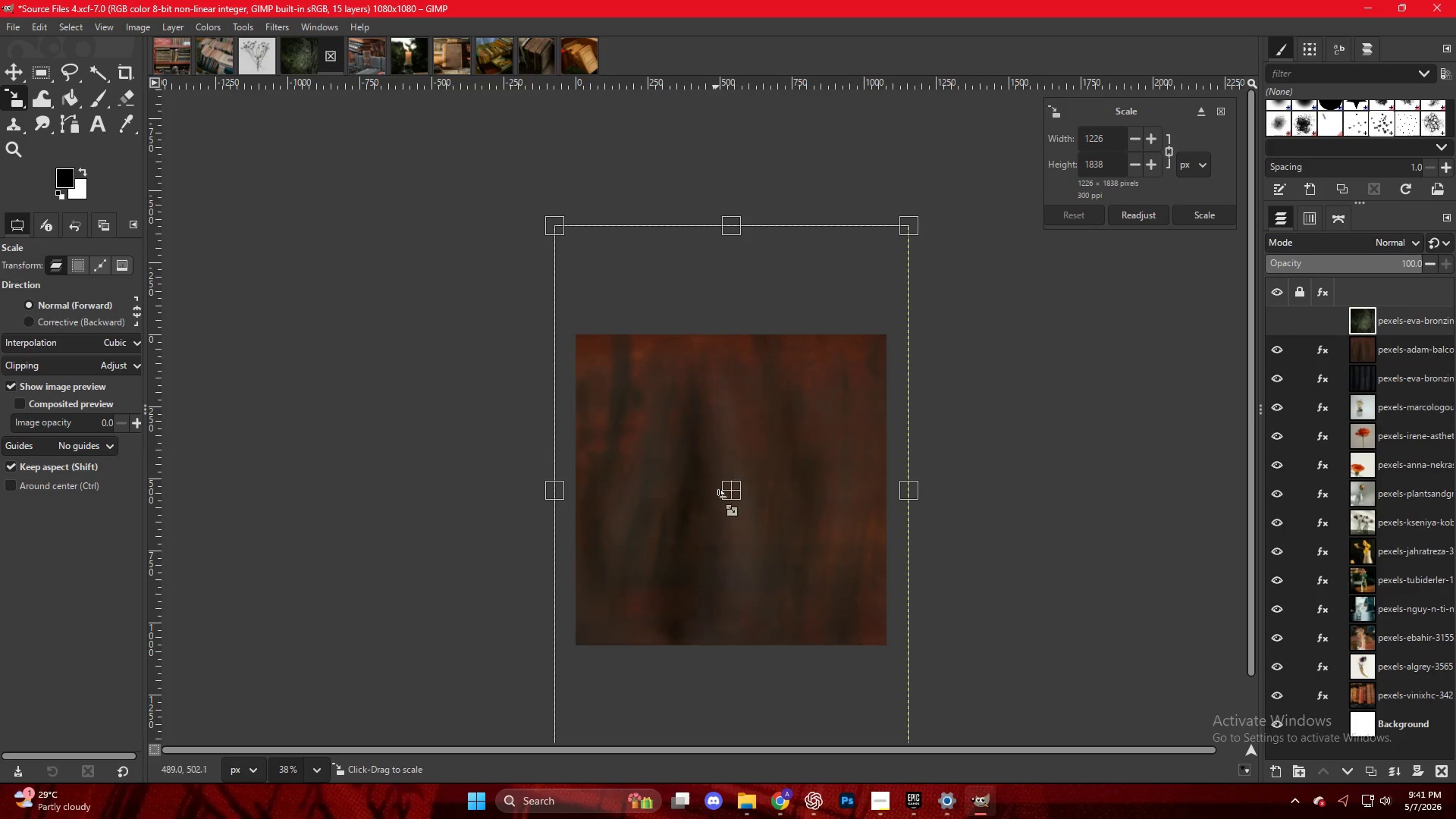 
scroll: coordinate [761, 441], scroll_direction: down, amount: 5.0
 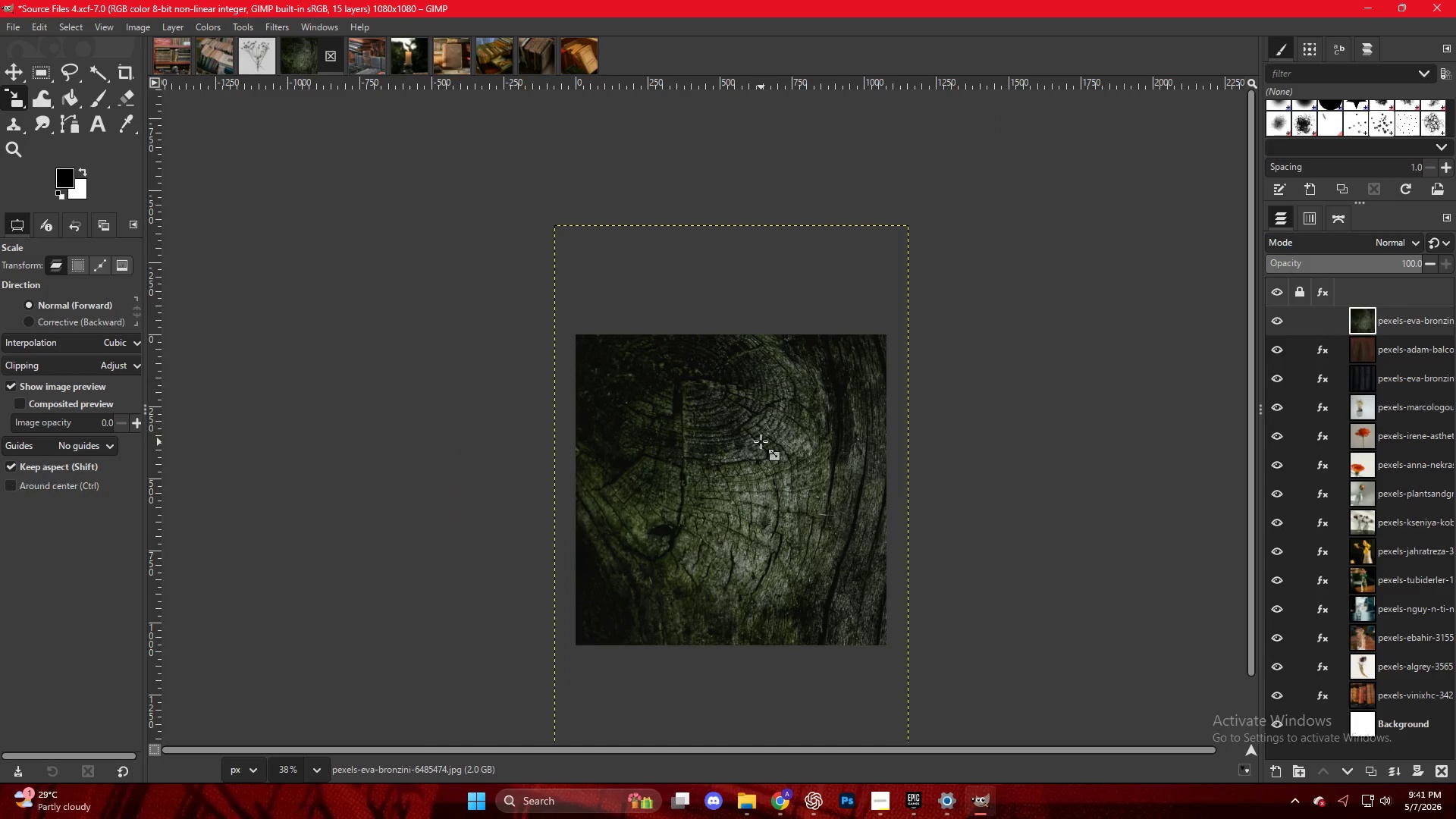 
left_click_drag(start_coordinate=[726, 489], to_coordinate=[730, 543])
 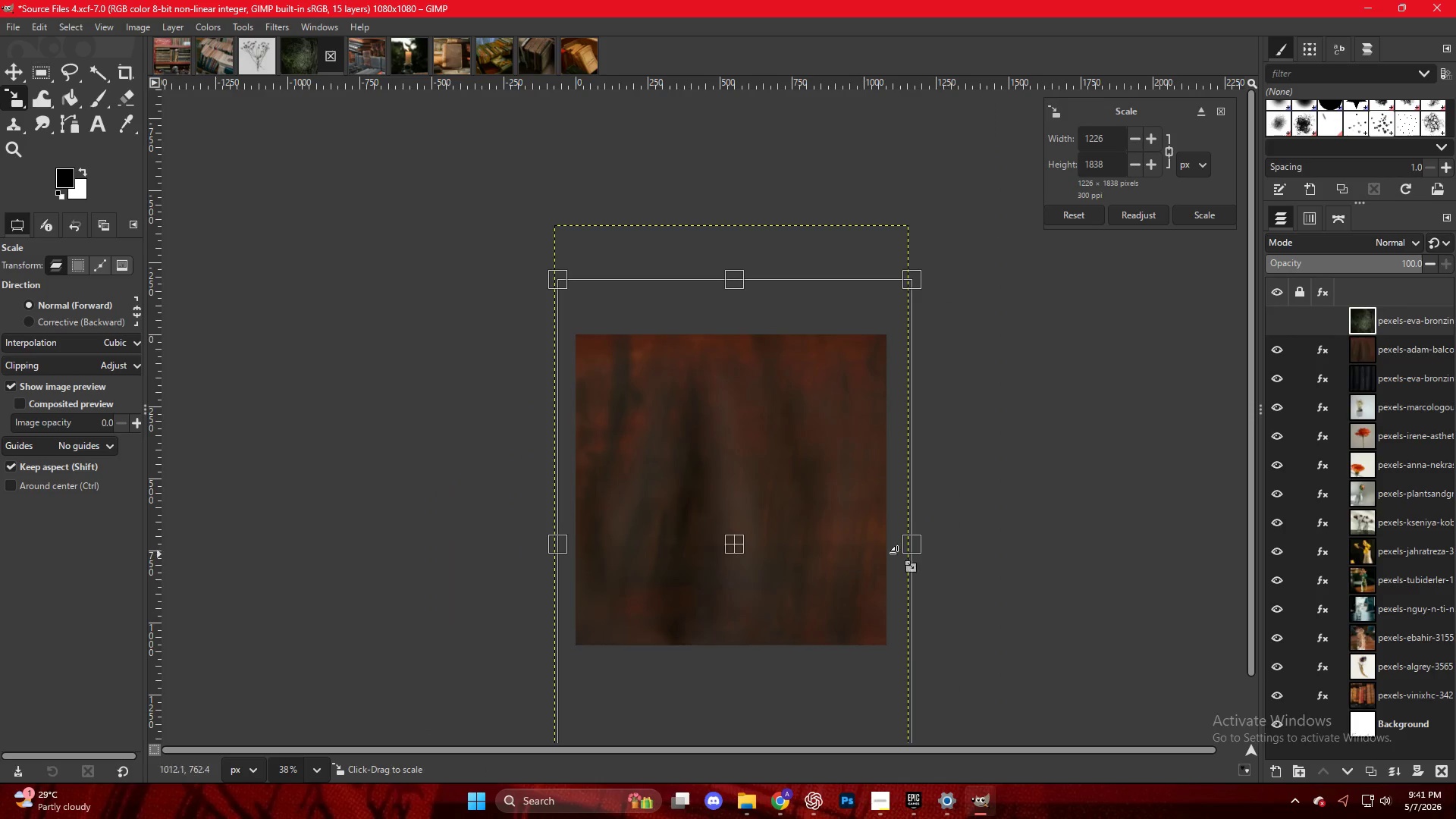 
hold_key(key=ControlLeft, duration=0.89)
left_click_drag(start_coordinate=[908, 548], to_coordinate=[891, 548])
 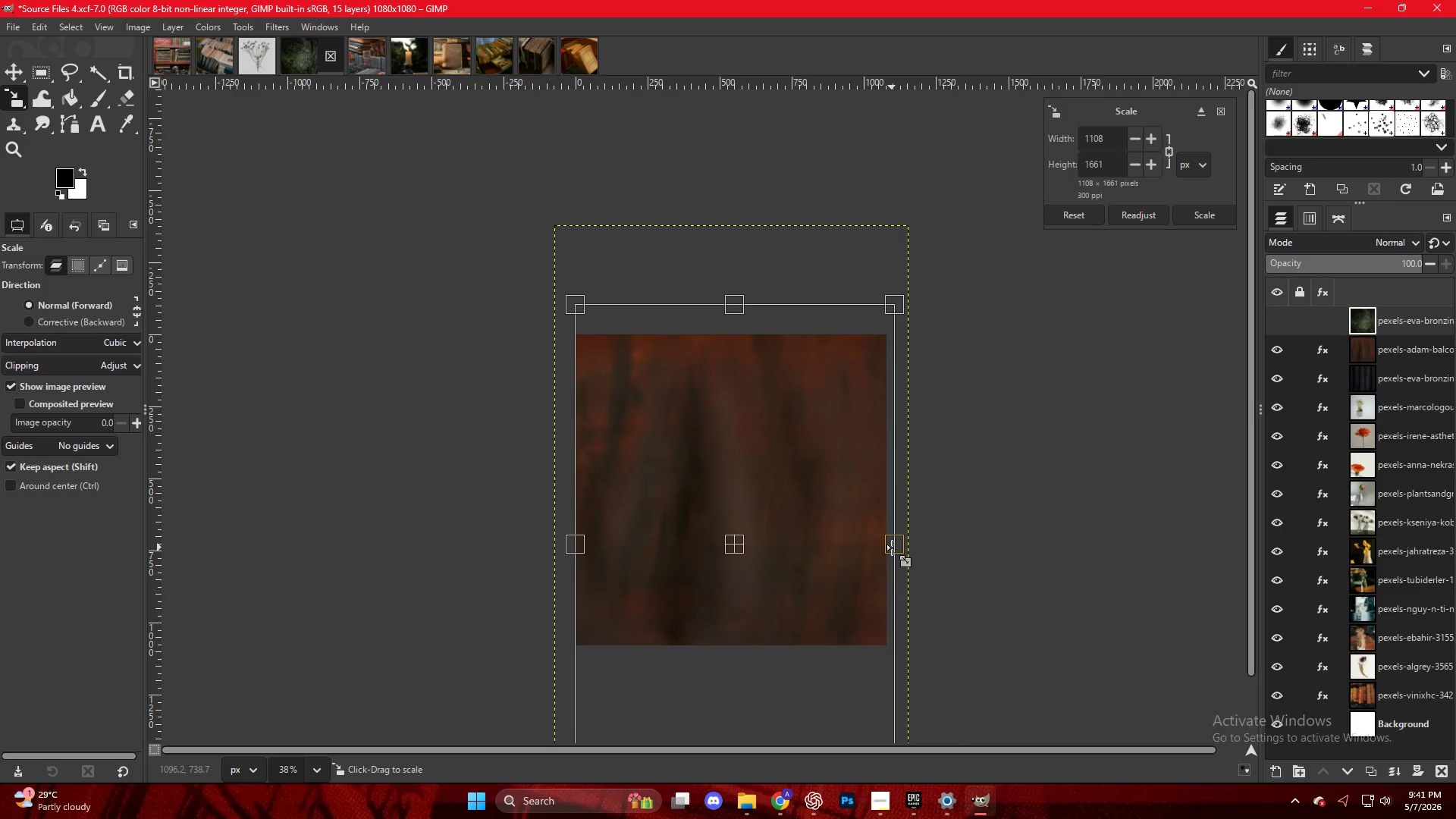 
key(NumpadEnter)
 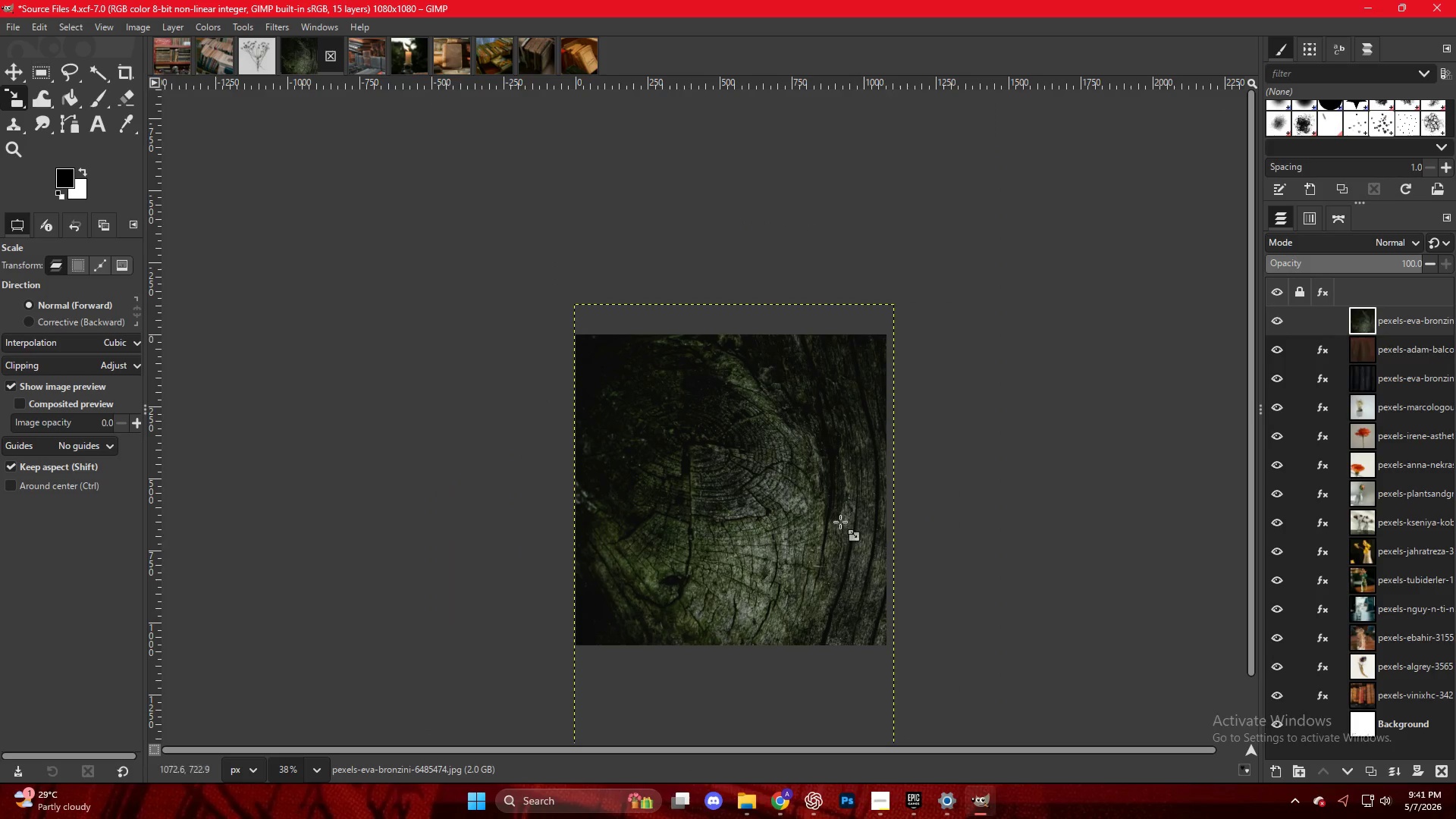 
key(Control+ControlLeft)
 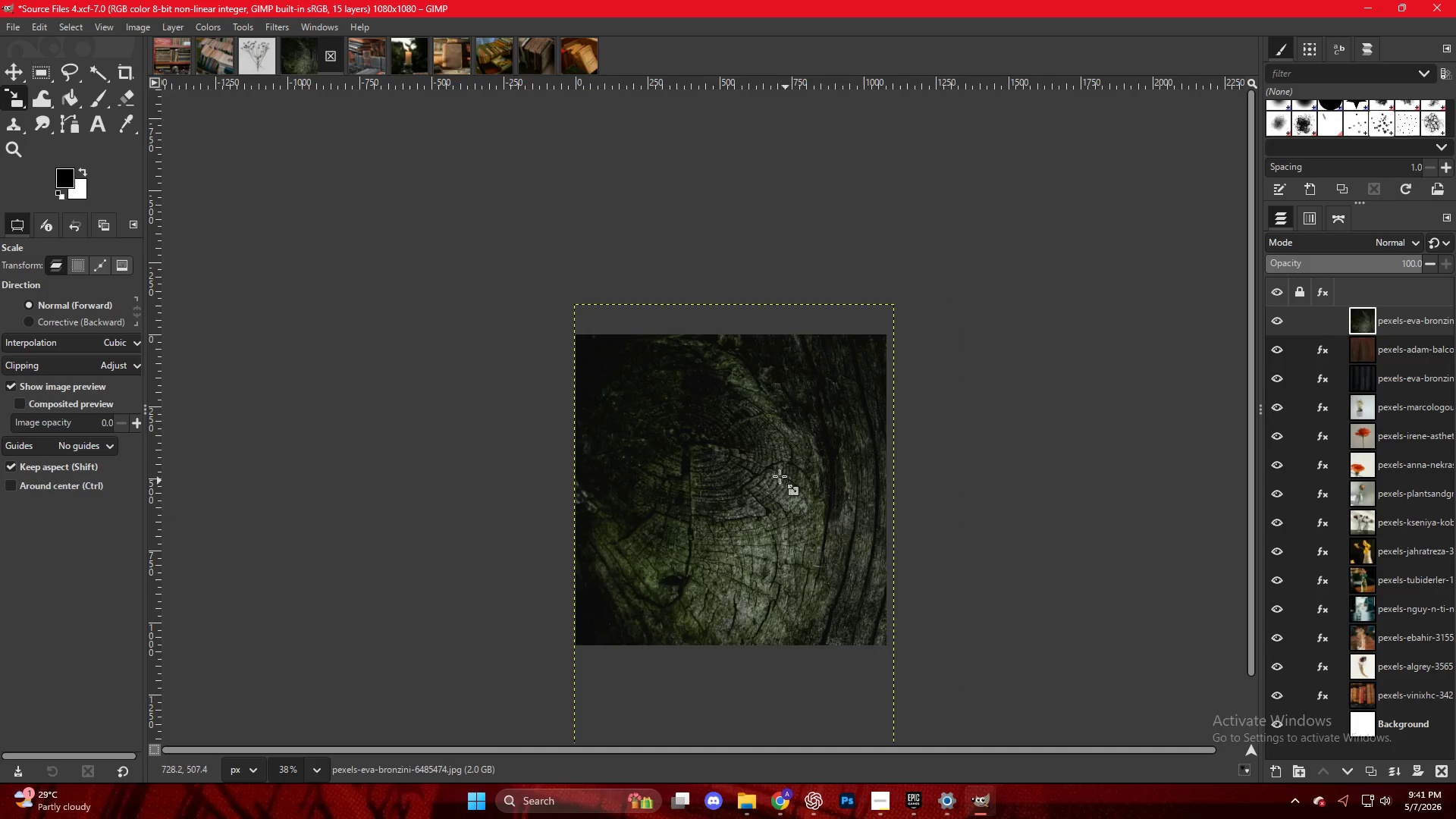 
right_click([724, 441])
 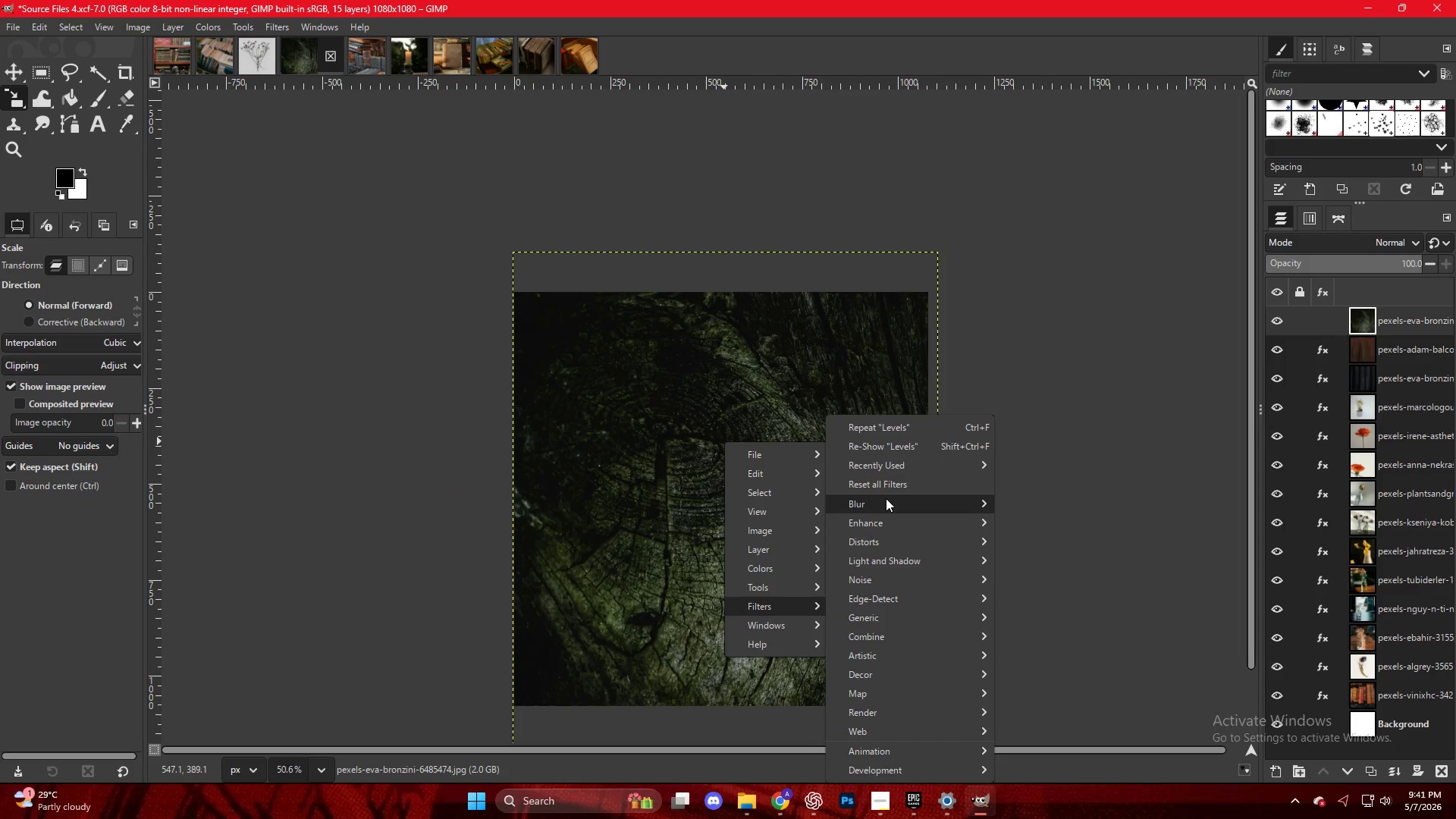 
scroll: coordinate [759, 462], scroll_direction: up, amount: 3.0
 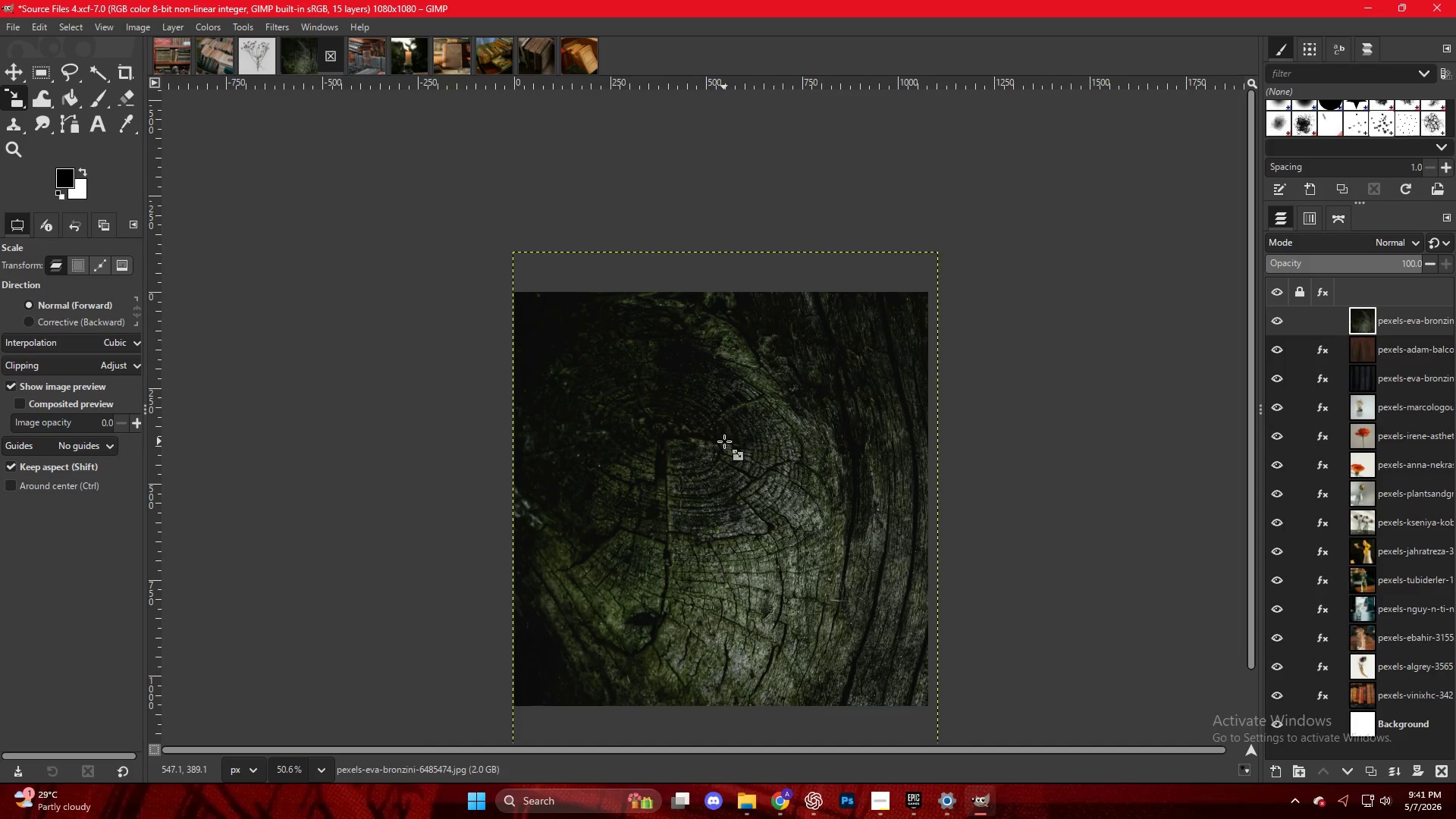 
left_click([1055, 514])
 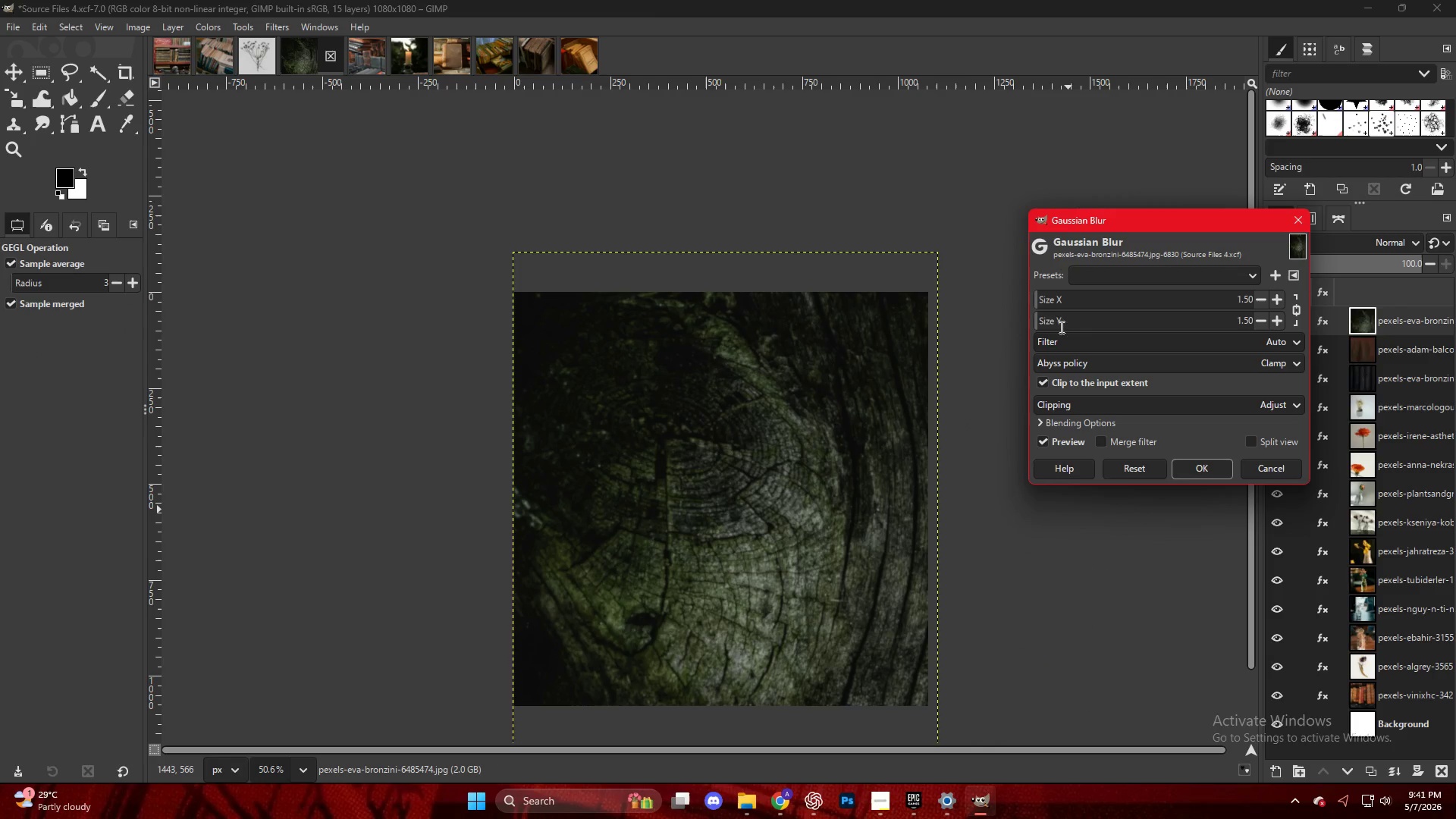 
left_click_drag(start_coordinate=[1040, 297], to_coordinate=[1050, 303])
 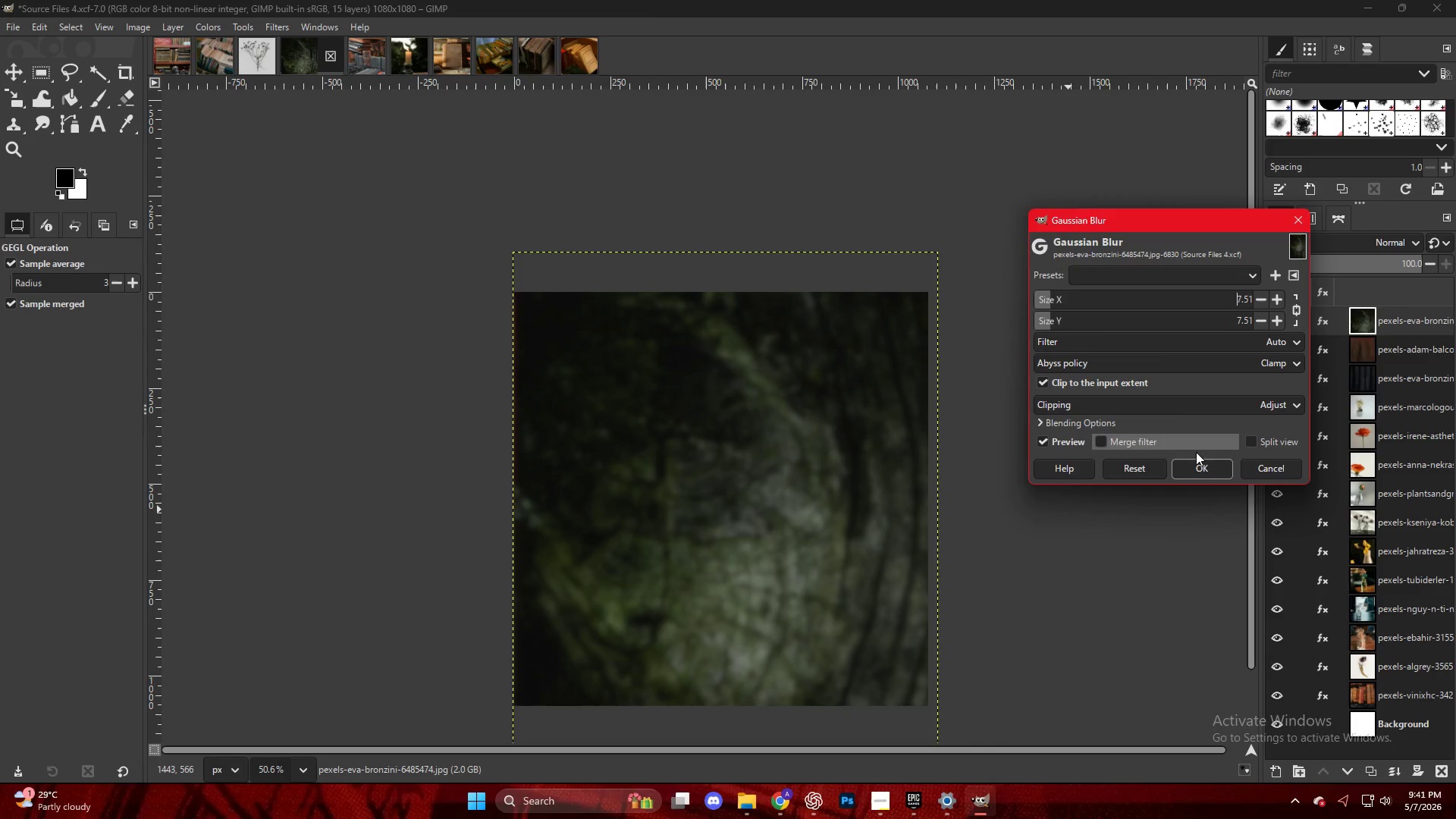 
left_click([1201, 463])
 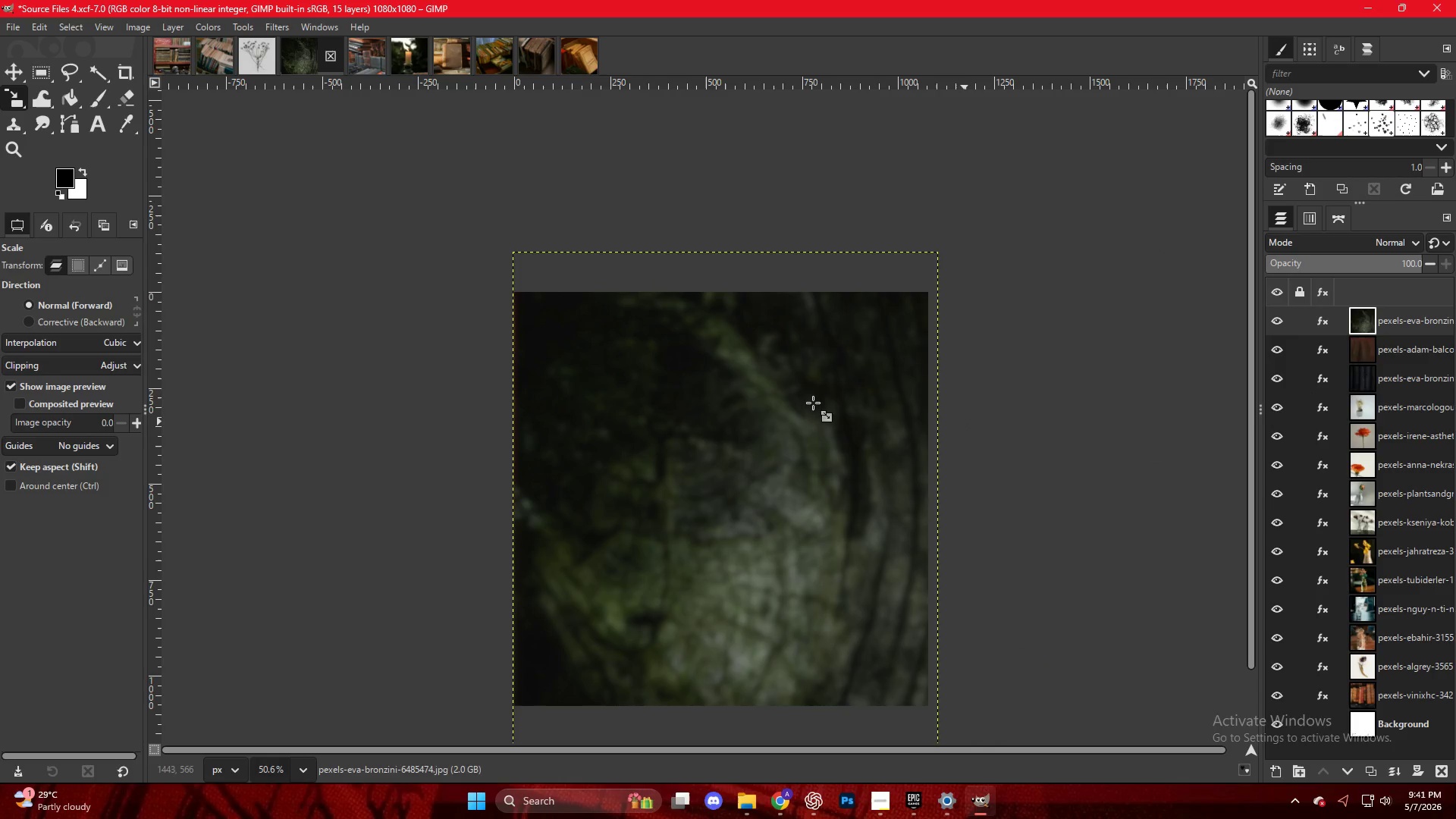 
right_click([742, 390])
 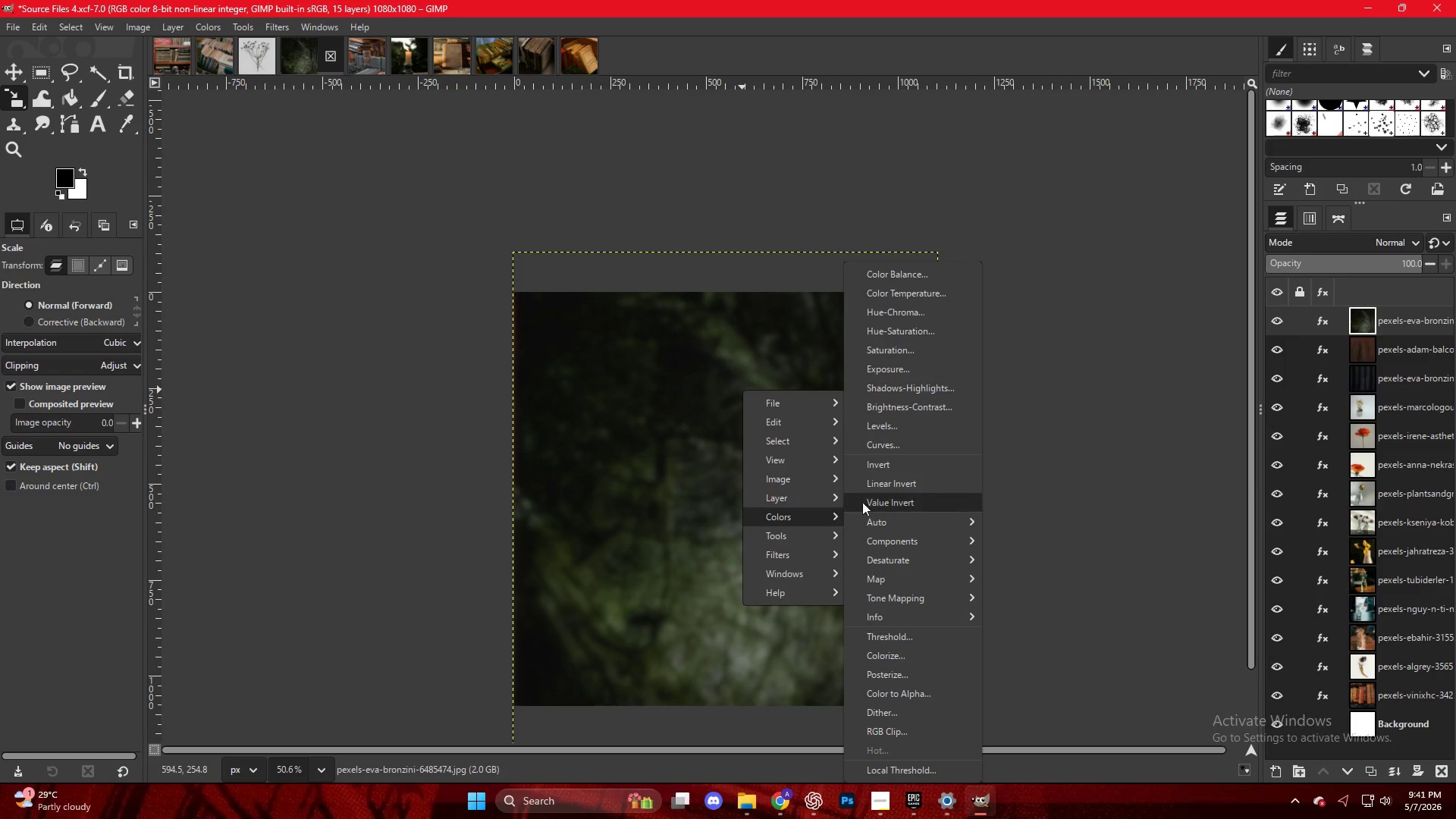 
left_click([900, 429])
 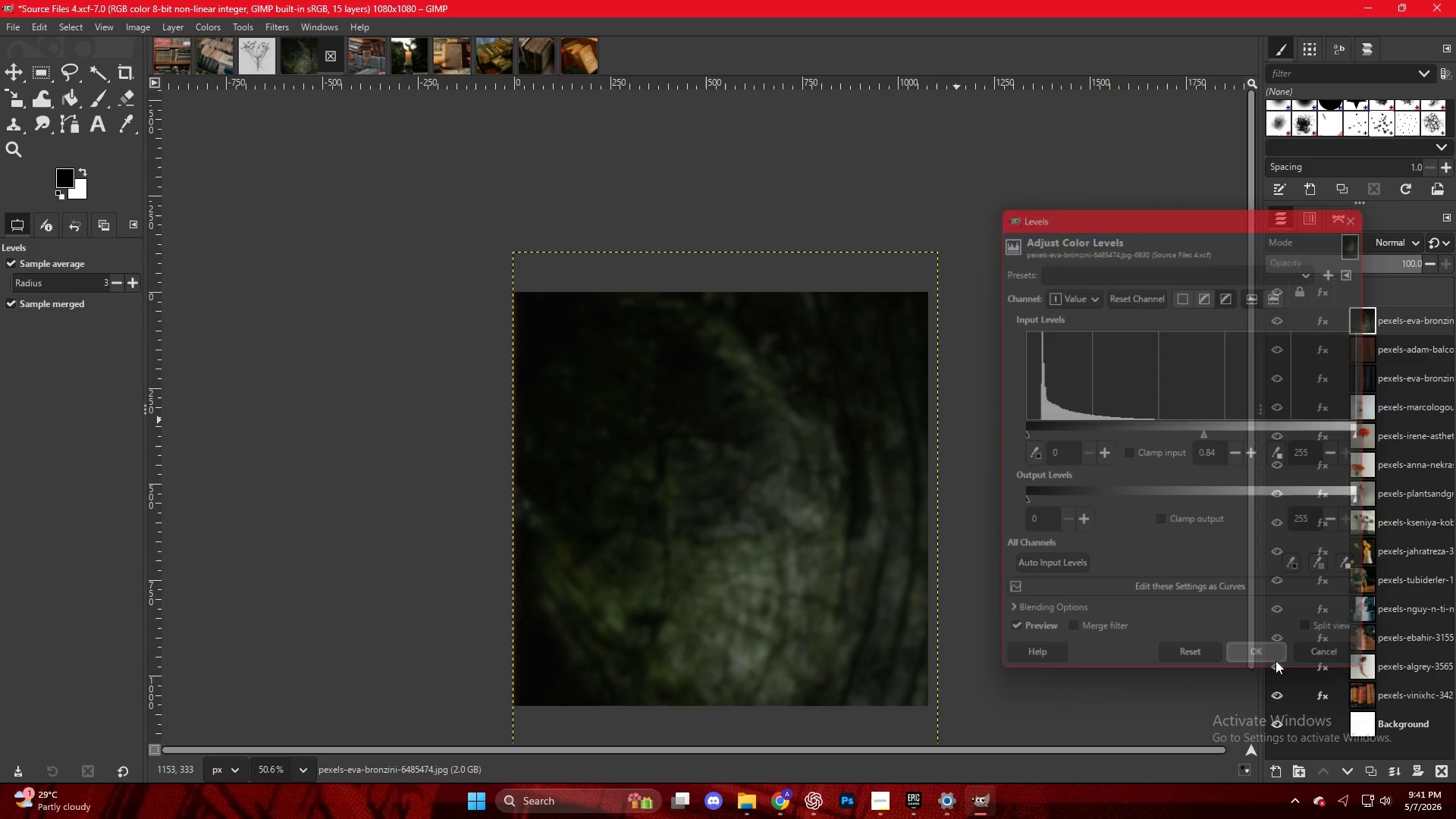 
key(Control+Shift+E)
 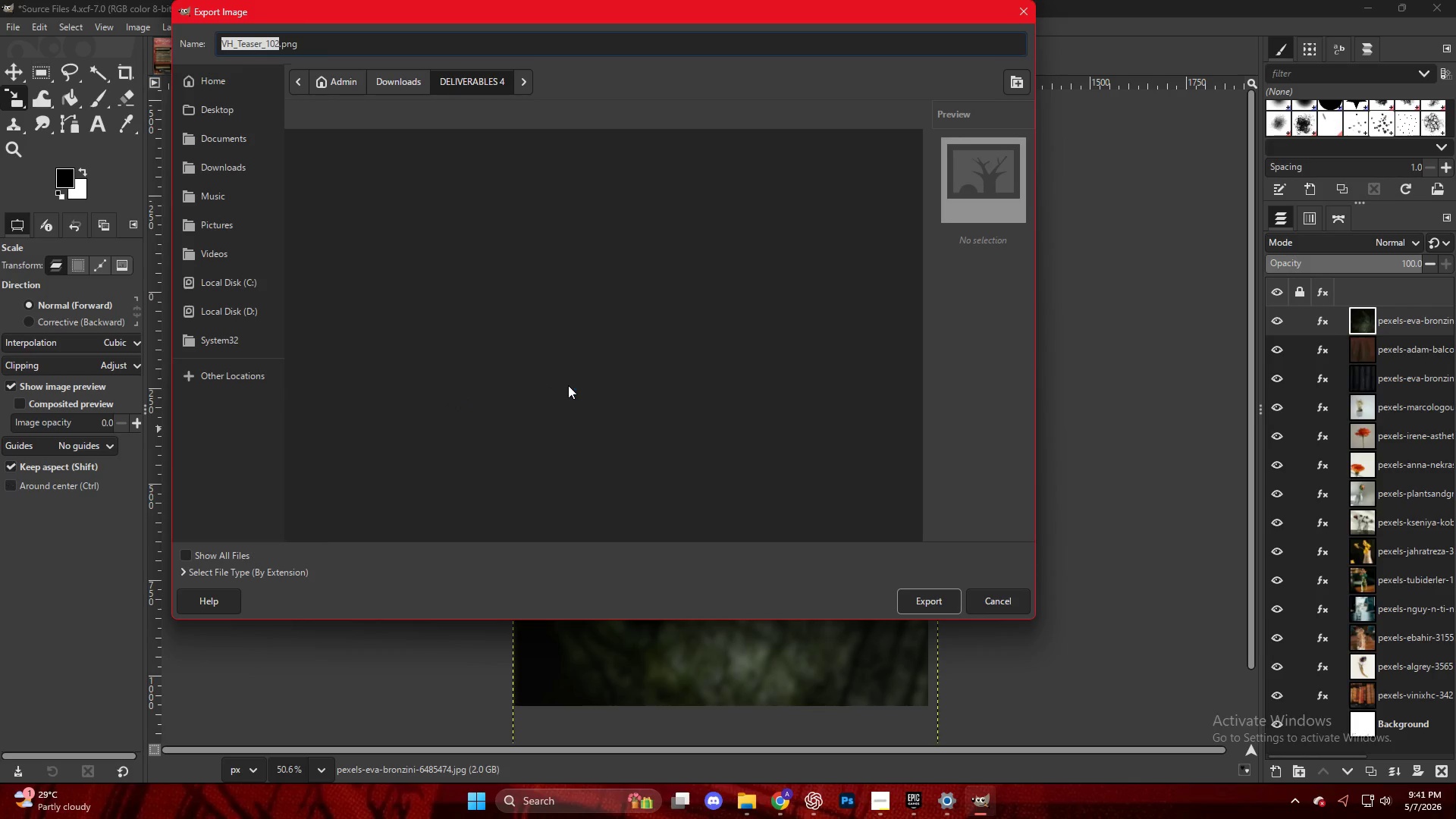 
left_click([384, 532])
 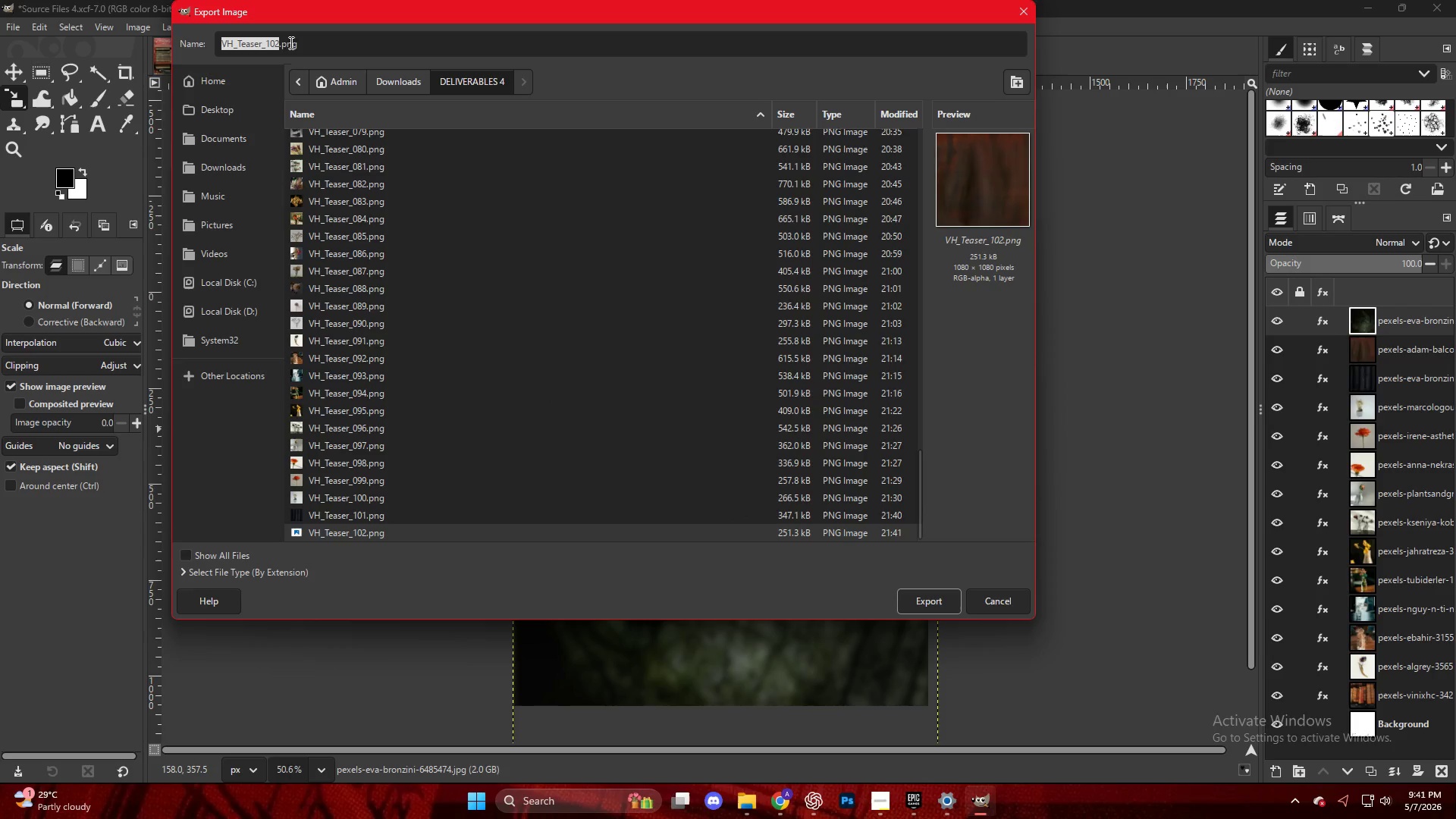 
scroll: coordinate [394, 518], scroll_direction: down, amount: 39.0
 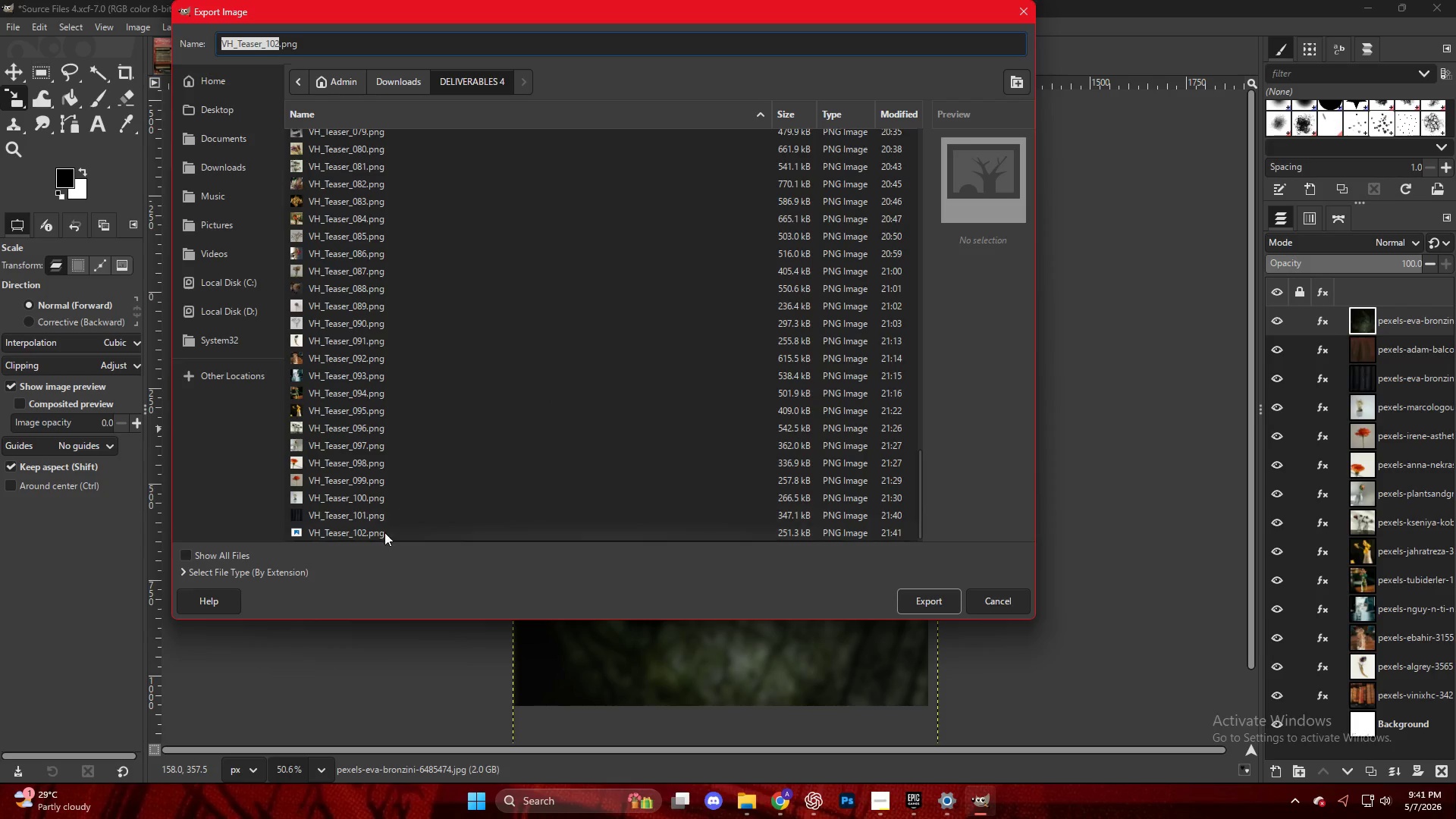 
left_click([278, 44])
 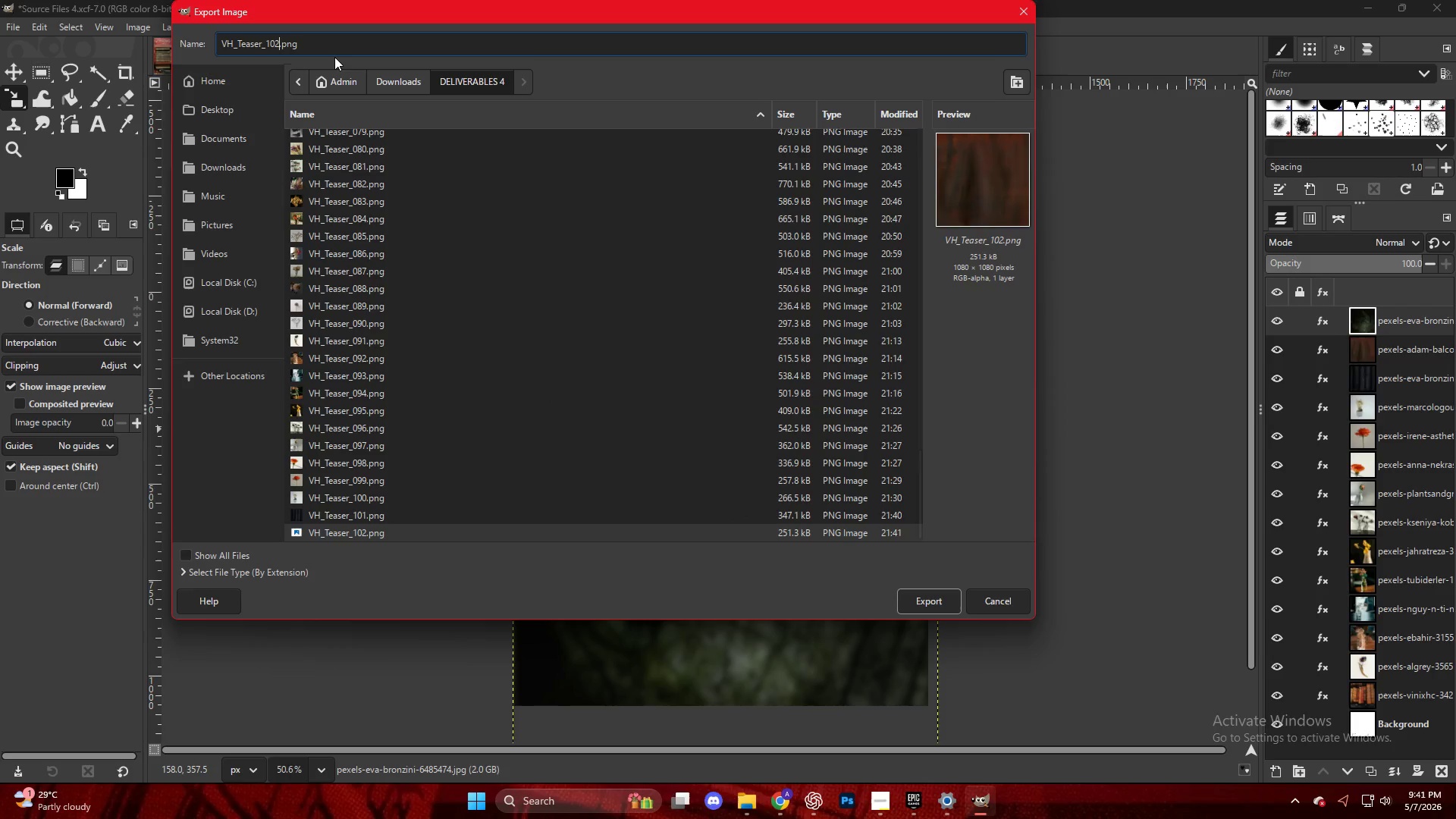 
key(ArrowLeft)
 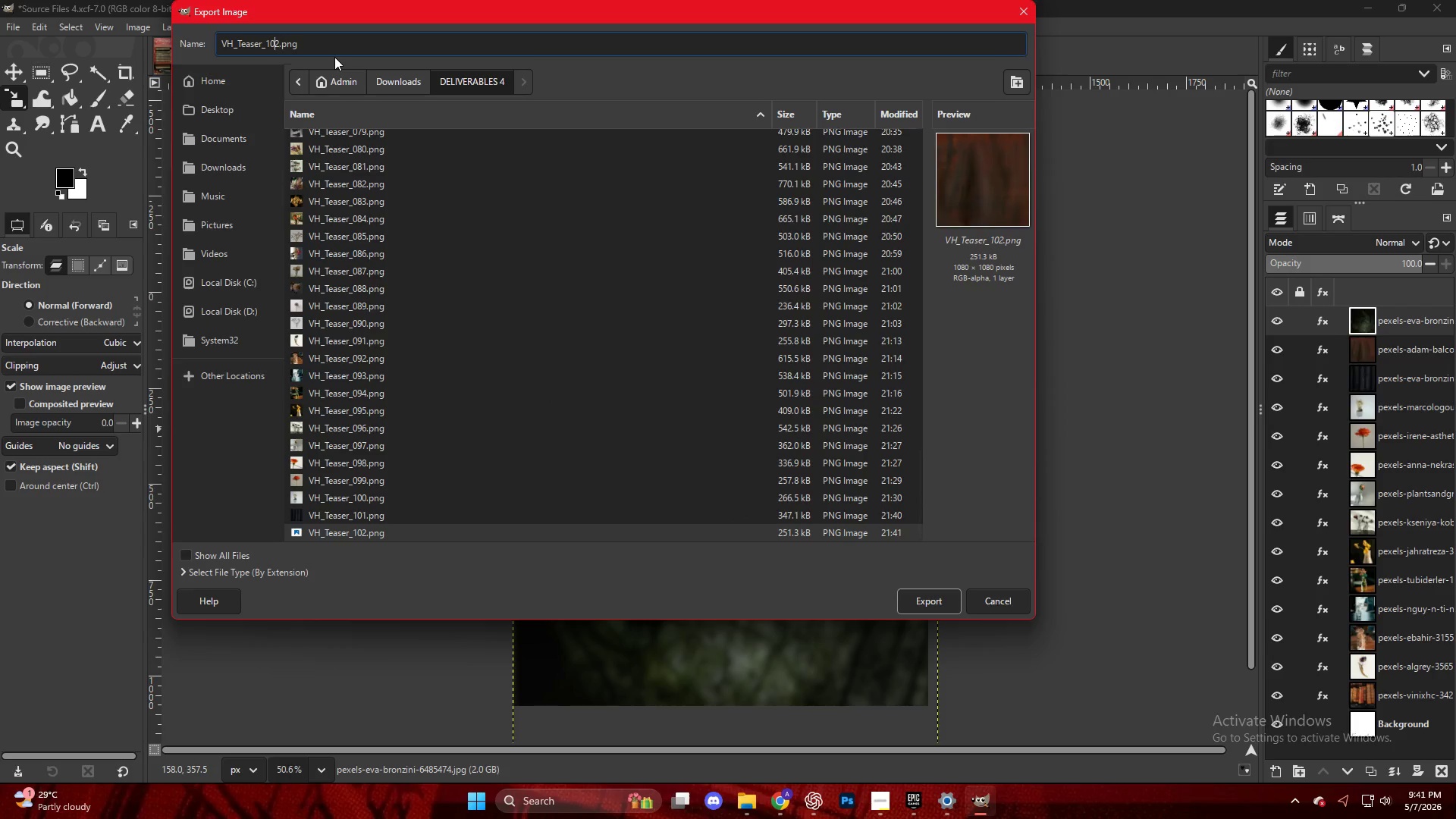 
key(ArrowRight)
 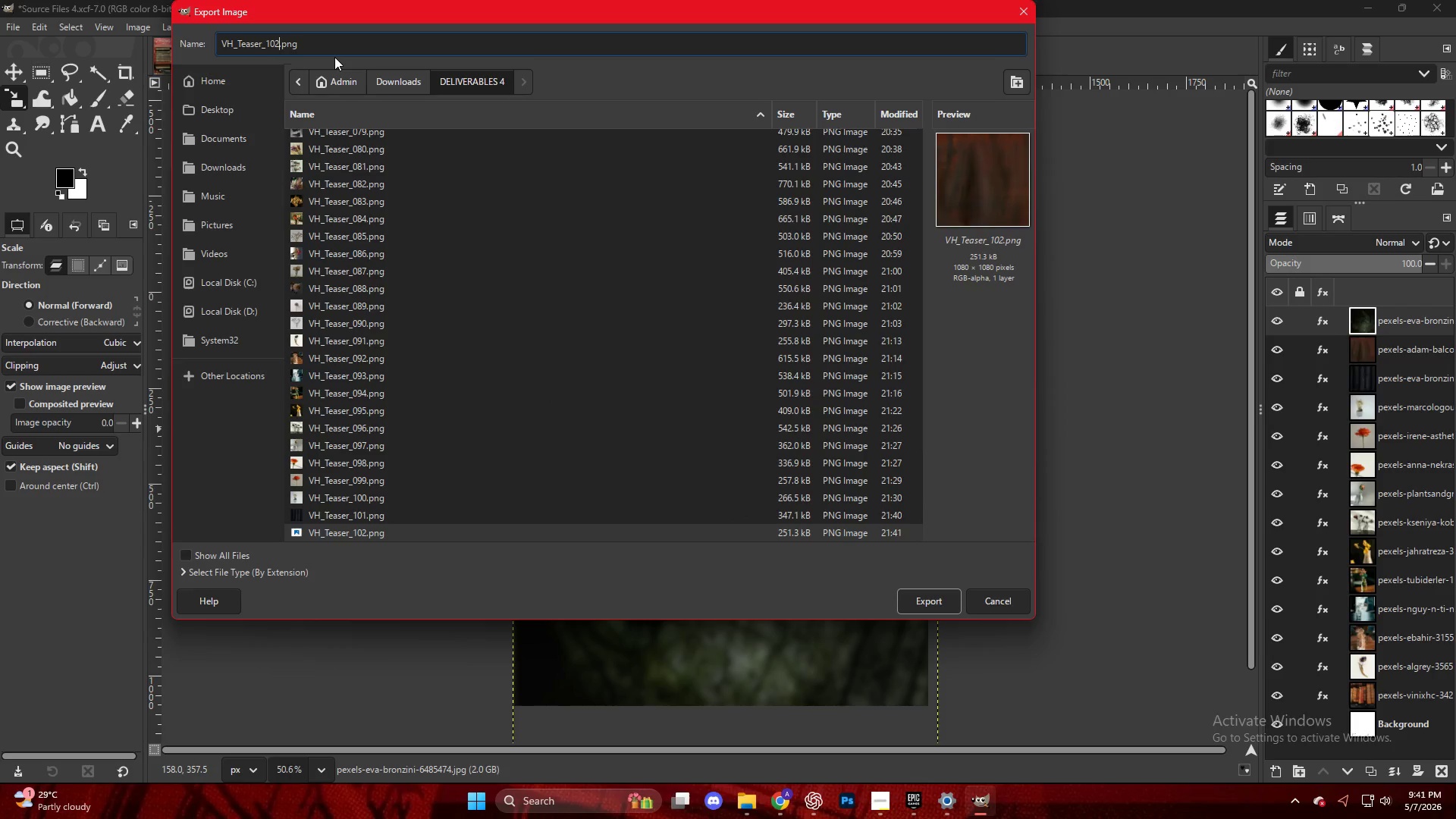 
key(Backspace)
 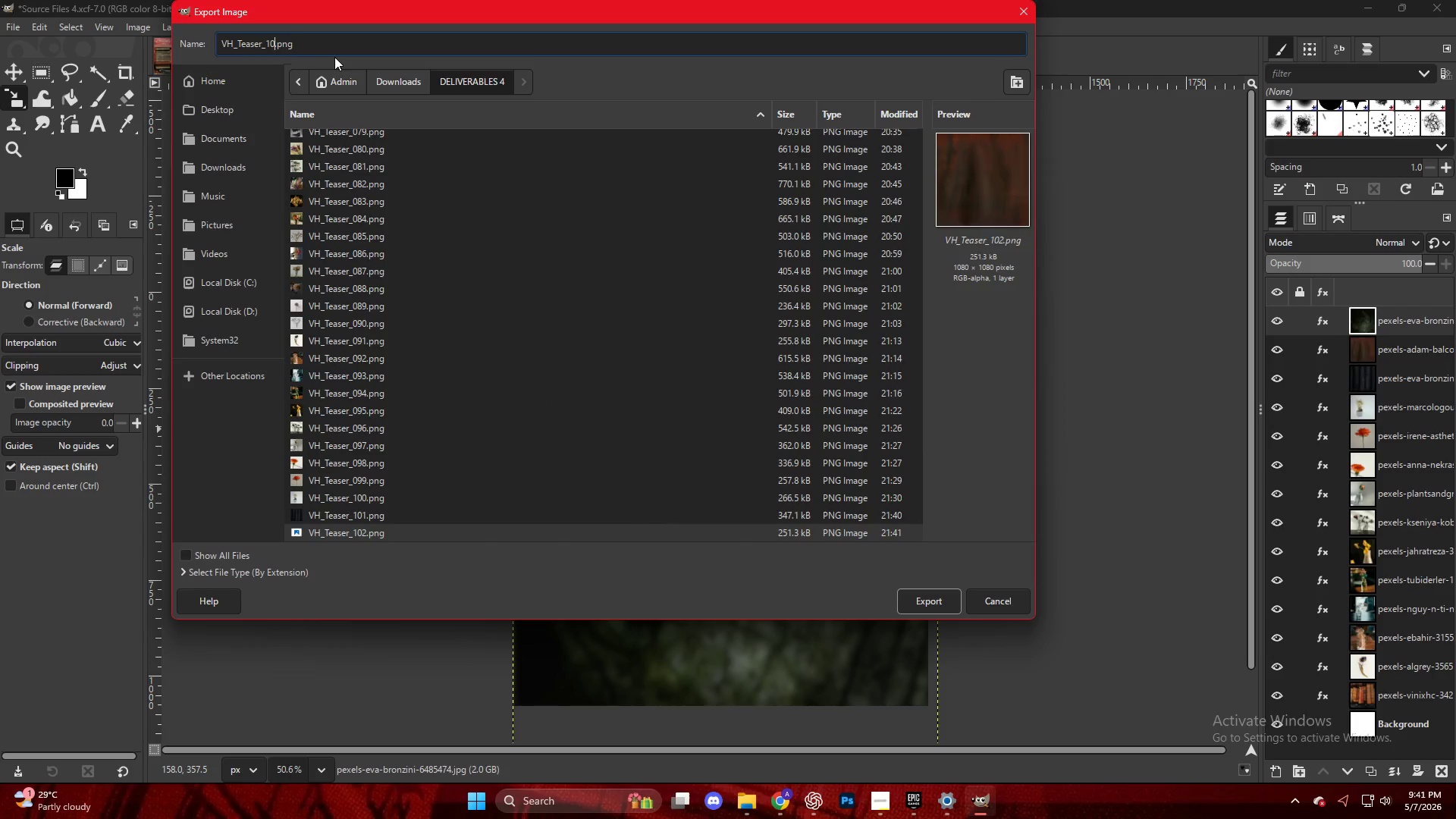 
key(4)
 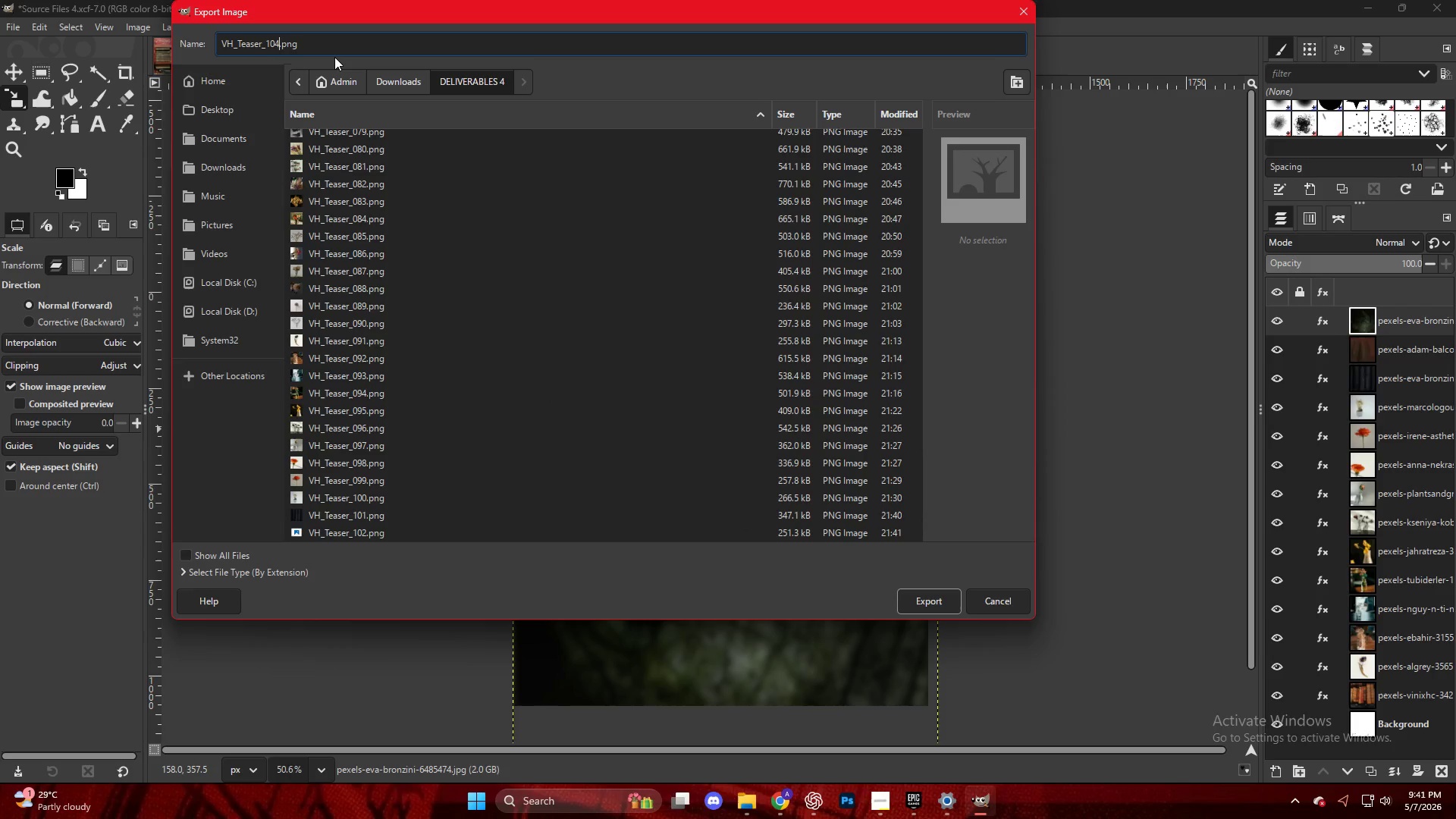 
key(Backspace)
 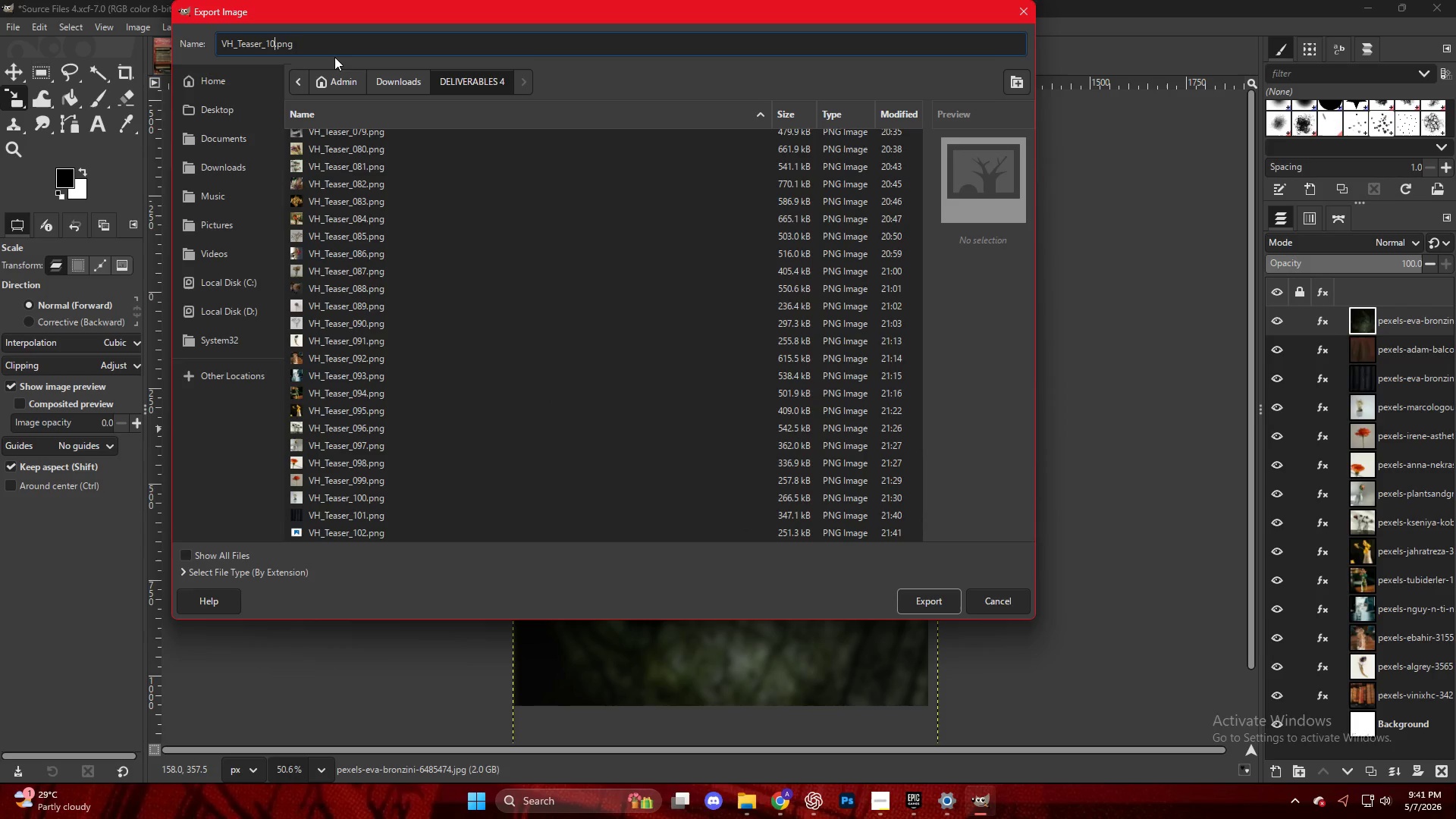 
key(3)
 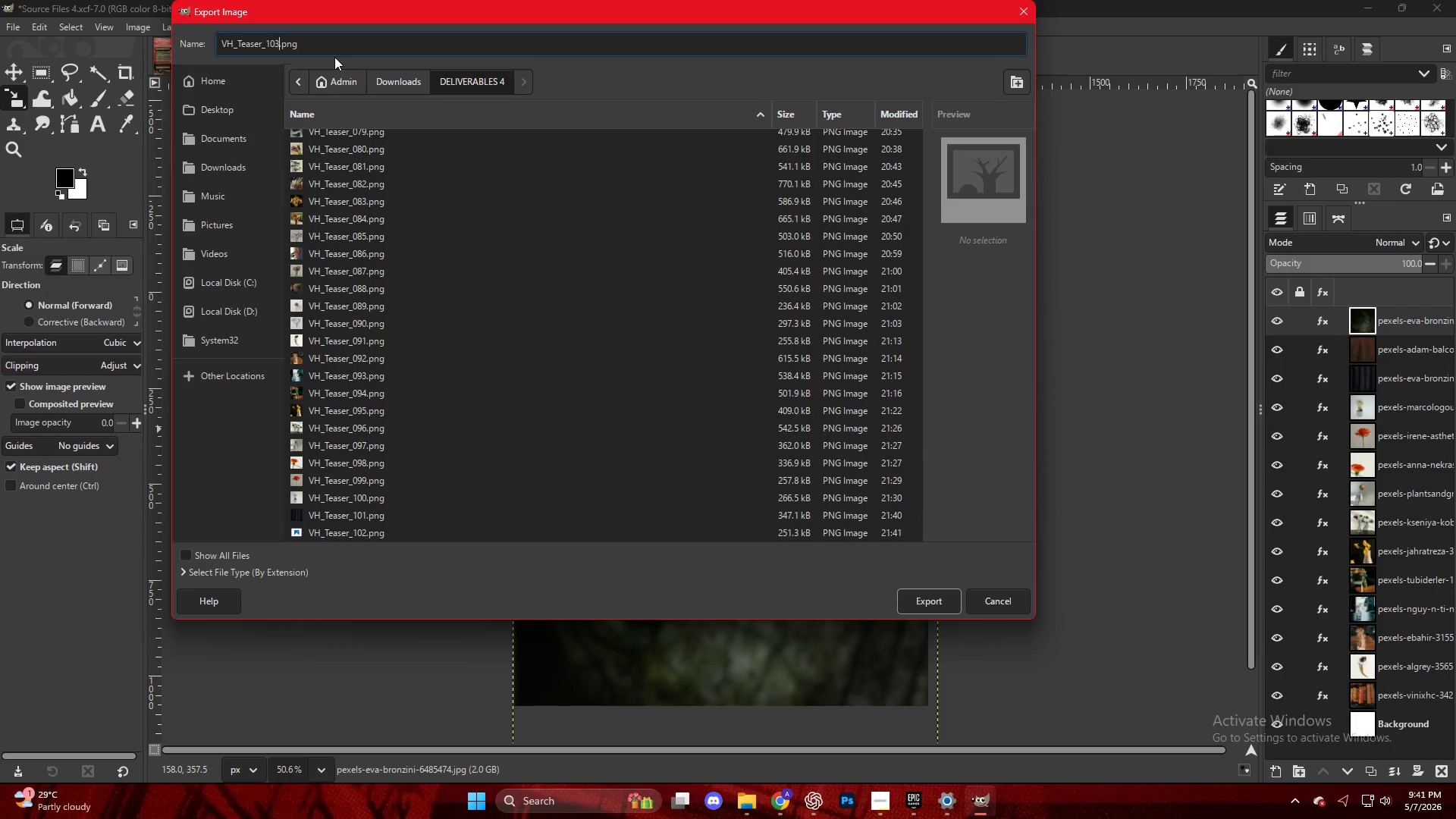 
key(Enter)
 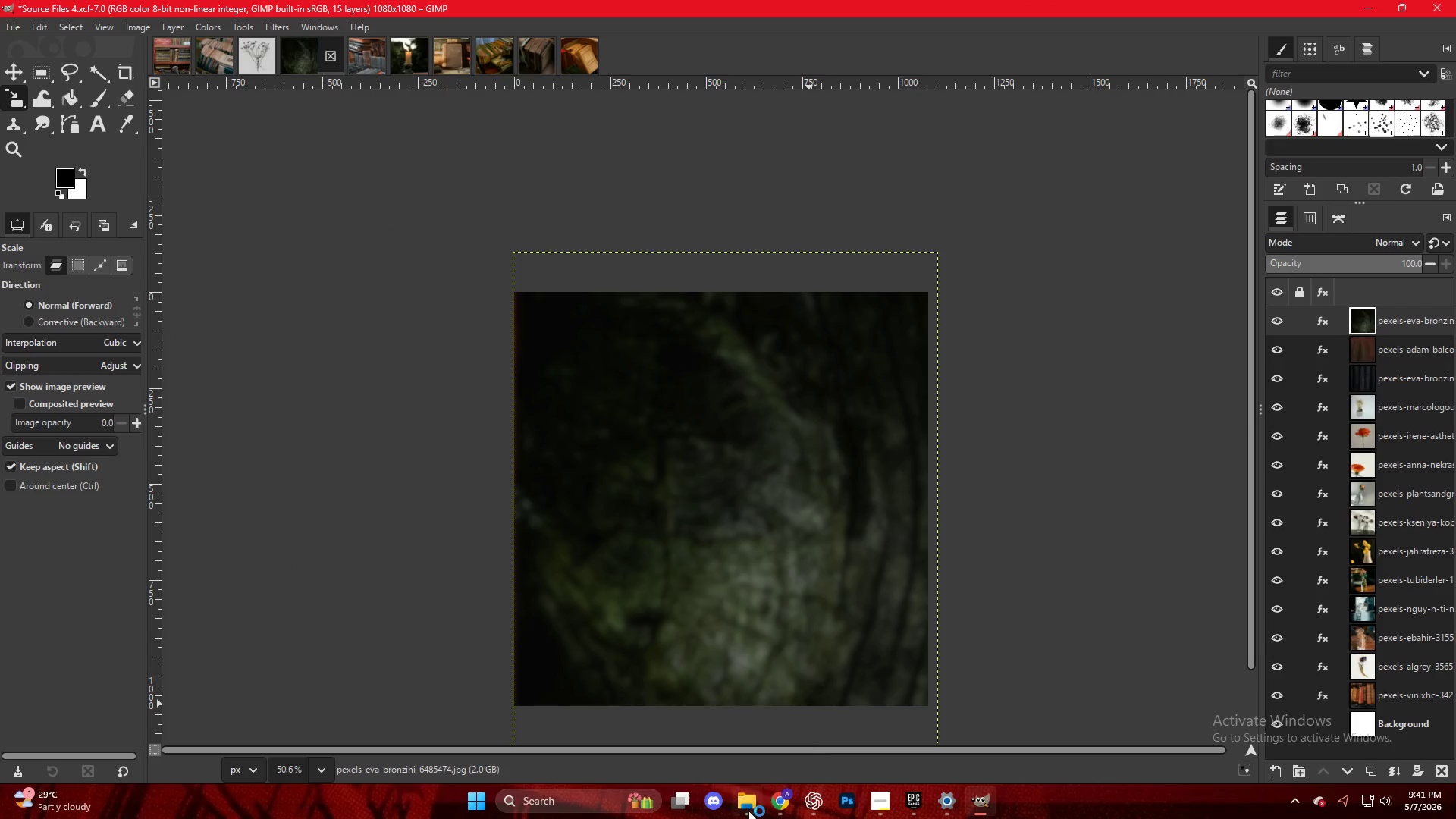 
left_click([777, 809])
 